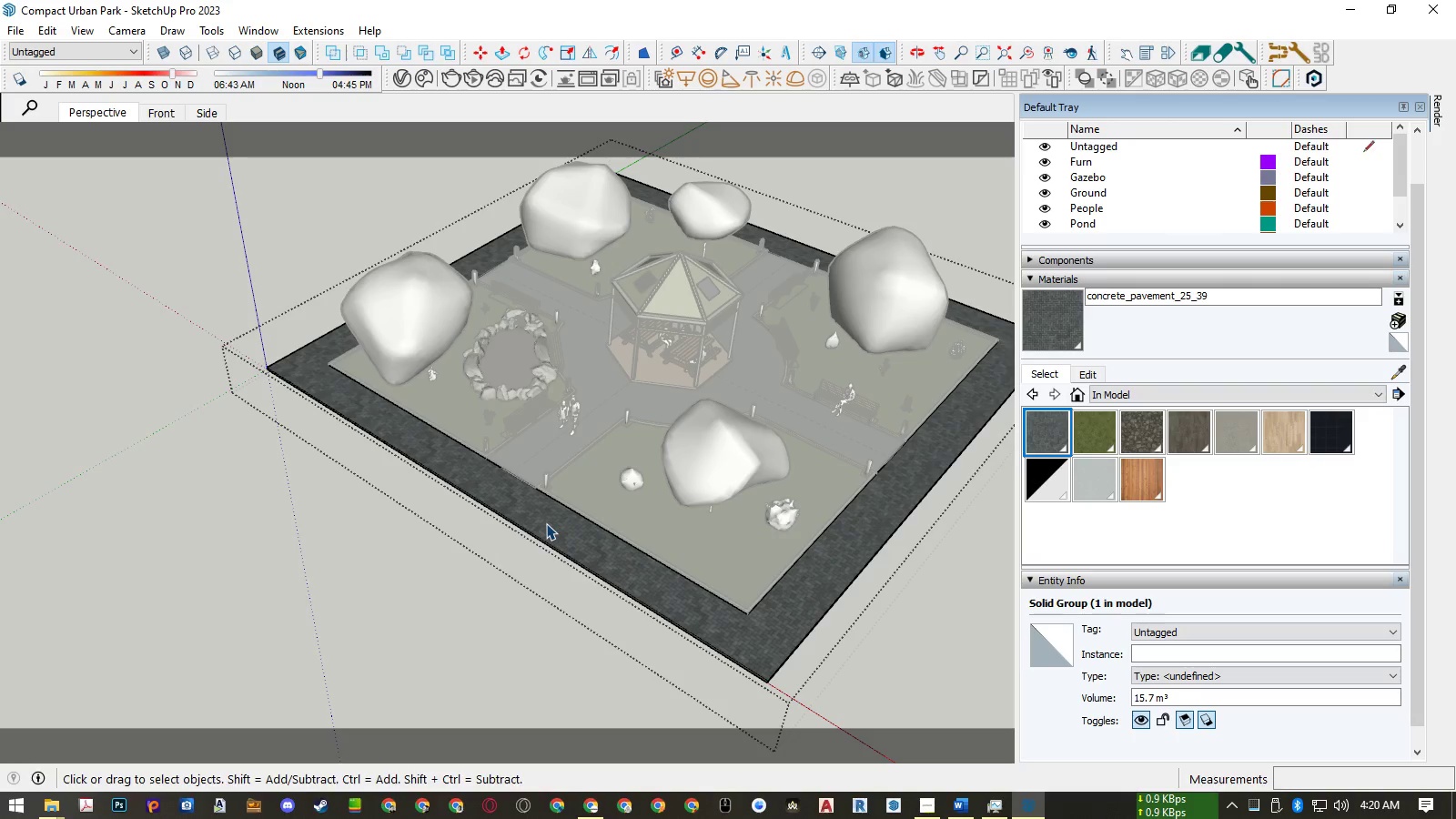 
key(Control+ControlLeft)
 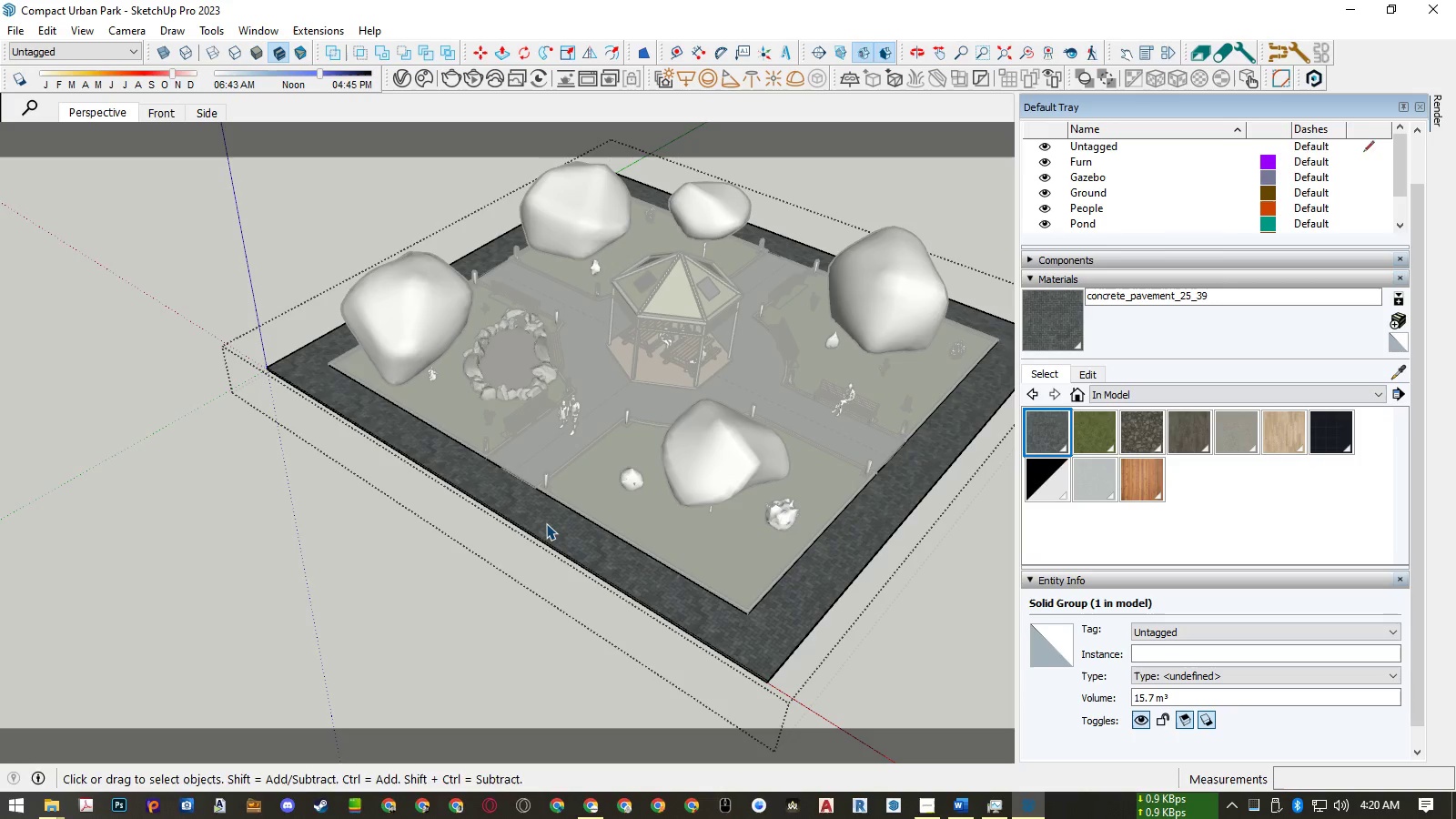 
key(Control+A)
 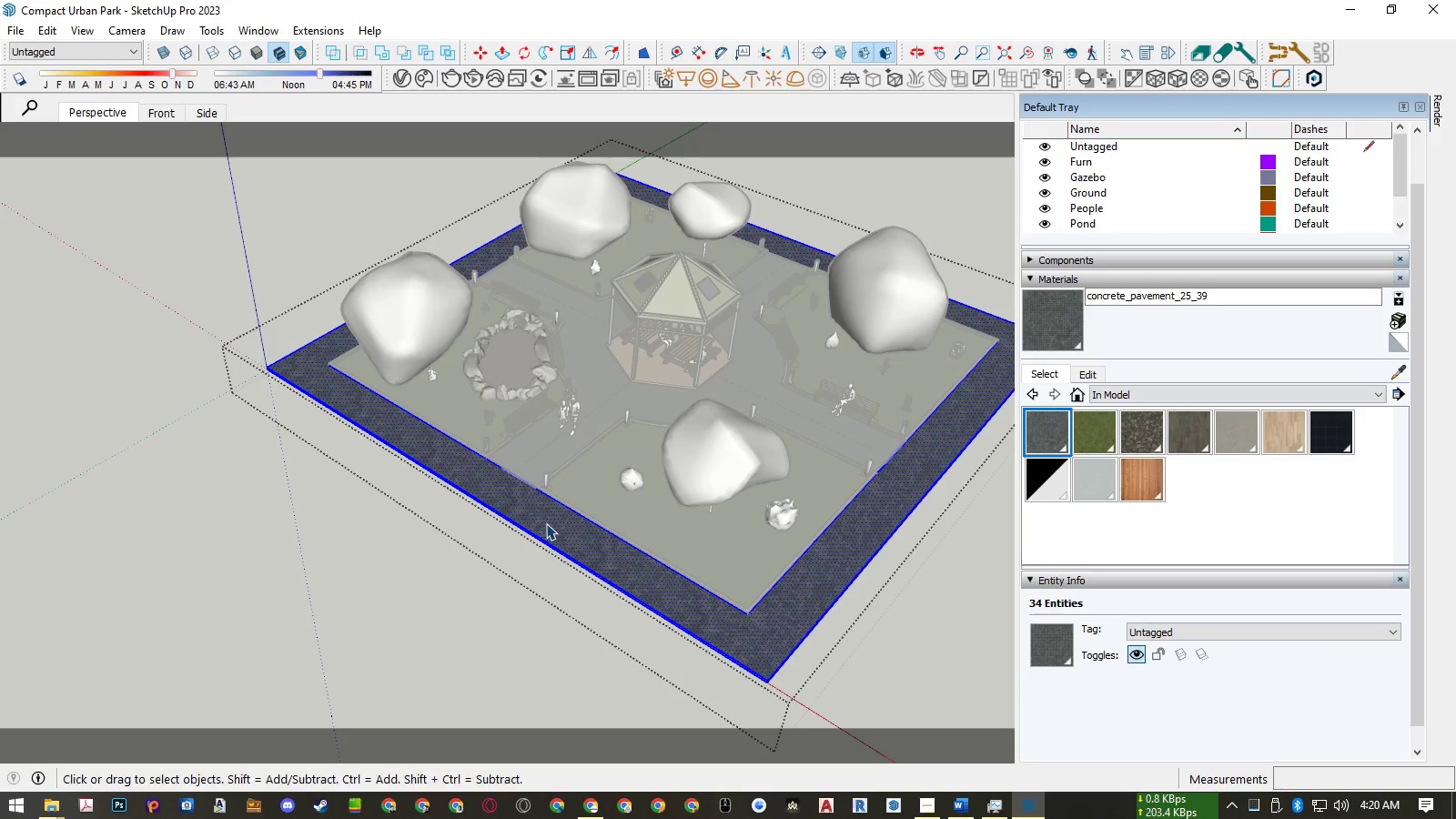 
key(Escape)
 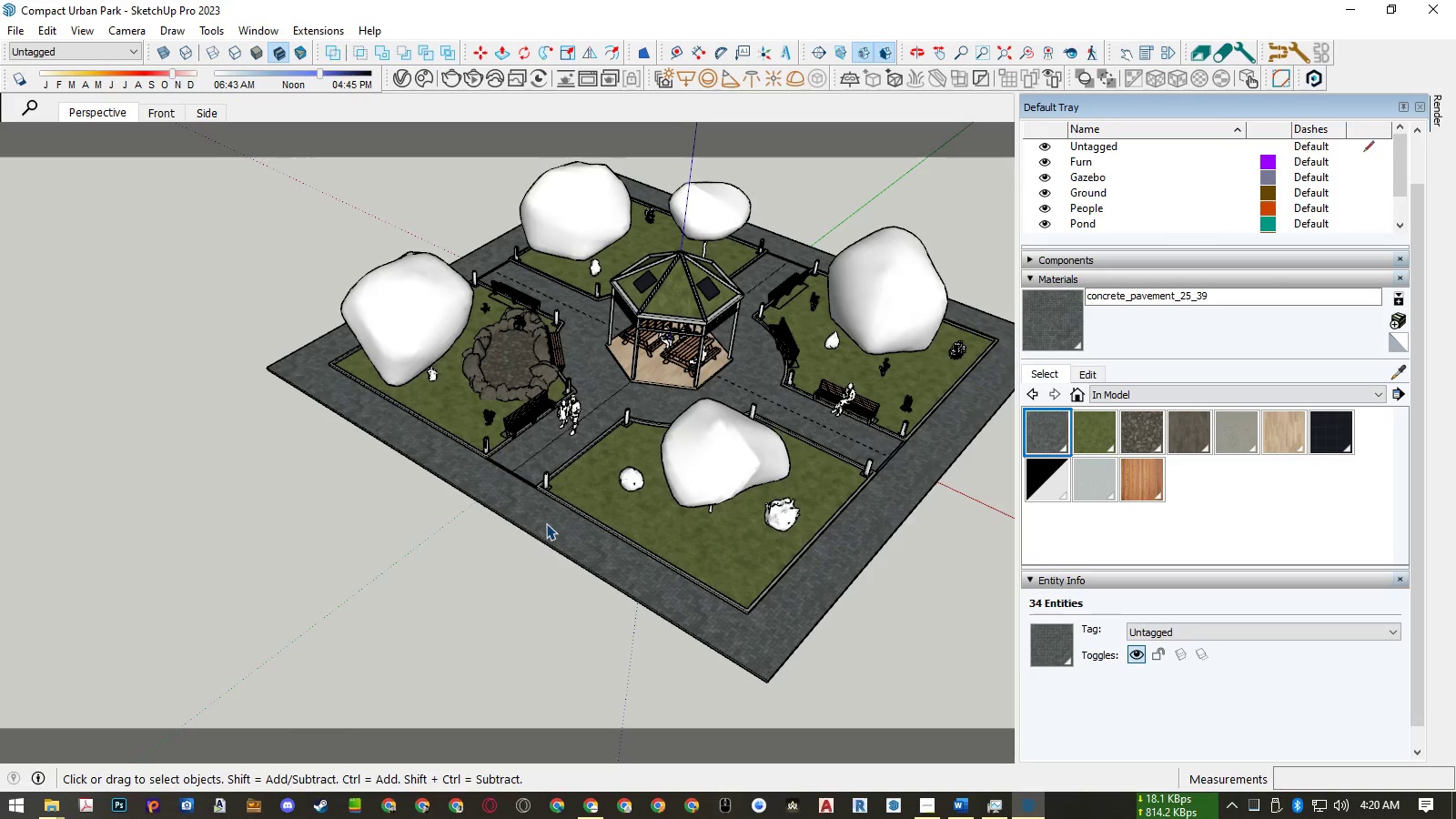 
left_click([546, 523])
 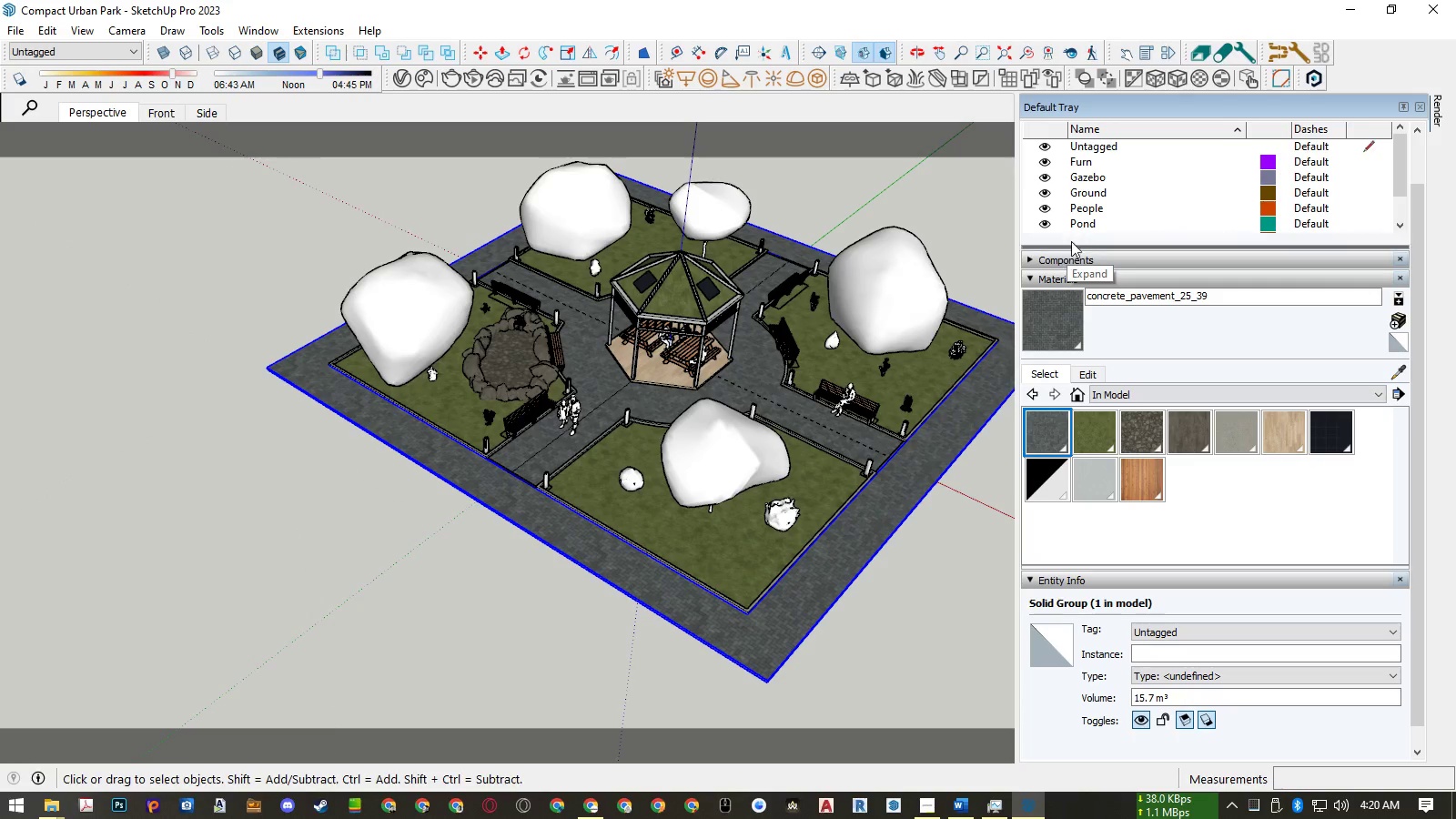 
scroll: coordinate [1083, 200], scroll_direction: up, amount: 4.0
 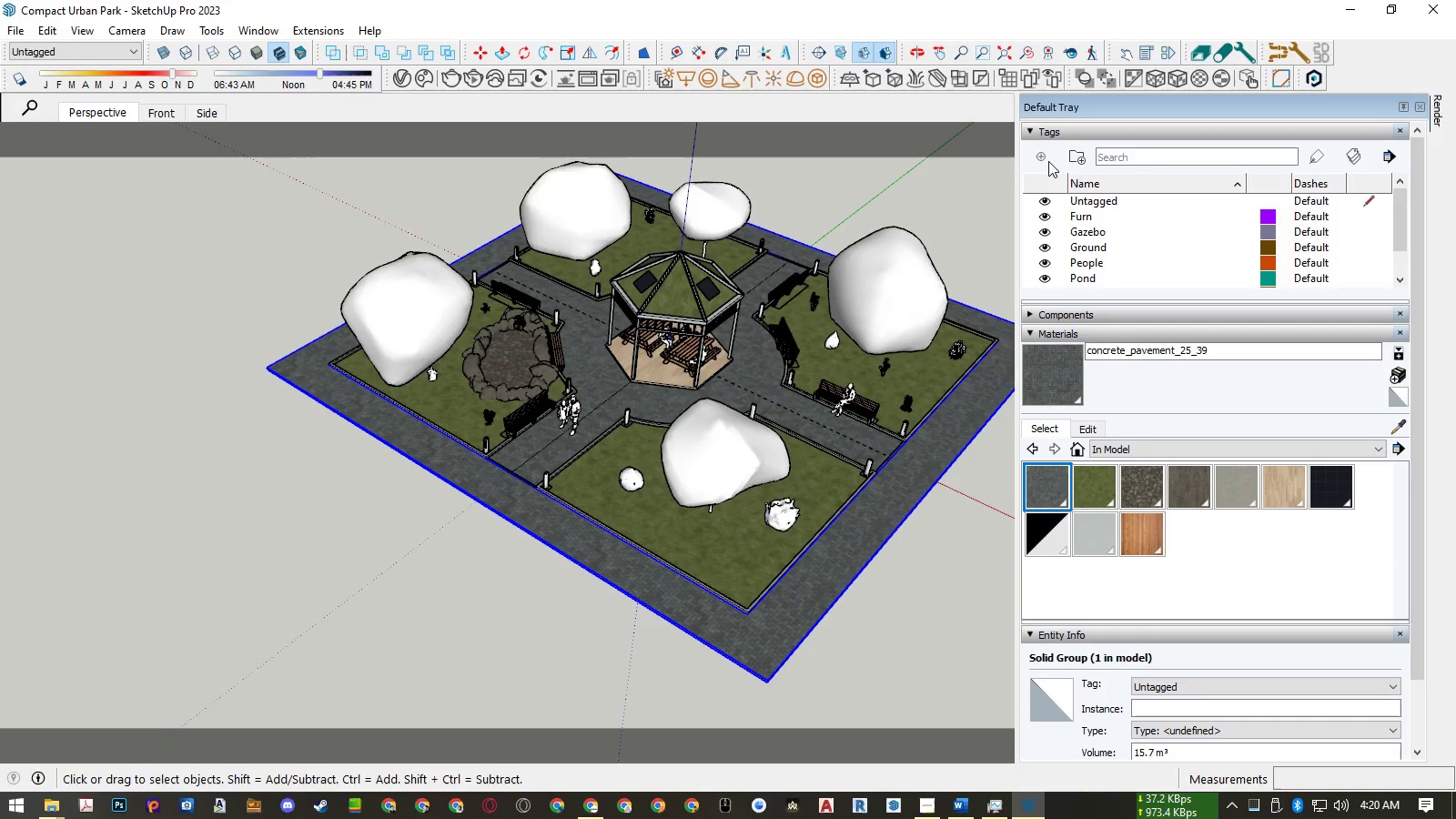 
left_click([1046, 157])
 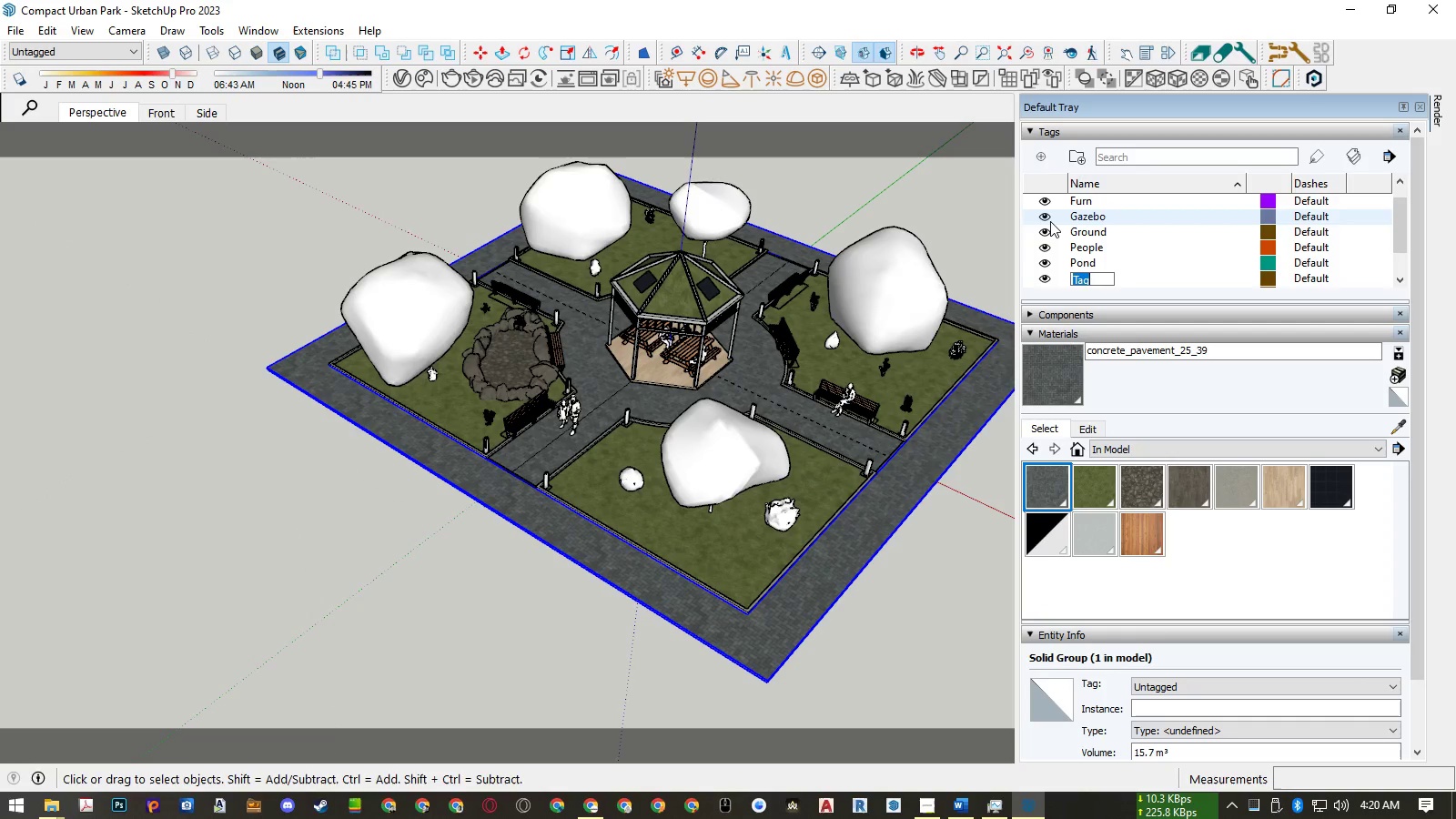 
type(Environment)
 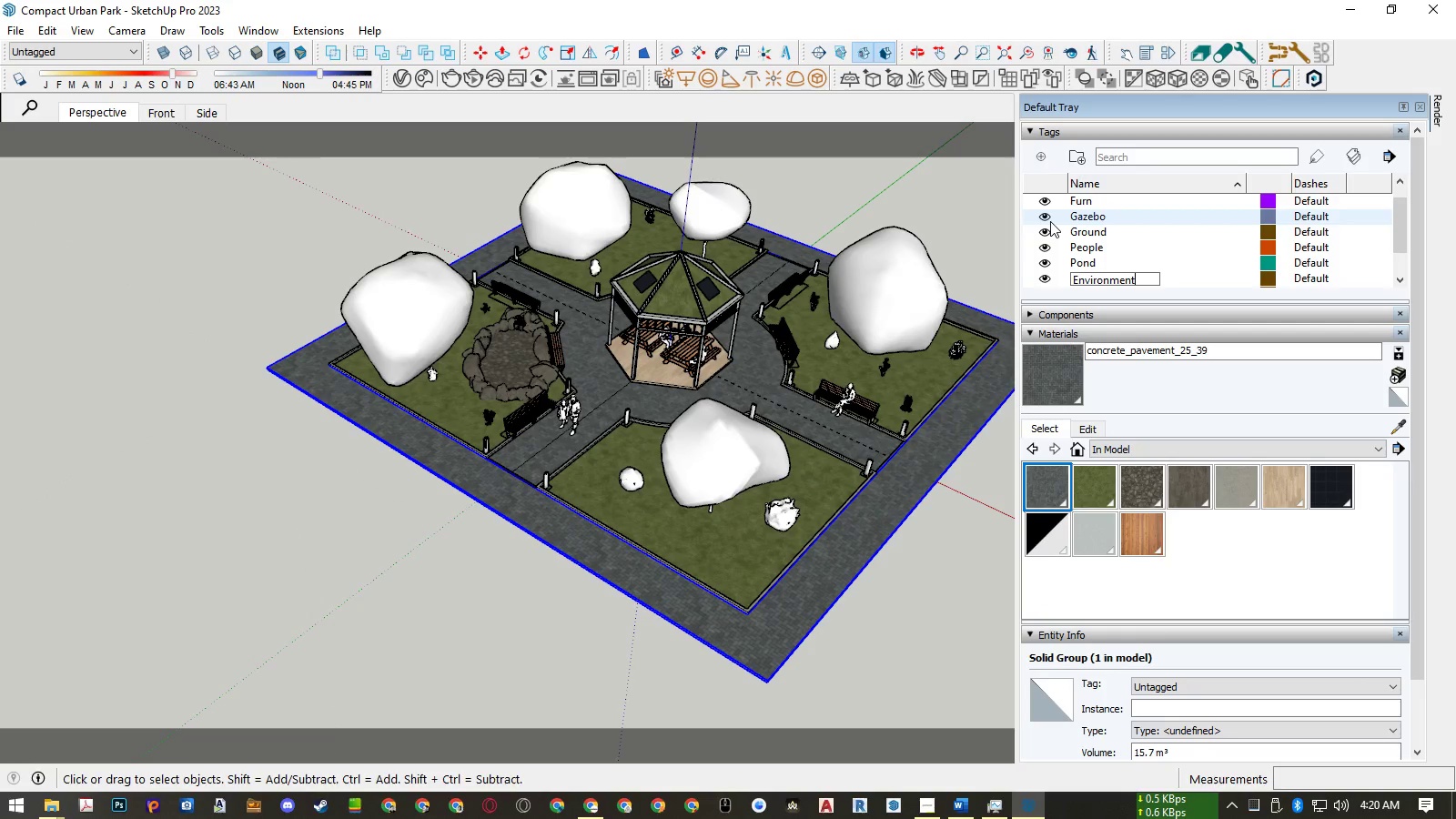 
key(Enter)
 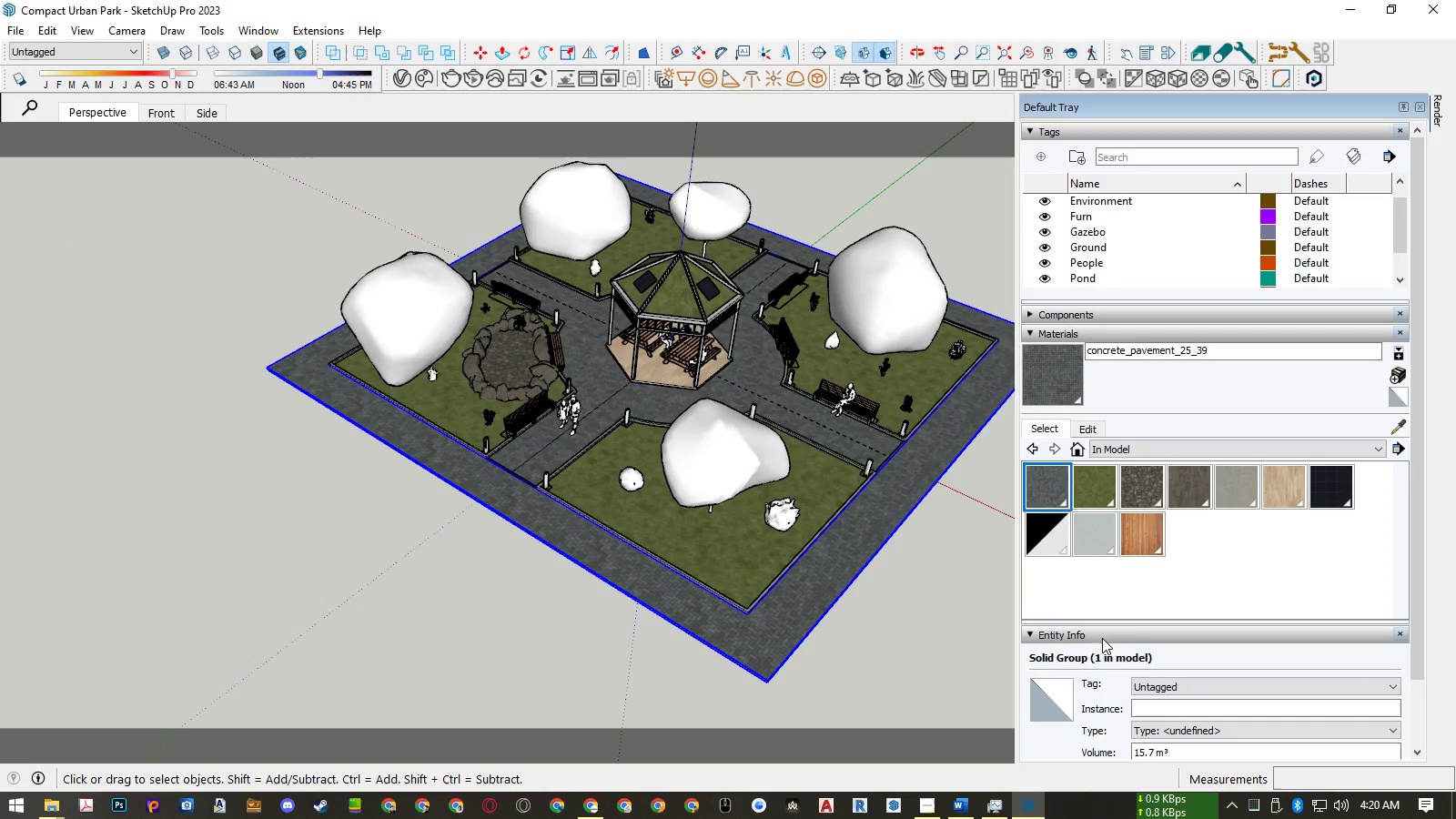 
left_click([1148, 685])
 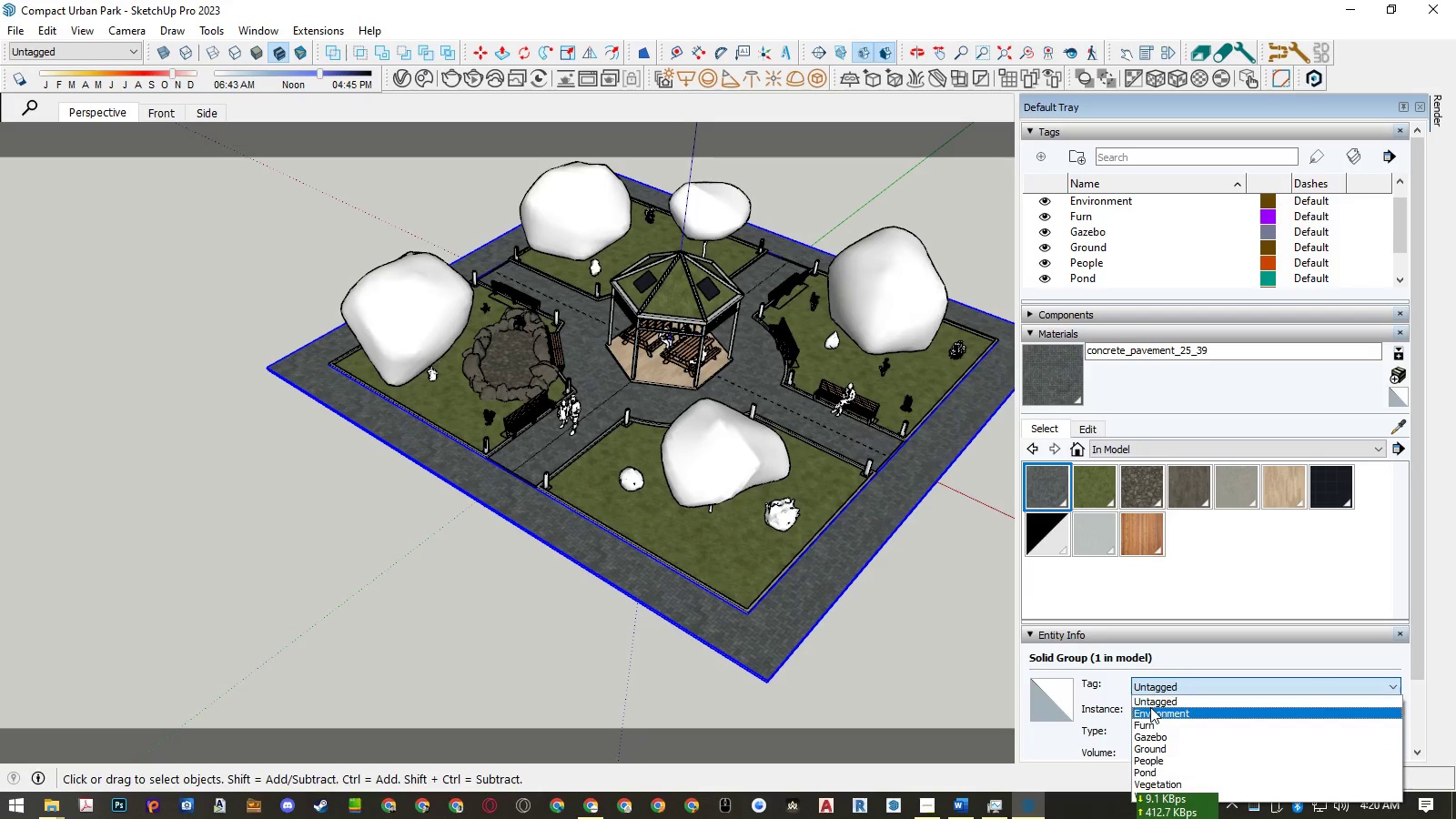 
left_click([1150, 707])
 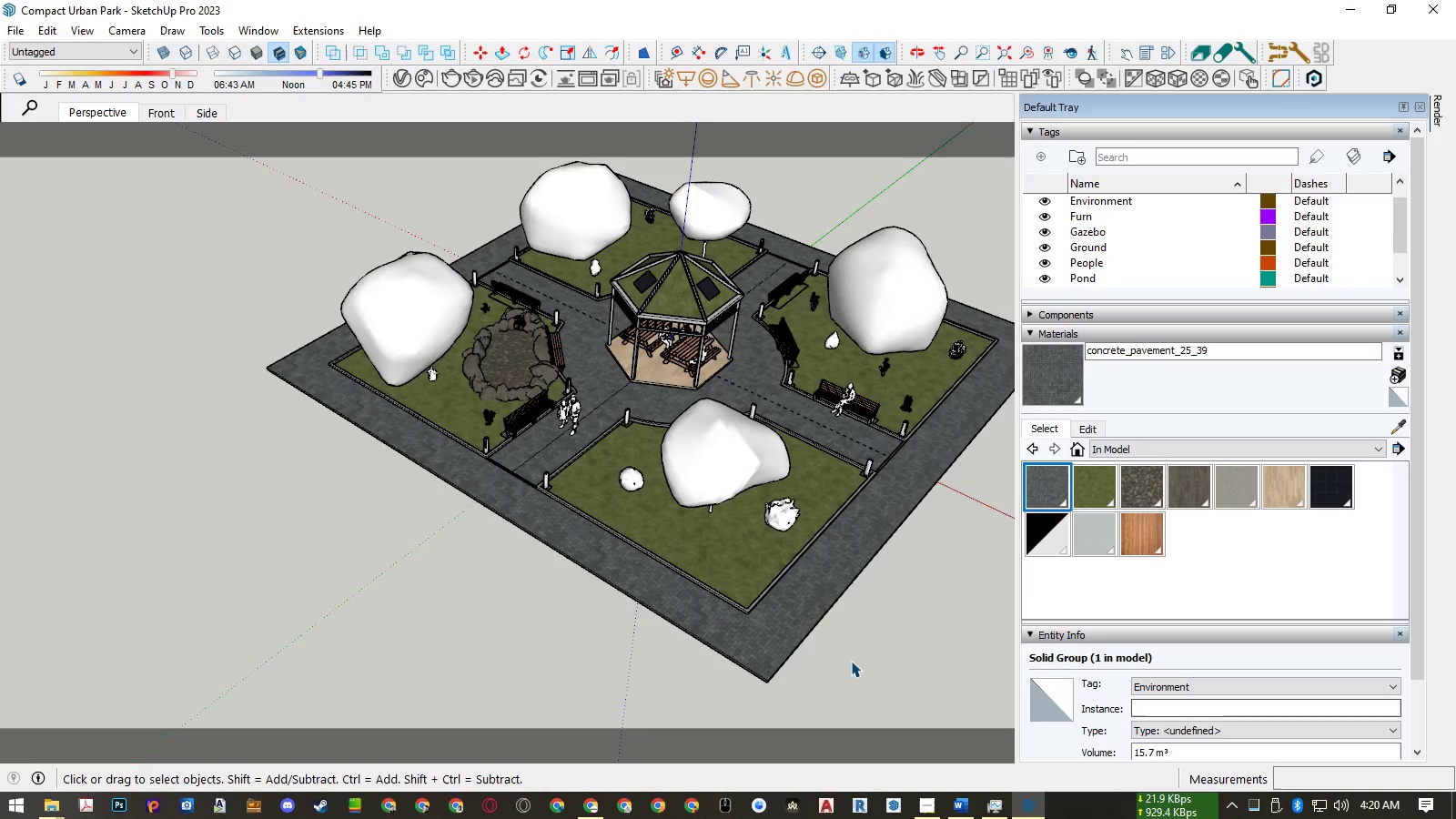 
double_click([784, 622])
 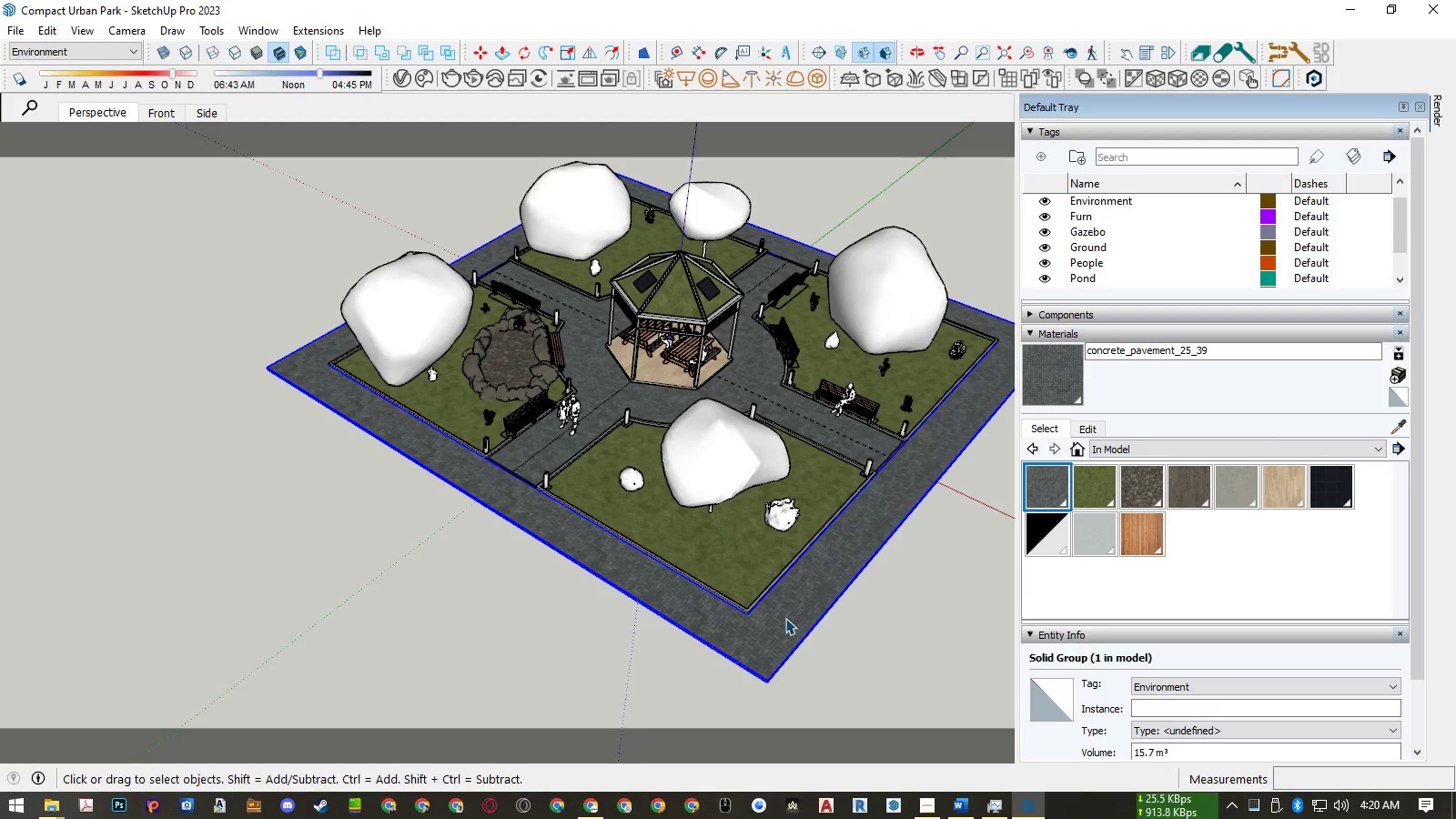 
key(M)
 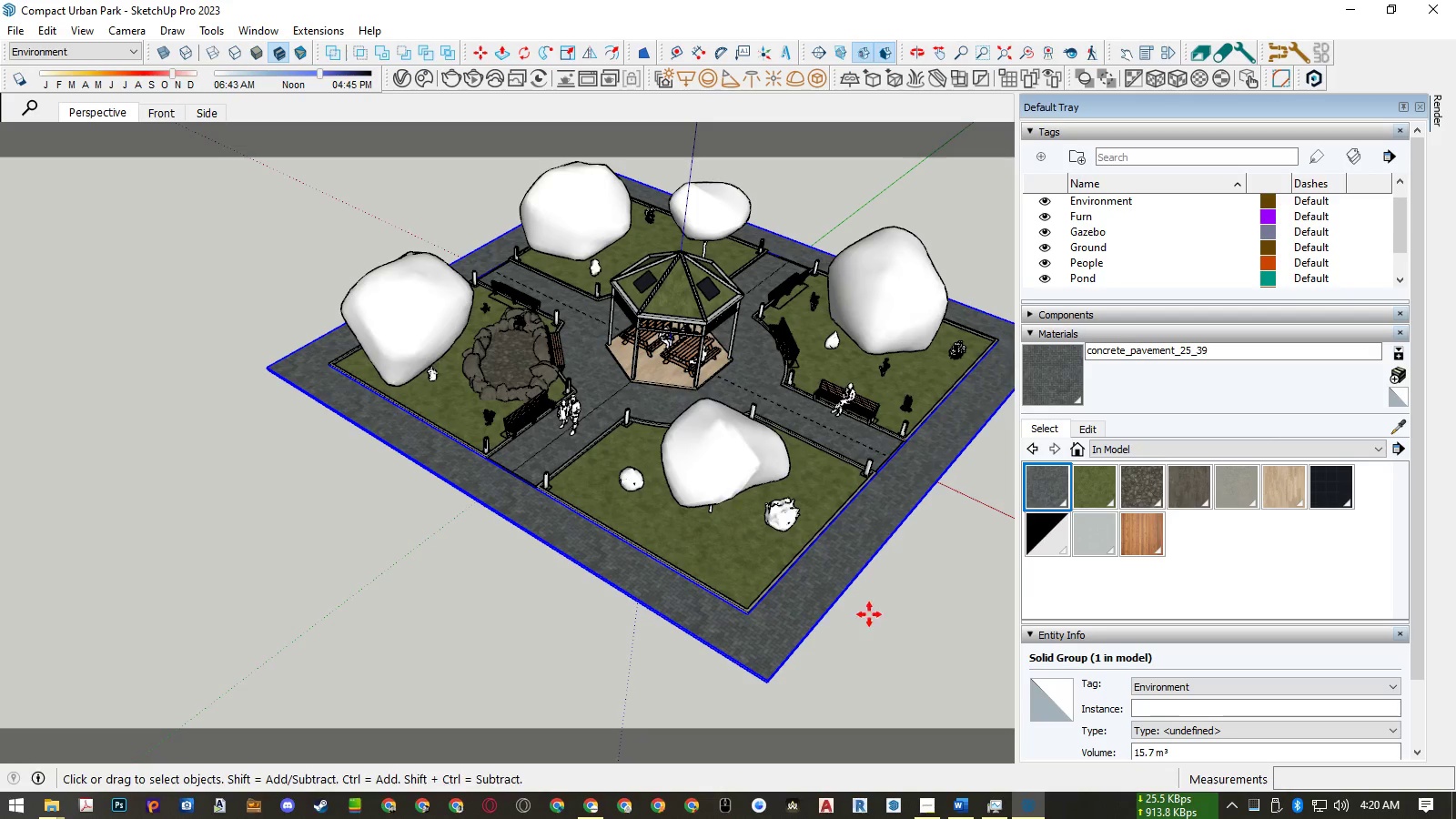 
key(Control+ControlLeft)
 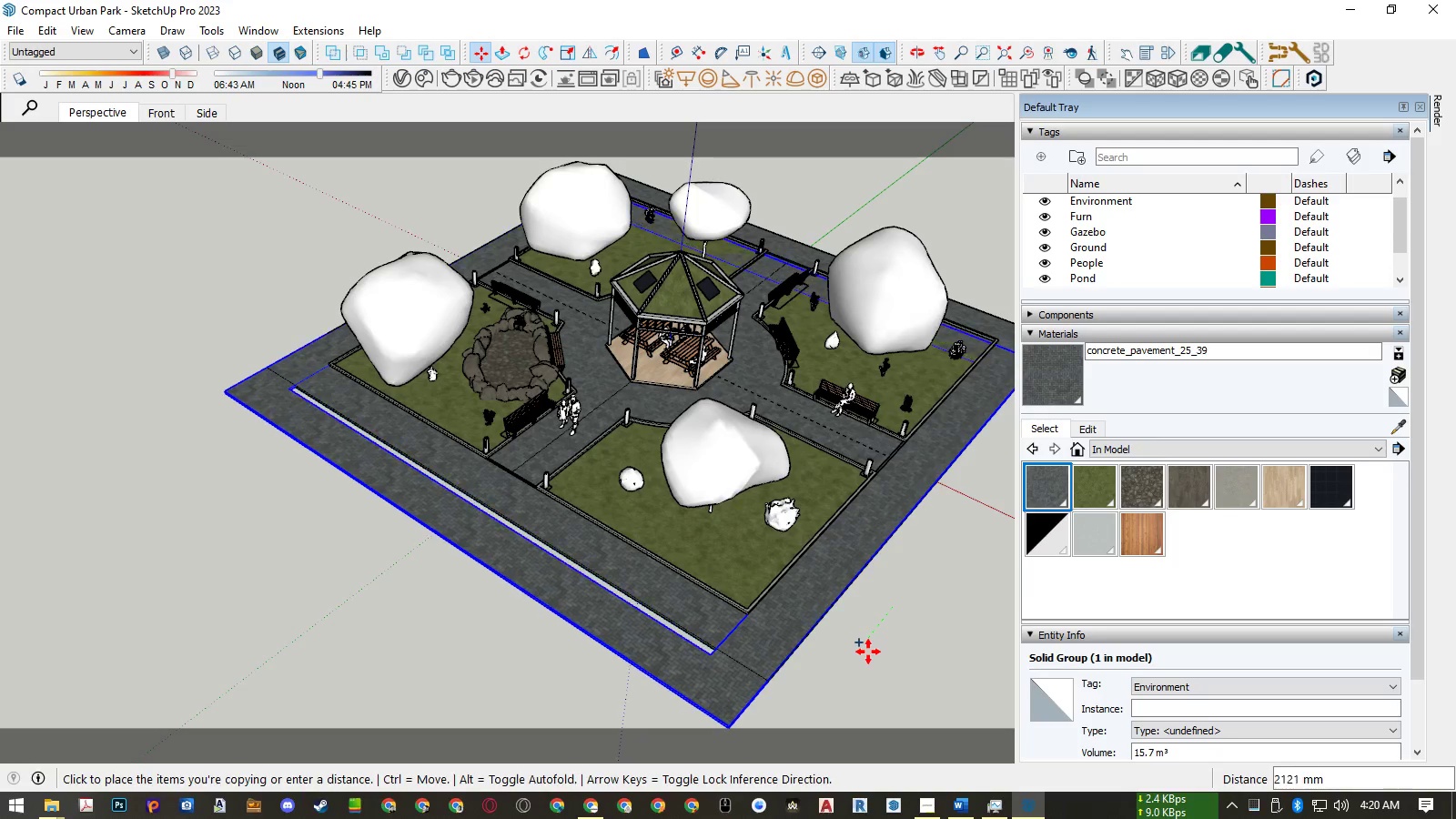 
key(Numpad0)
 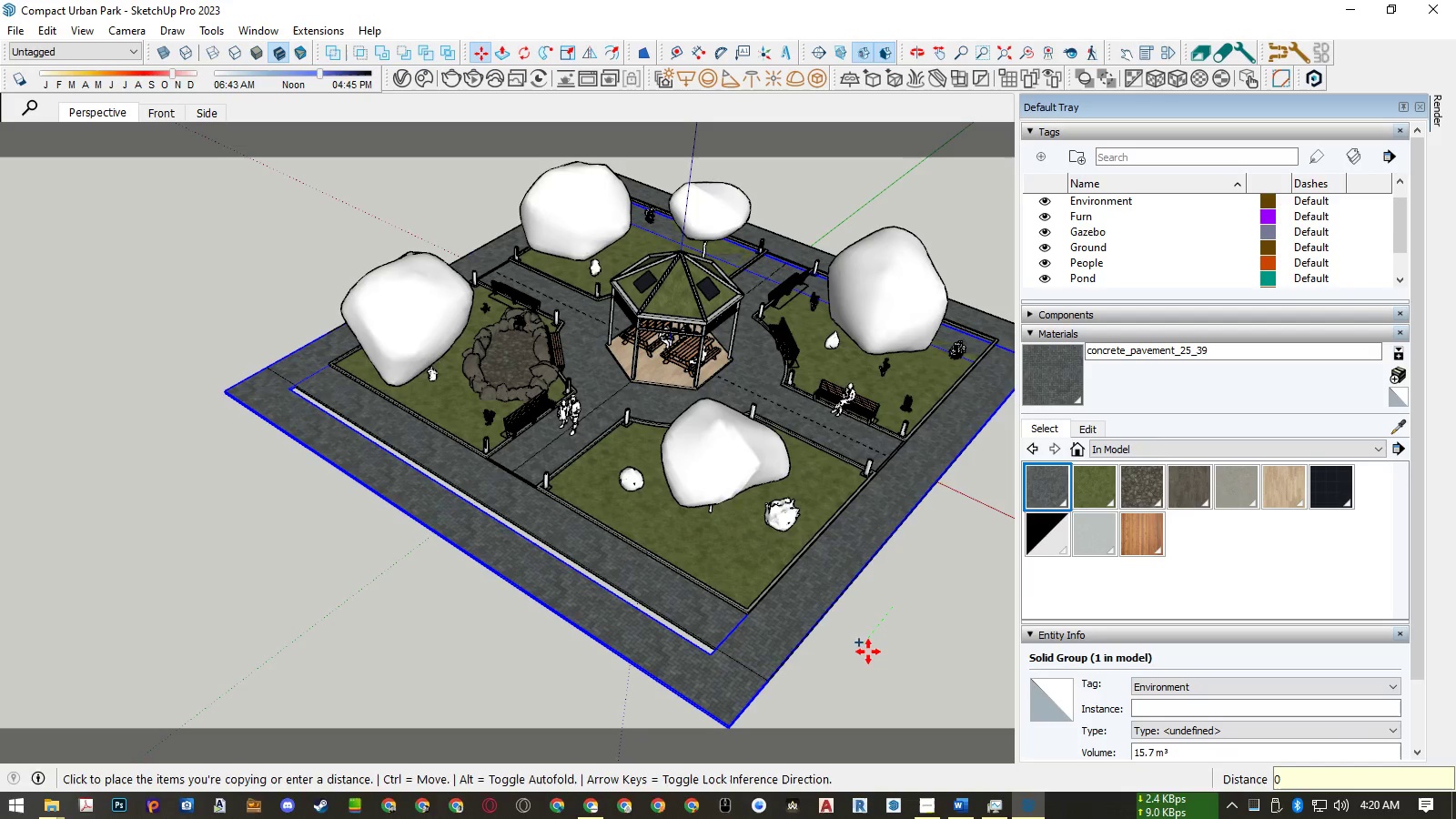 
key(NumpadEnter)
 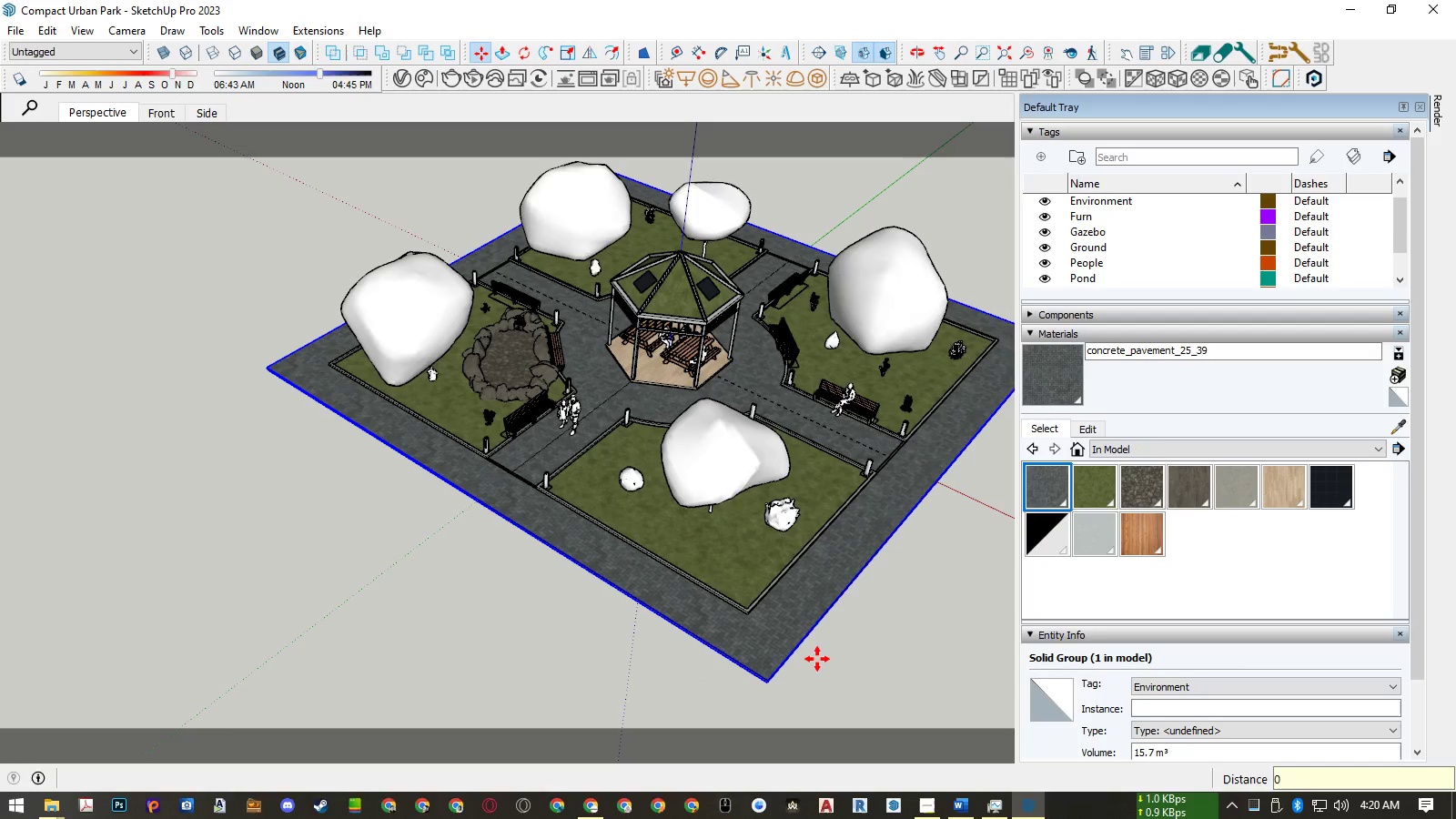 
key(Space)
 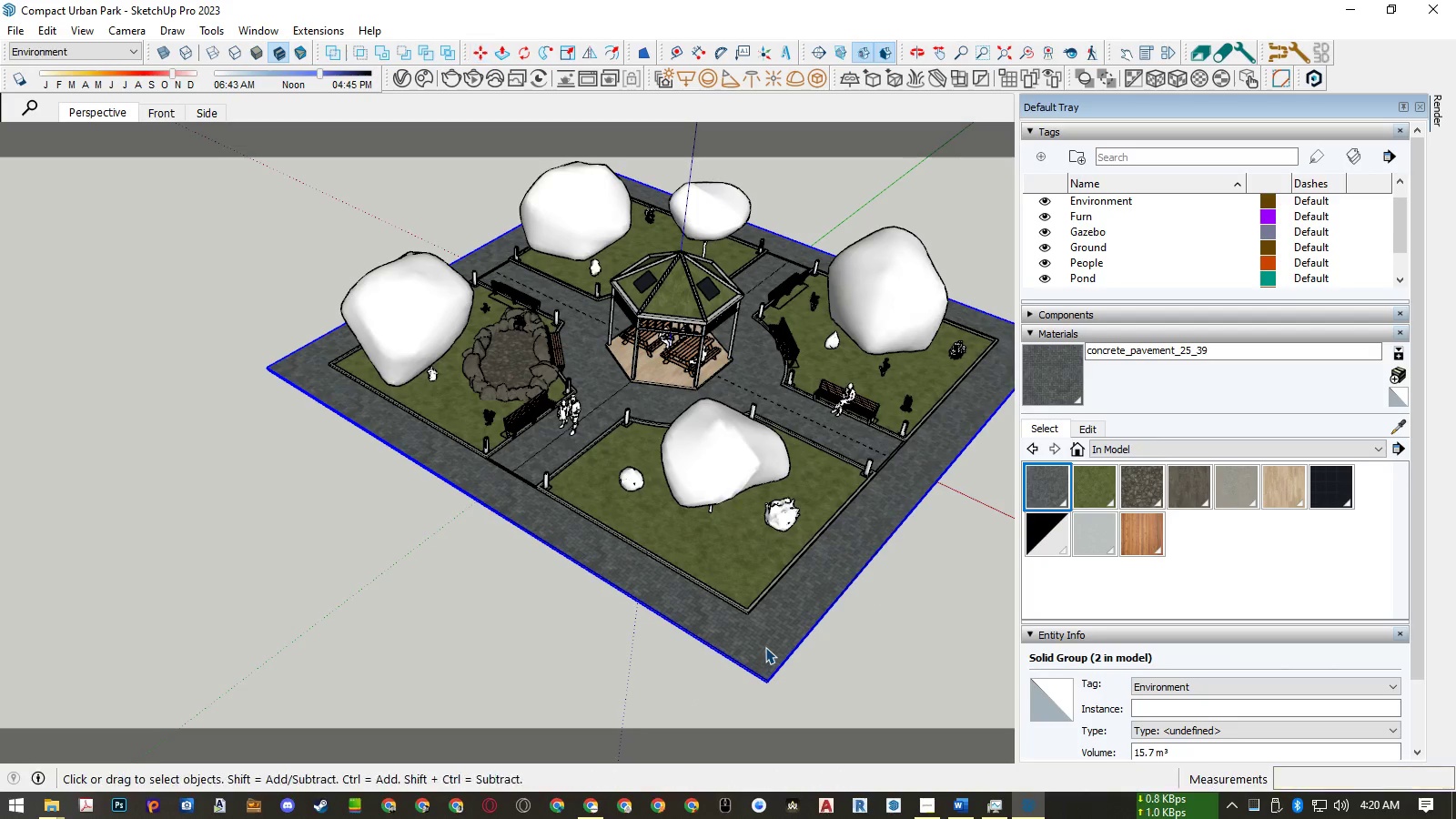 
double_click([765, 647])
 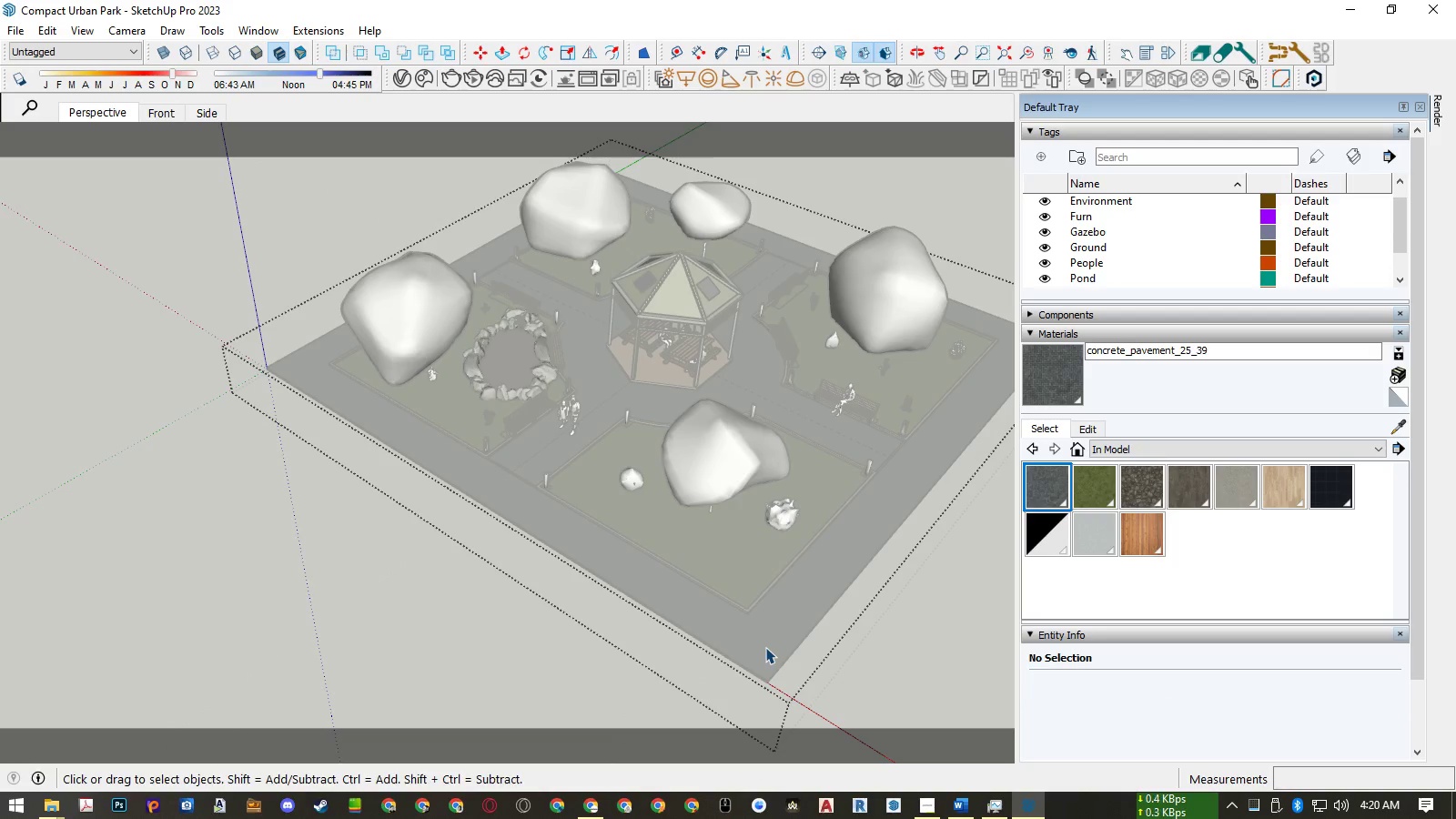 
scroll: coordinate [765, 647], scroll_direction: up, amount: 4.0
 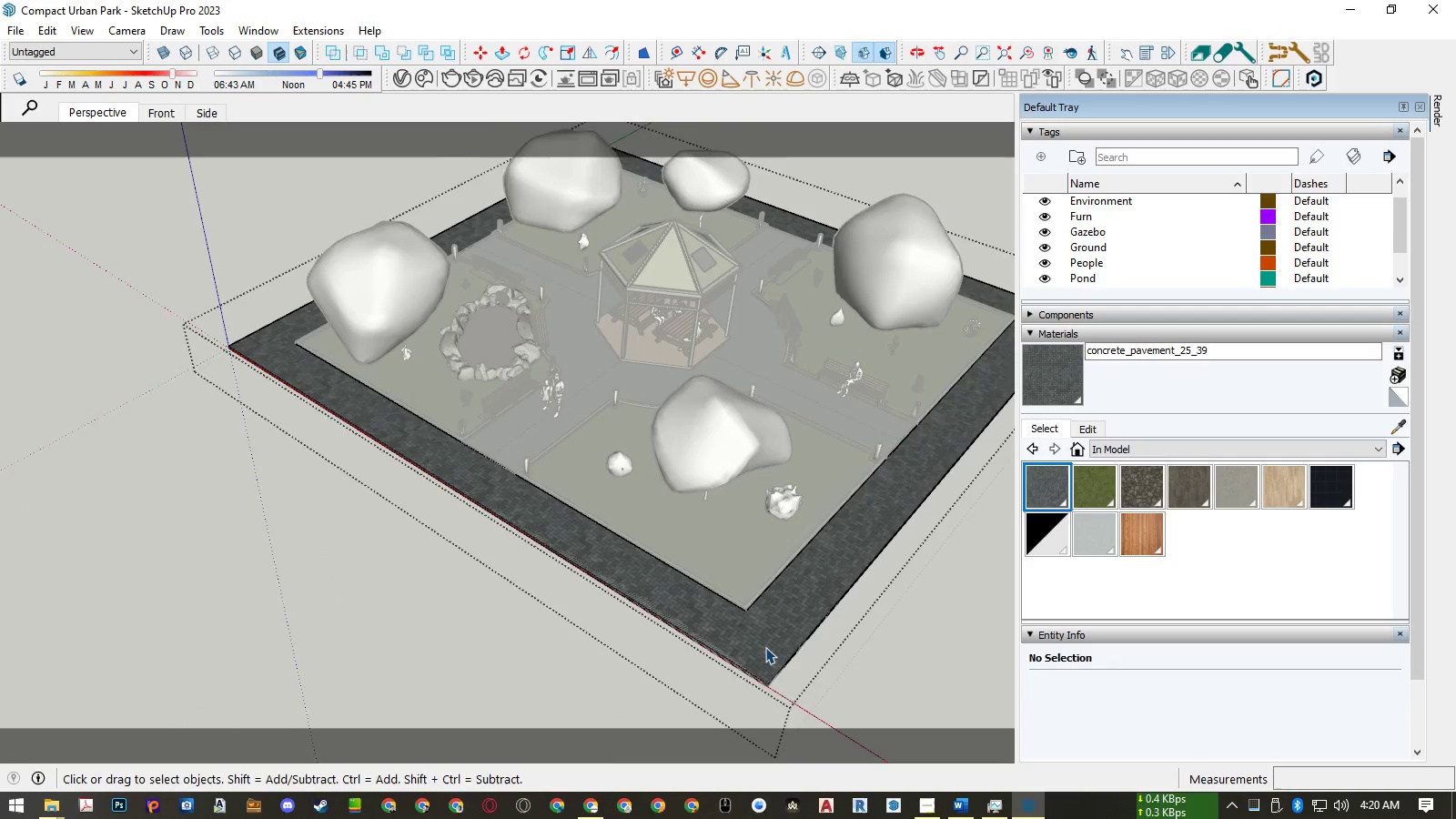 
key(Control+A)
 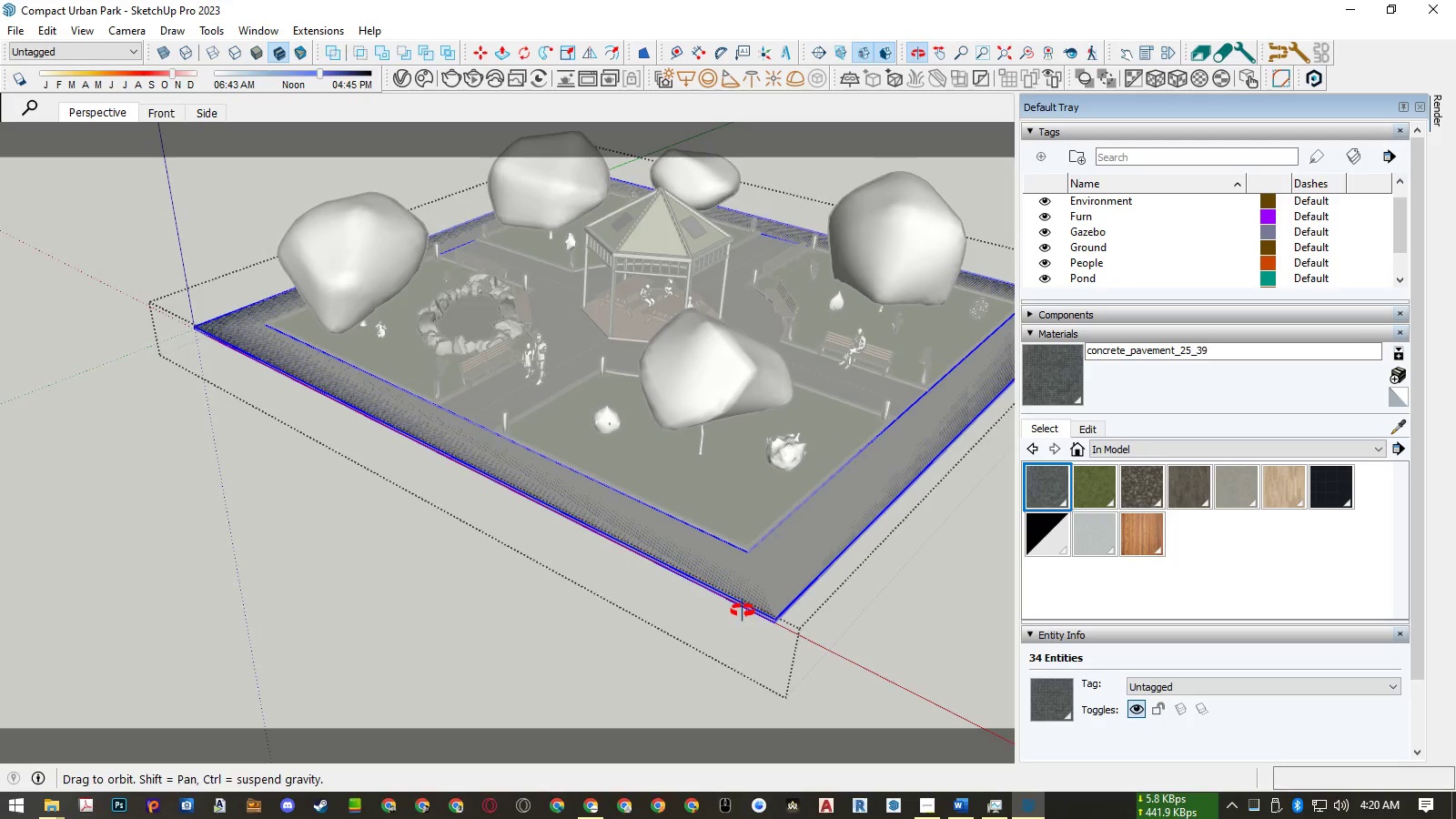 
key(Delete)
 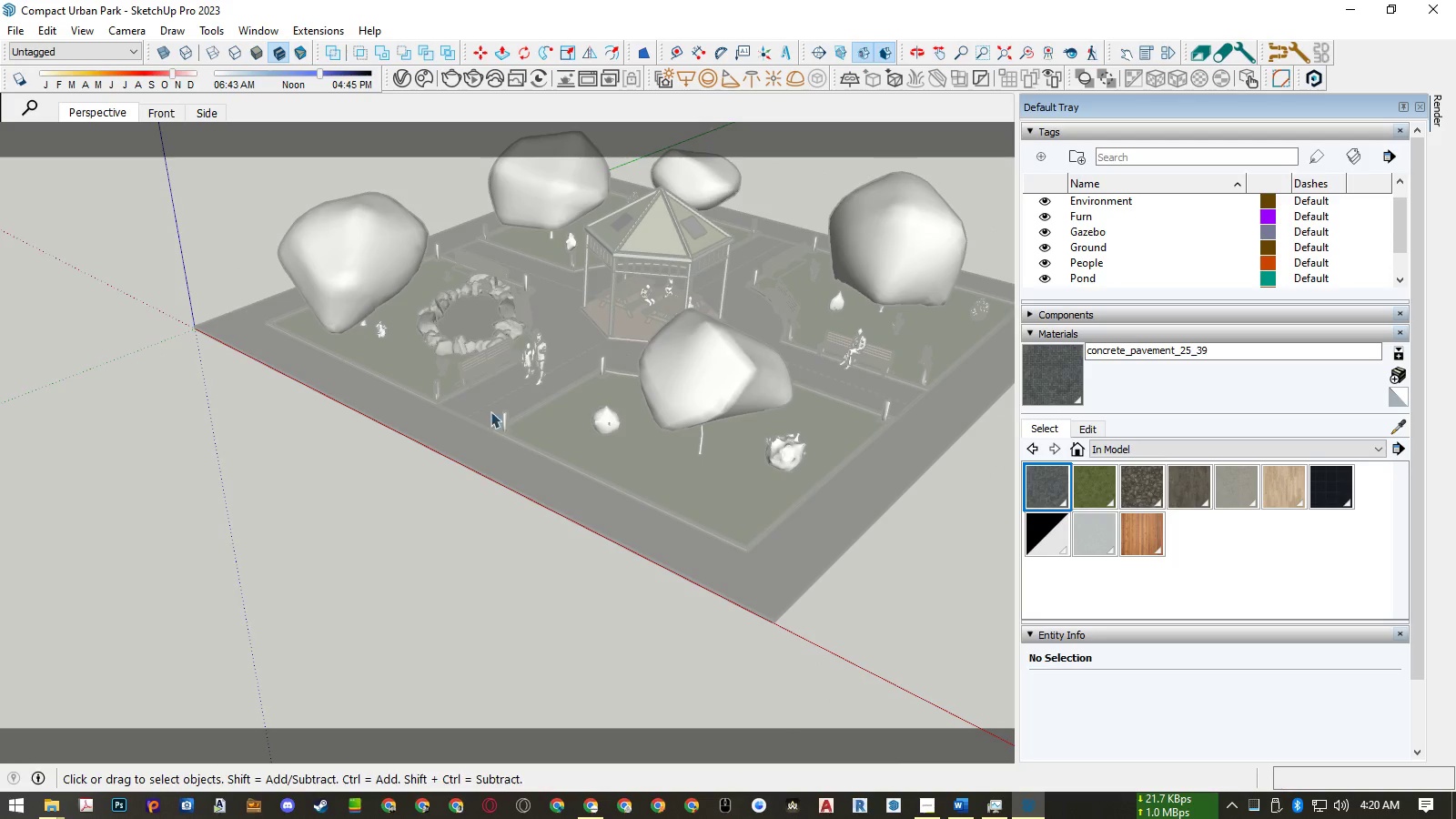 
key(R)
 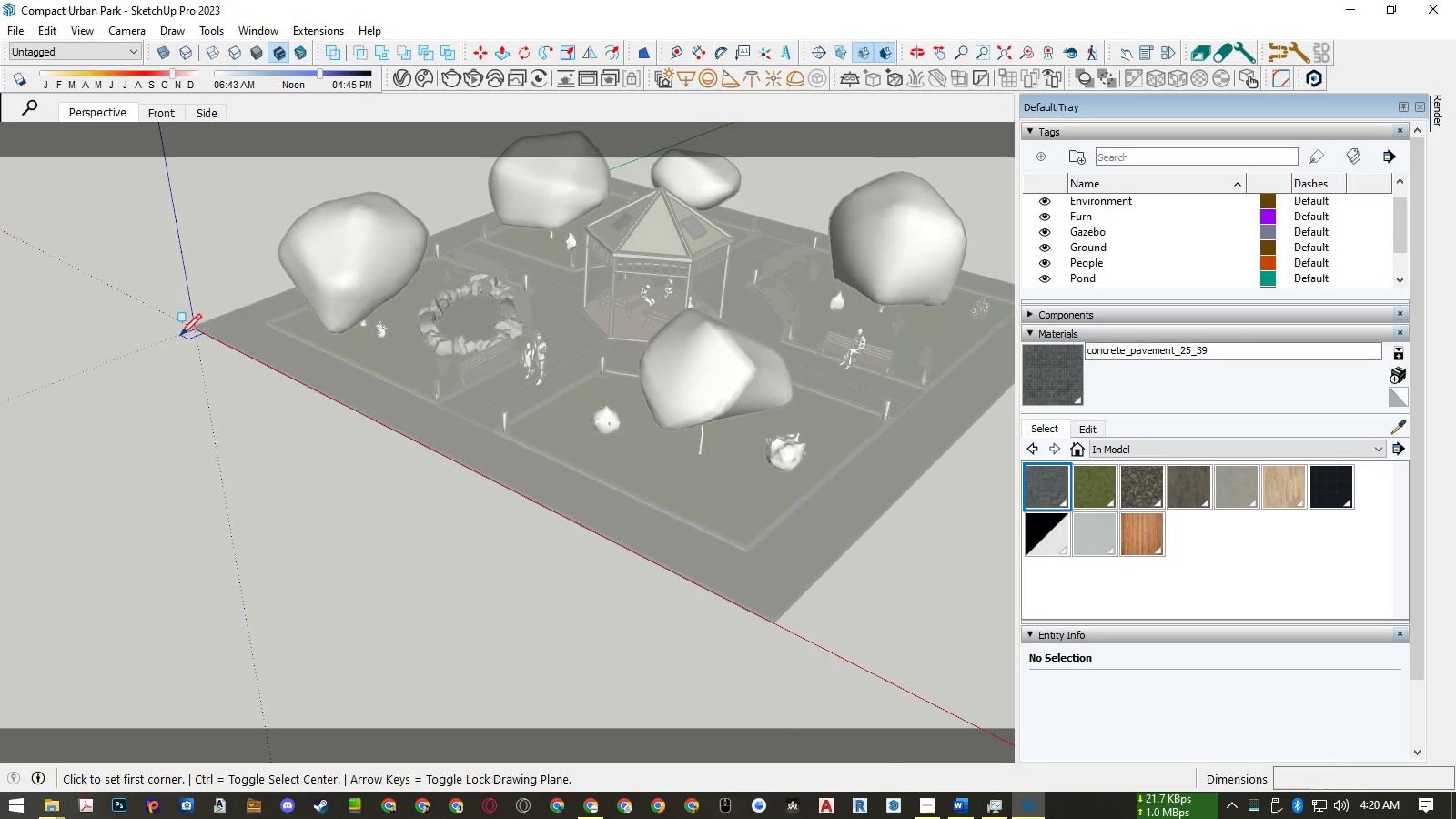 
scroll: coordinate [180, 334], scroll_direction: up, amount: 5.0
 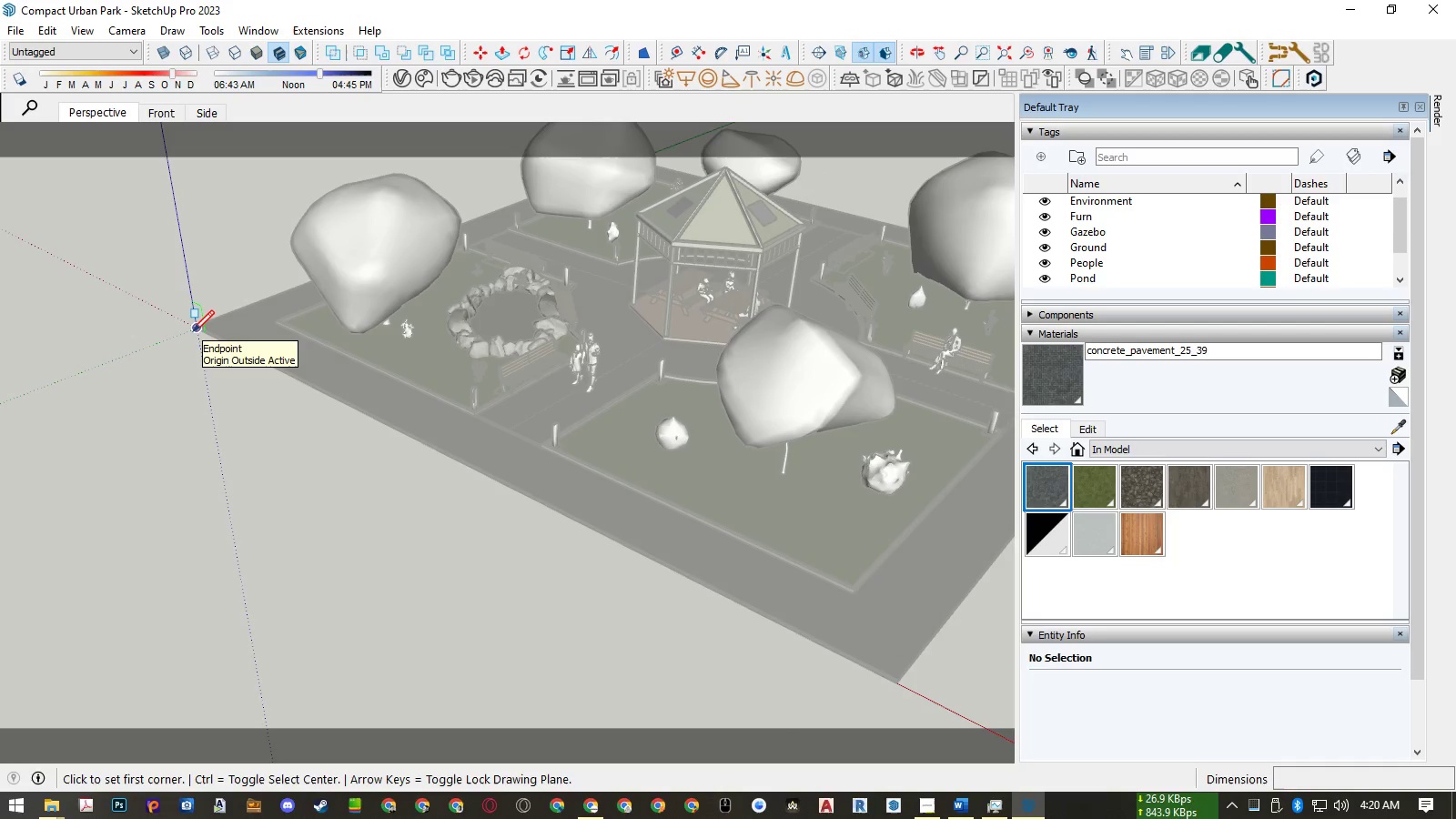 
left_click([193, 331])
 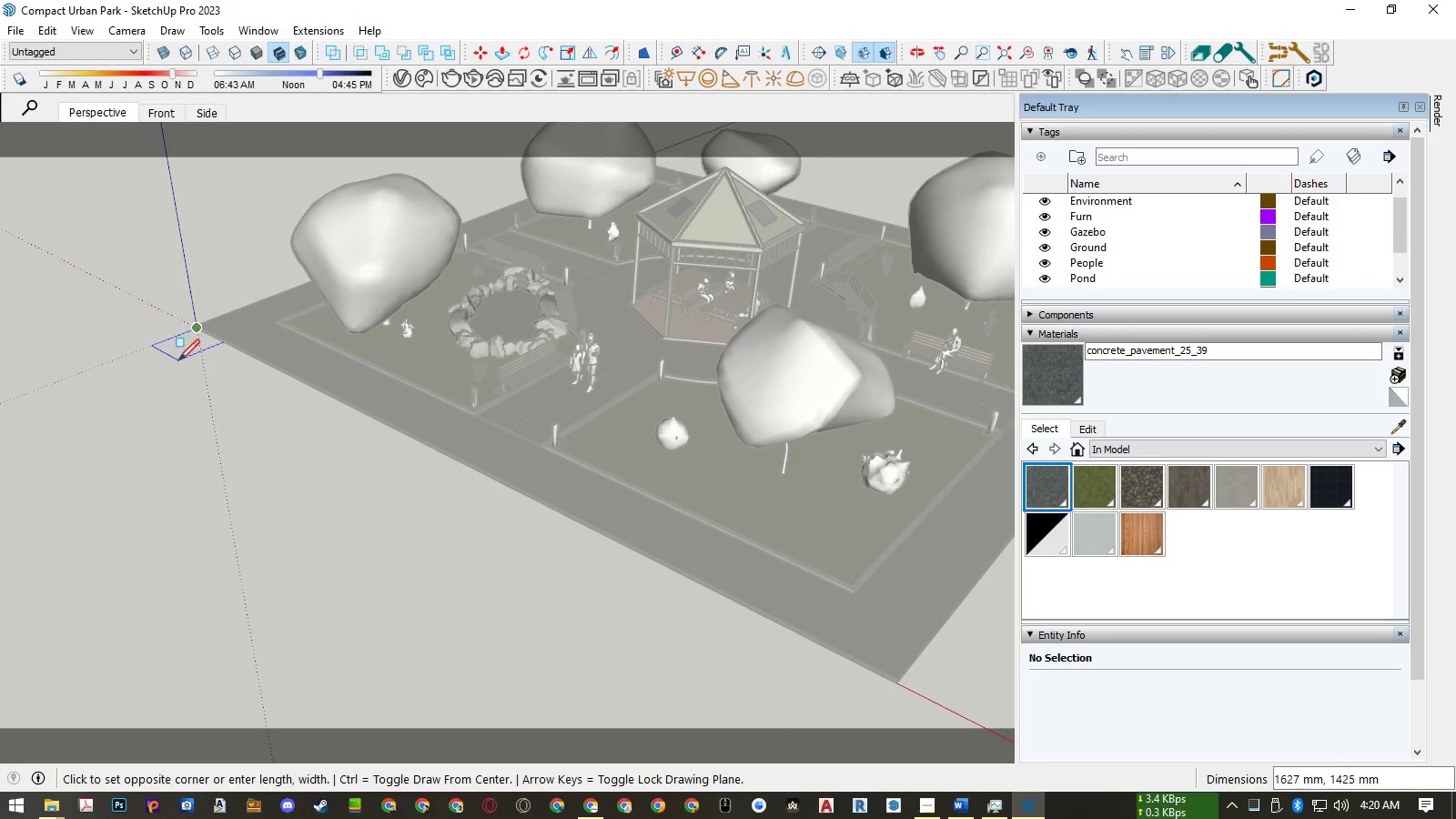 
scroll: coordinate [179, 364], scroll_direction: down, amount: 14.0
 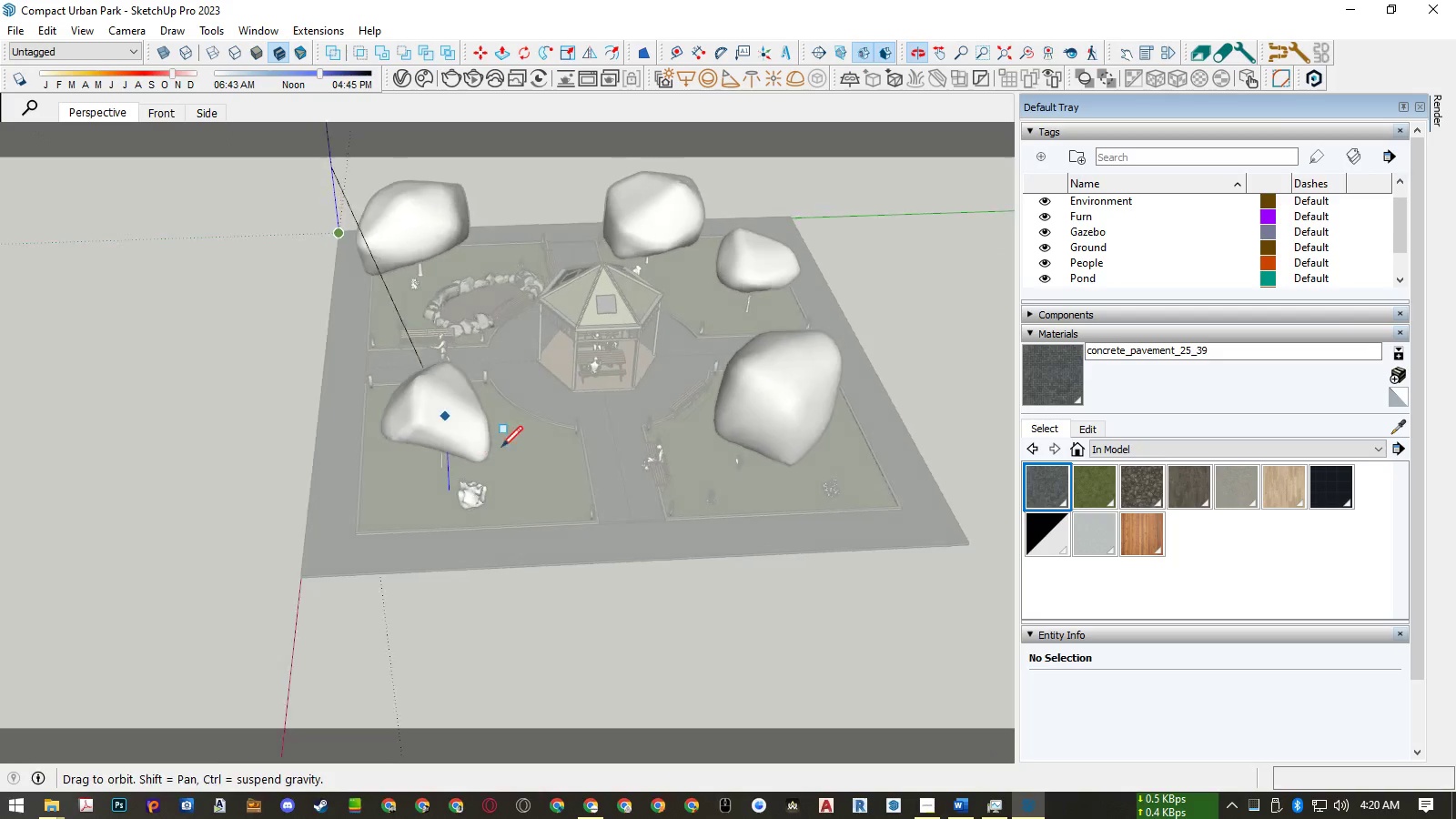 
scroll: coordinate [965, 551], scroll_direction: up, amount: 14.0
 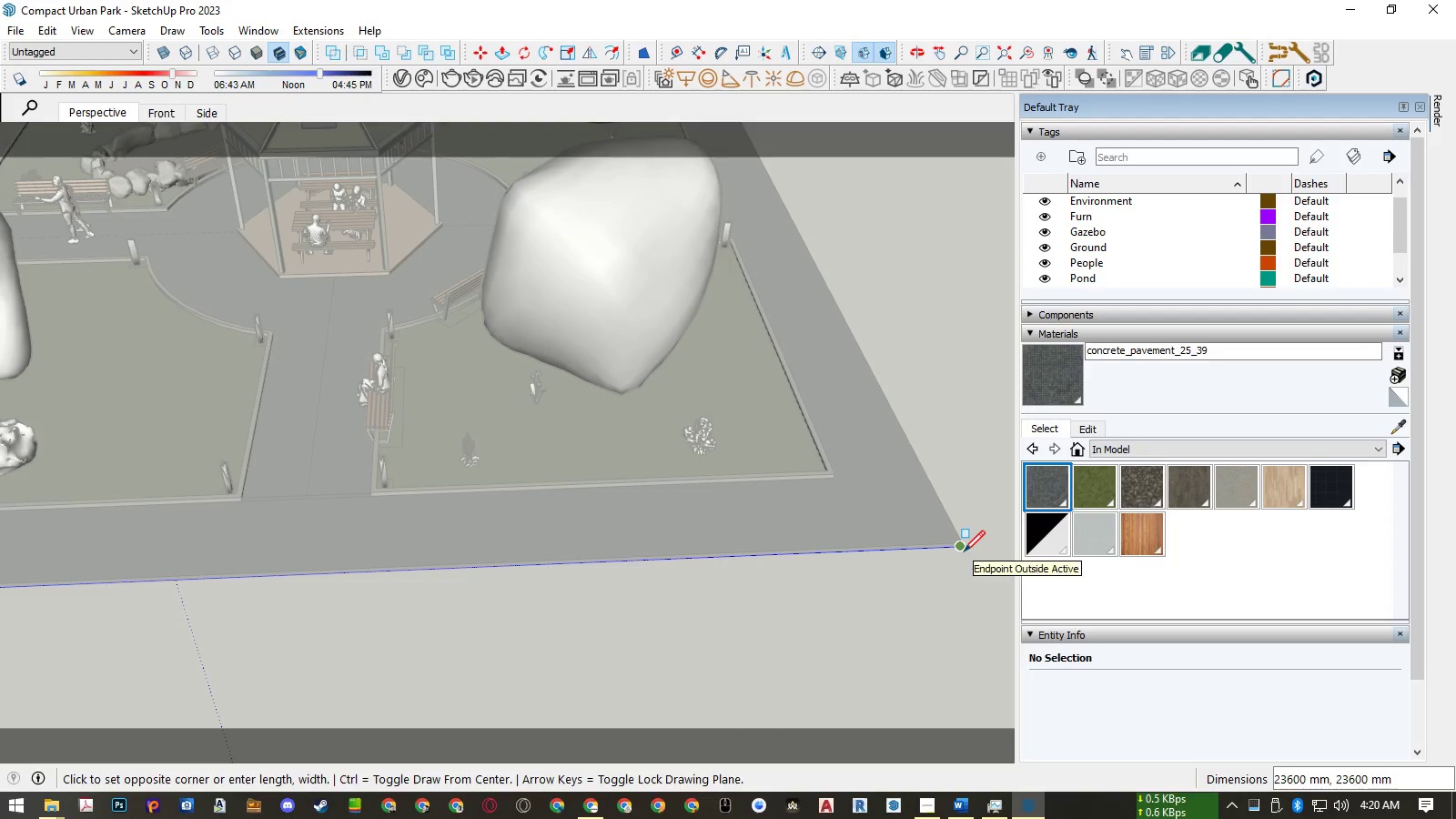 
left_click([964, 551])
 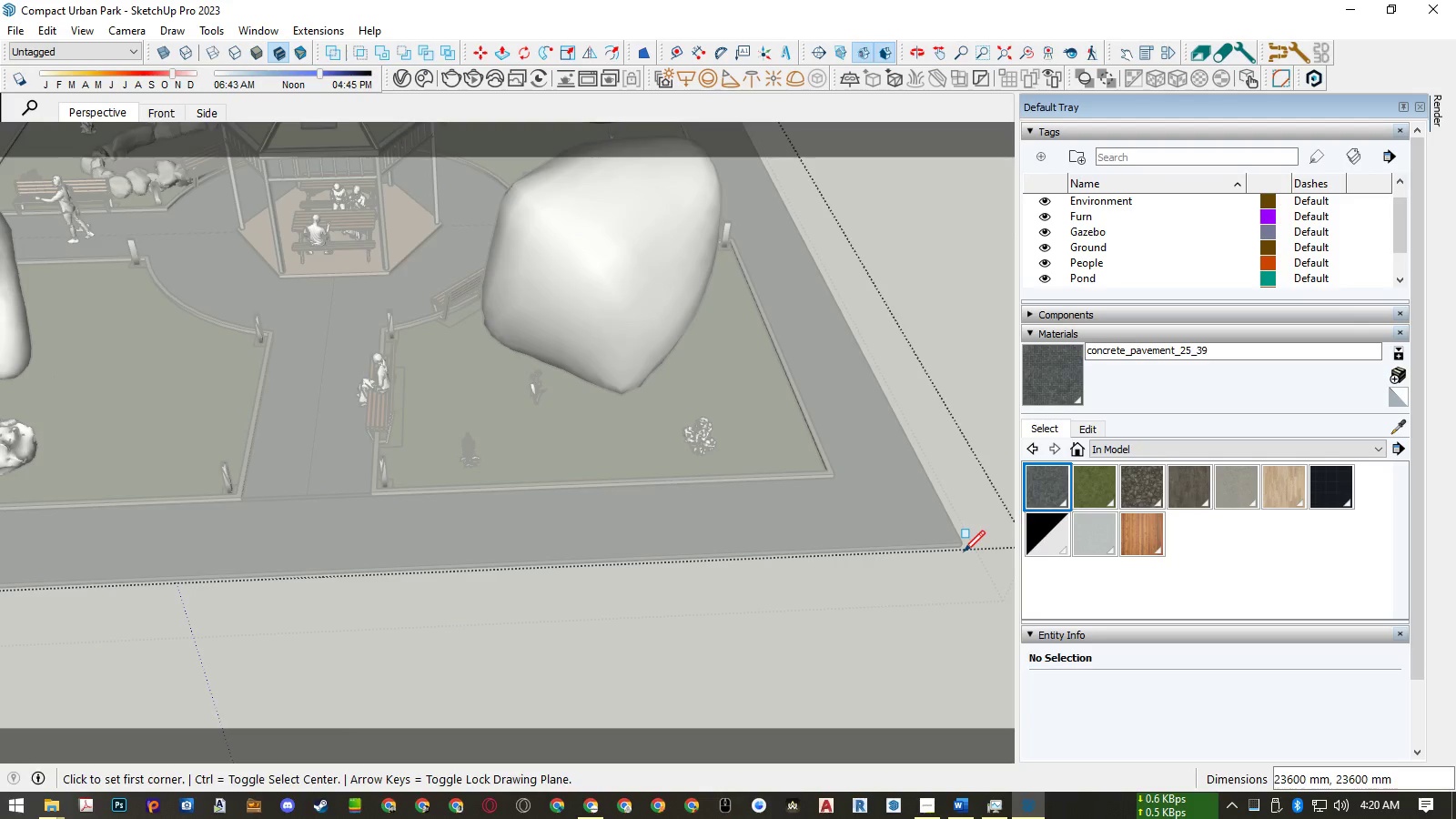 
key(Space)
 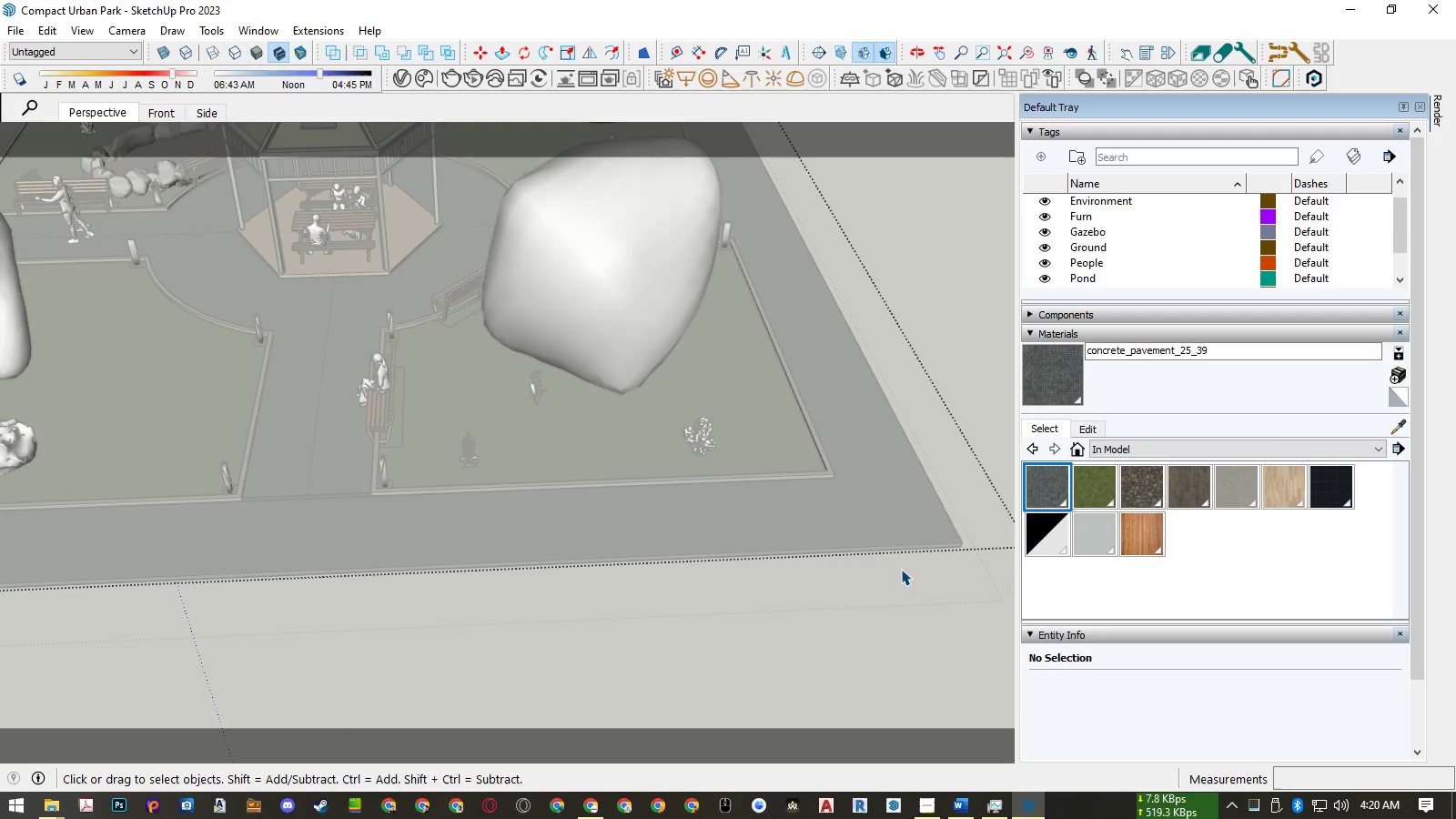 
key(Control+Z)
 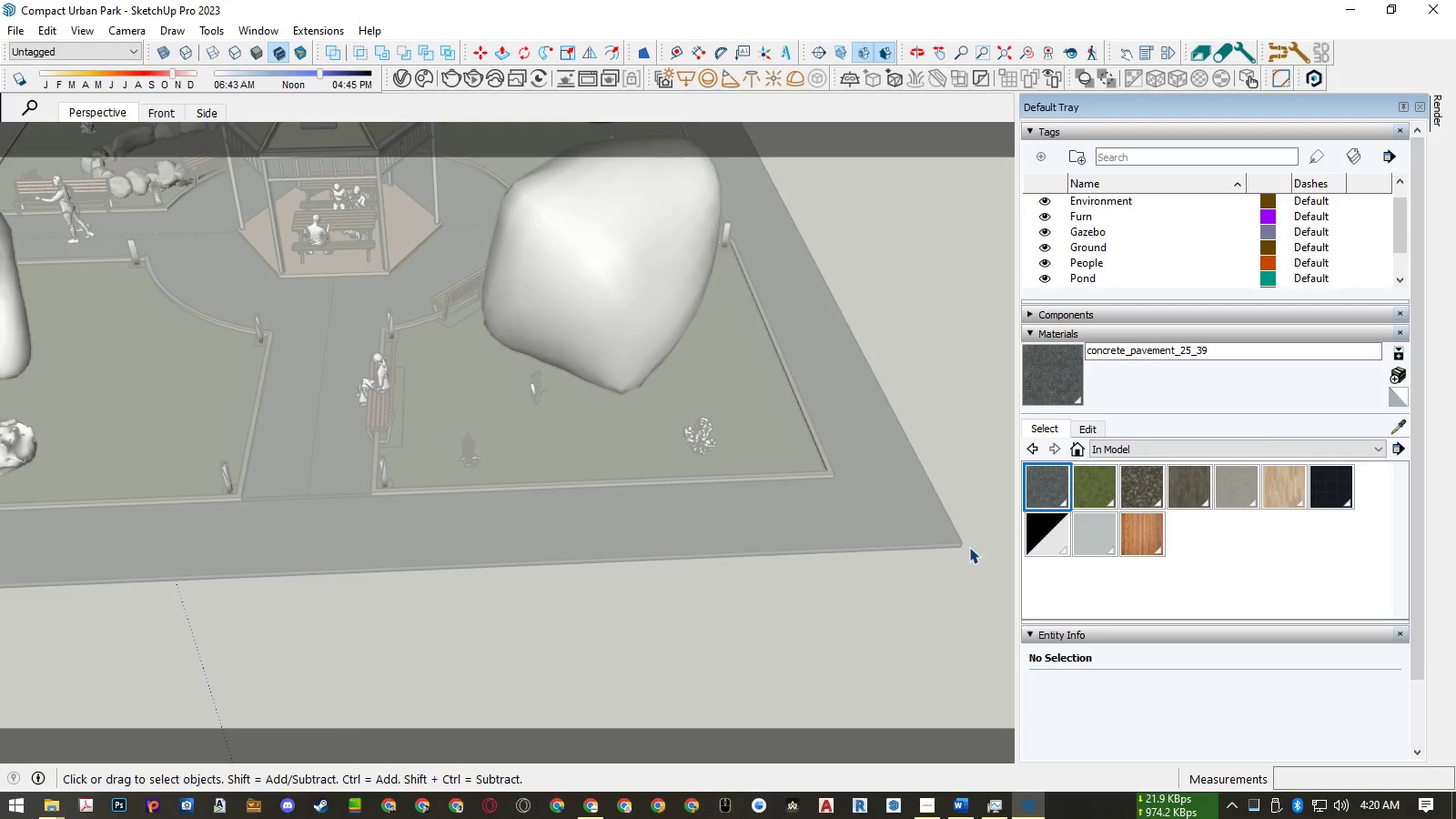 
key(R)
 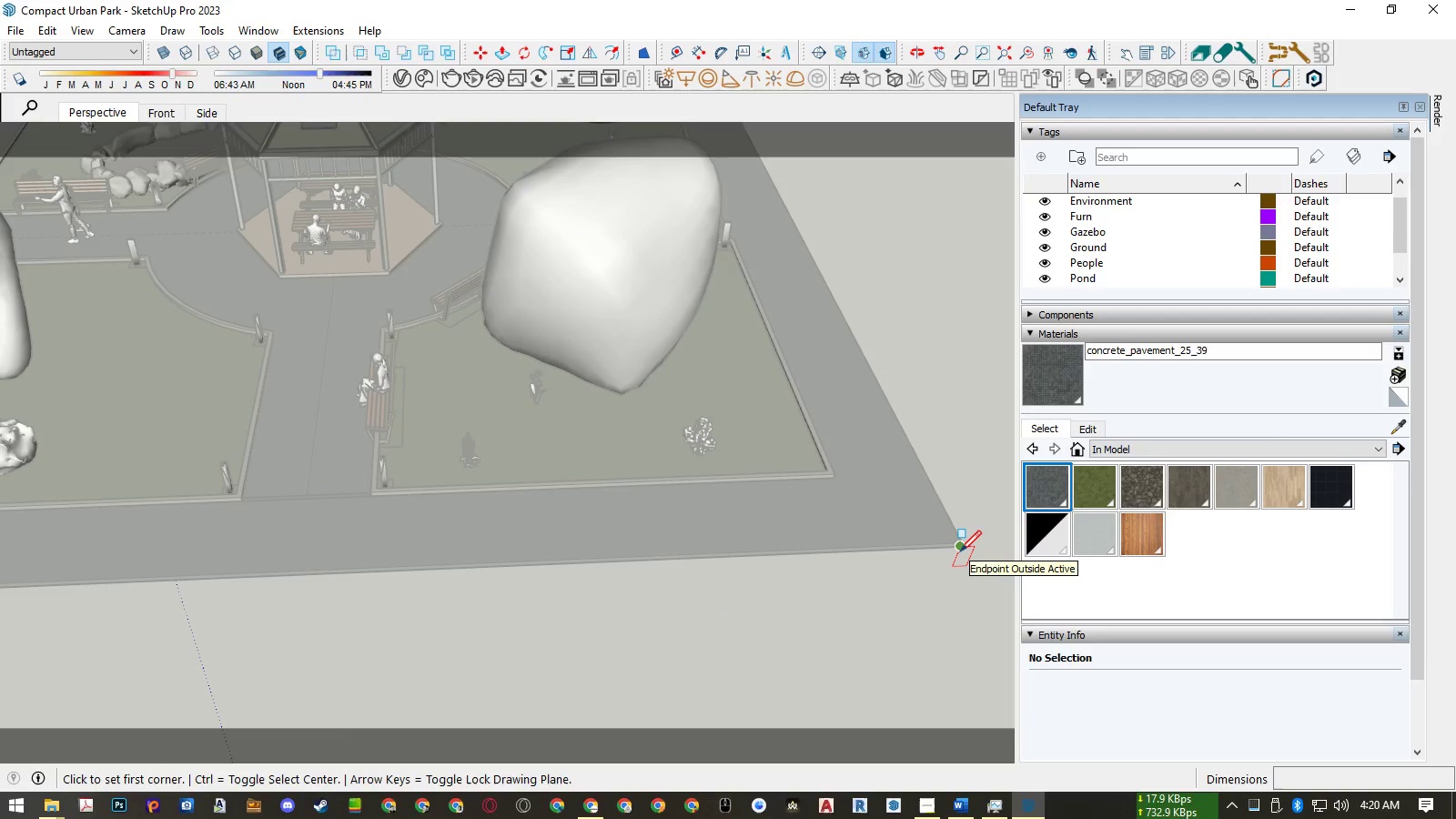 
left_click([960, 551])
 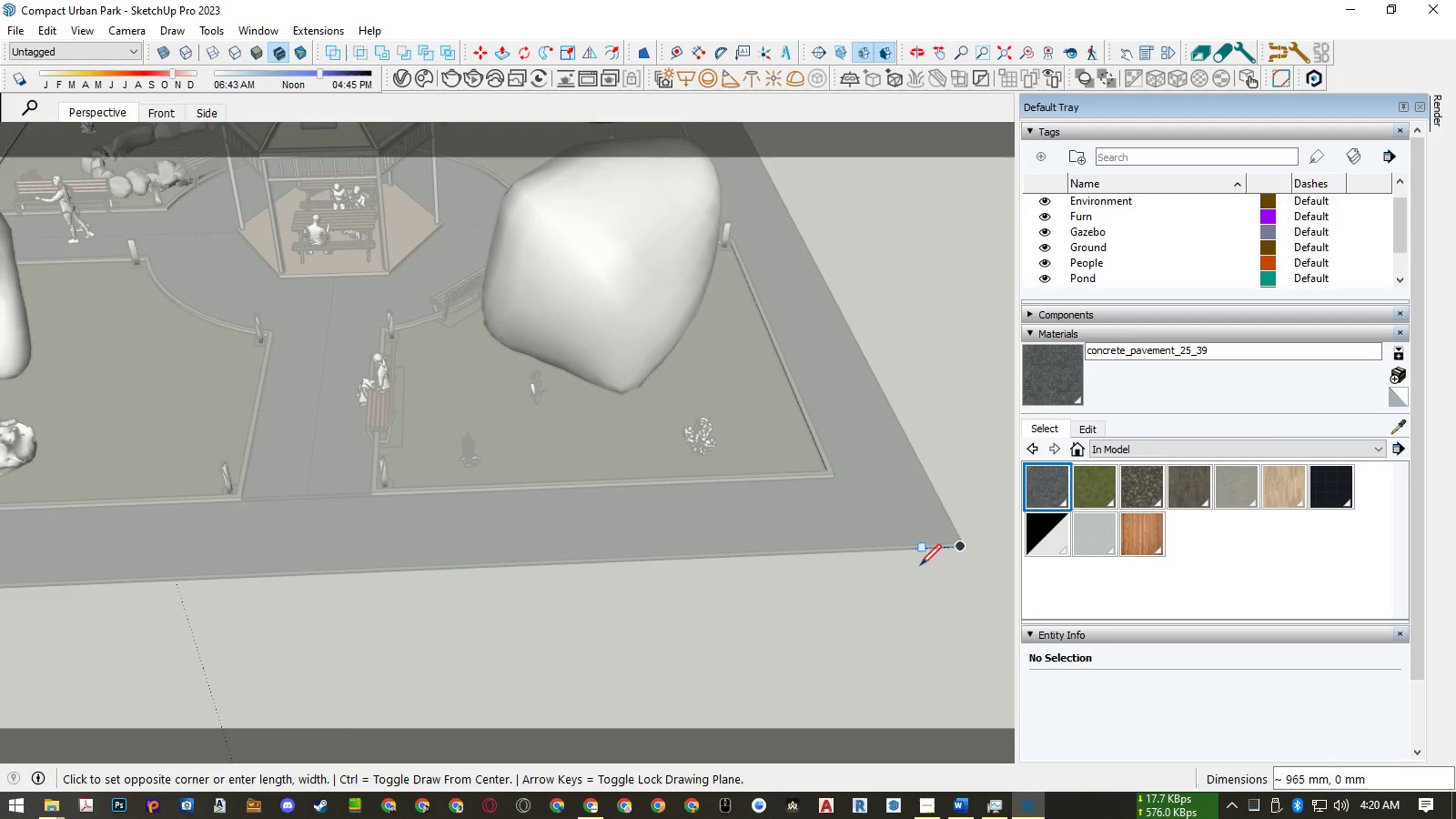 
scroll: coordinate [945, 559], scroll_direction: down, amount: 41.0
 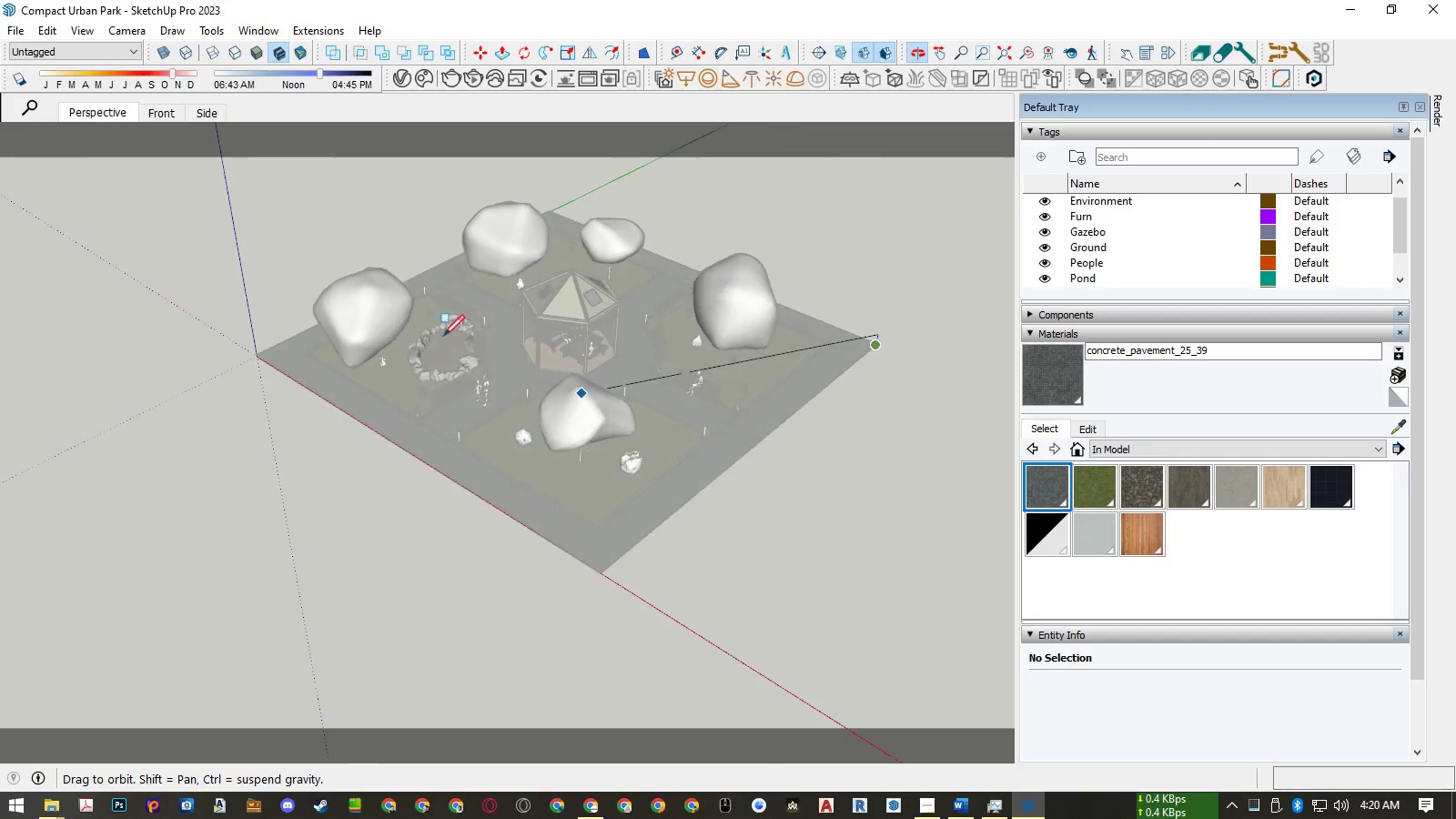 
scroll: coordinate [261, 357], scroll_direction: up, amount: 87.0
 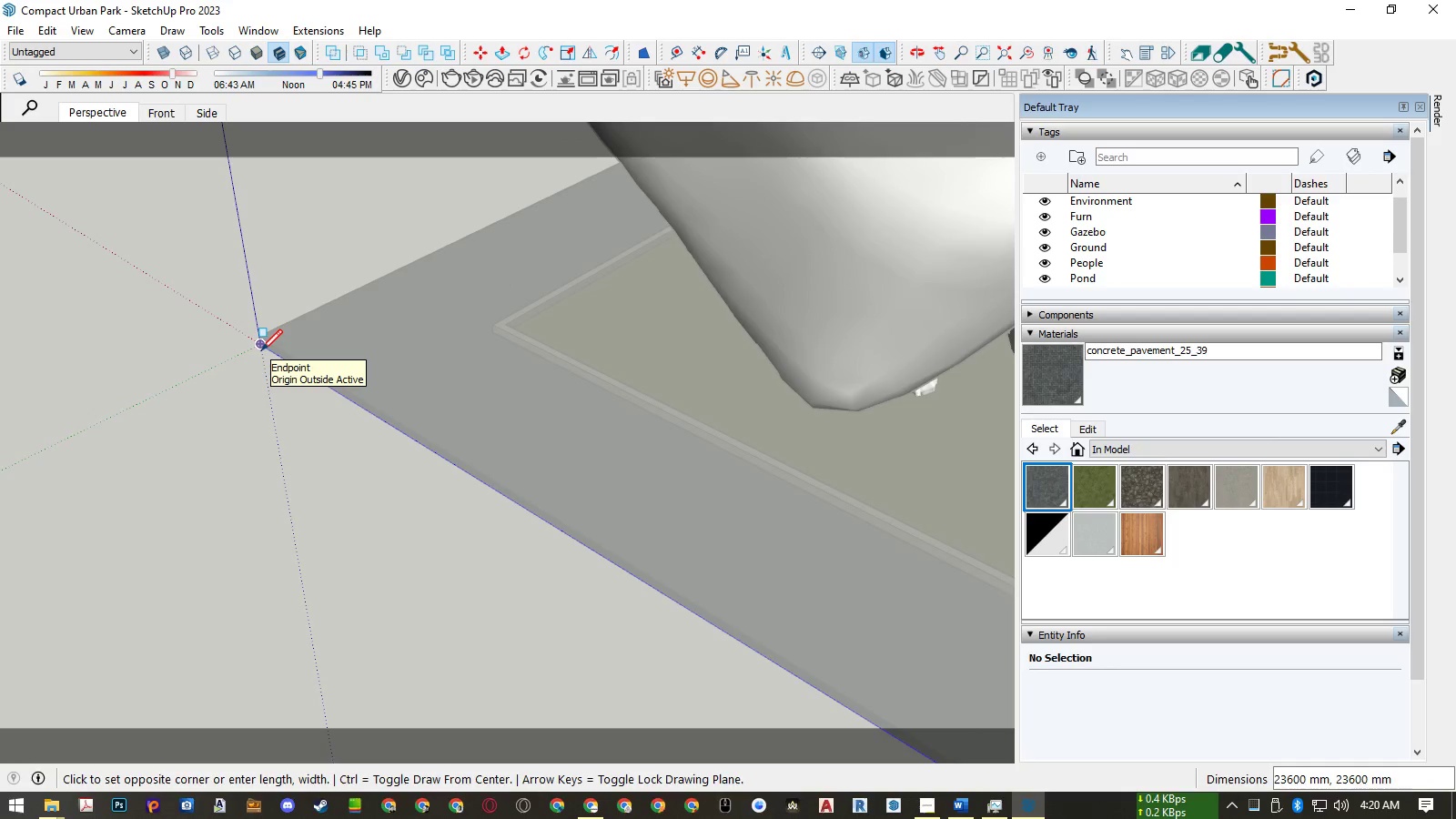 
left_click([261, 350])
 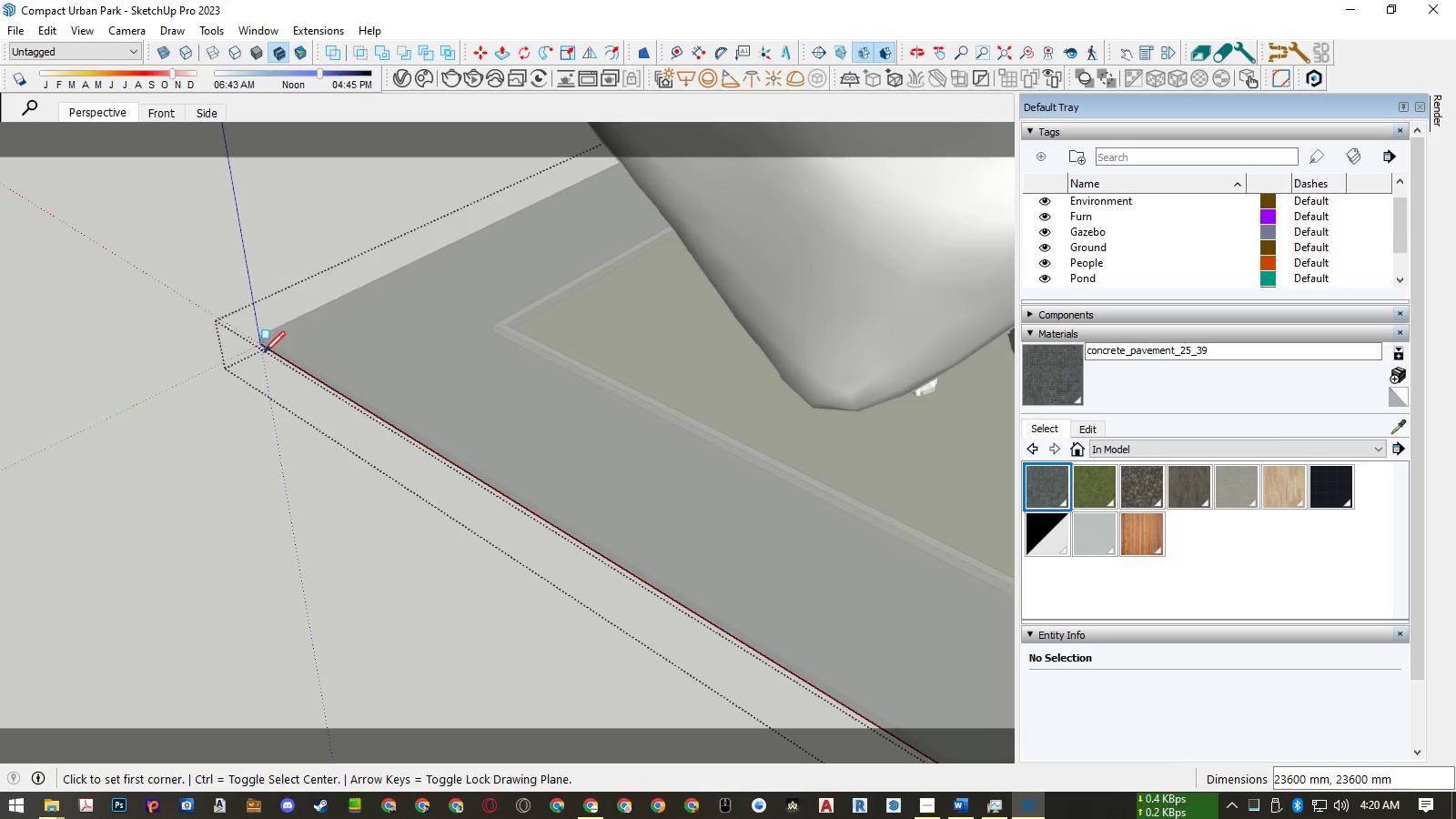 
key(Space)
 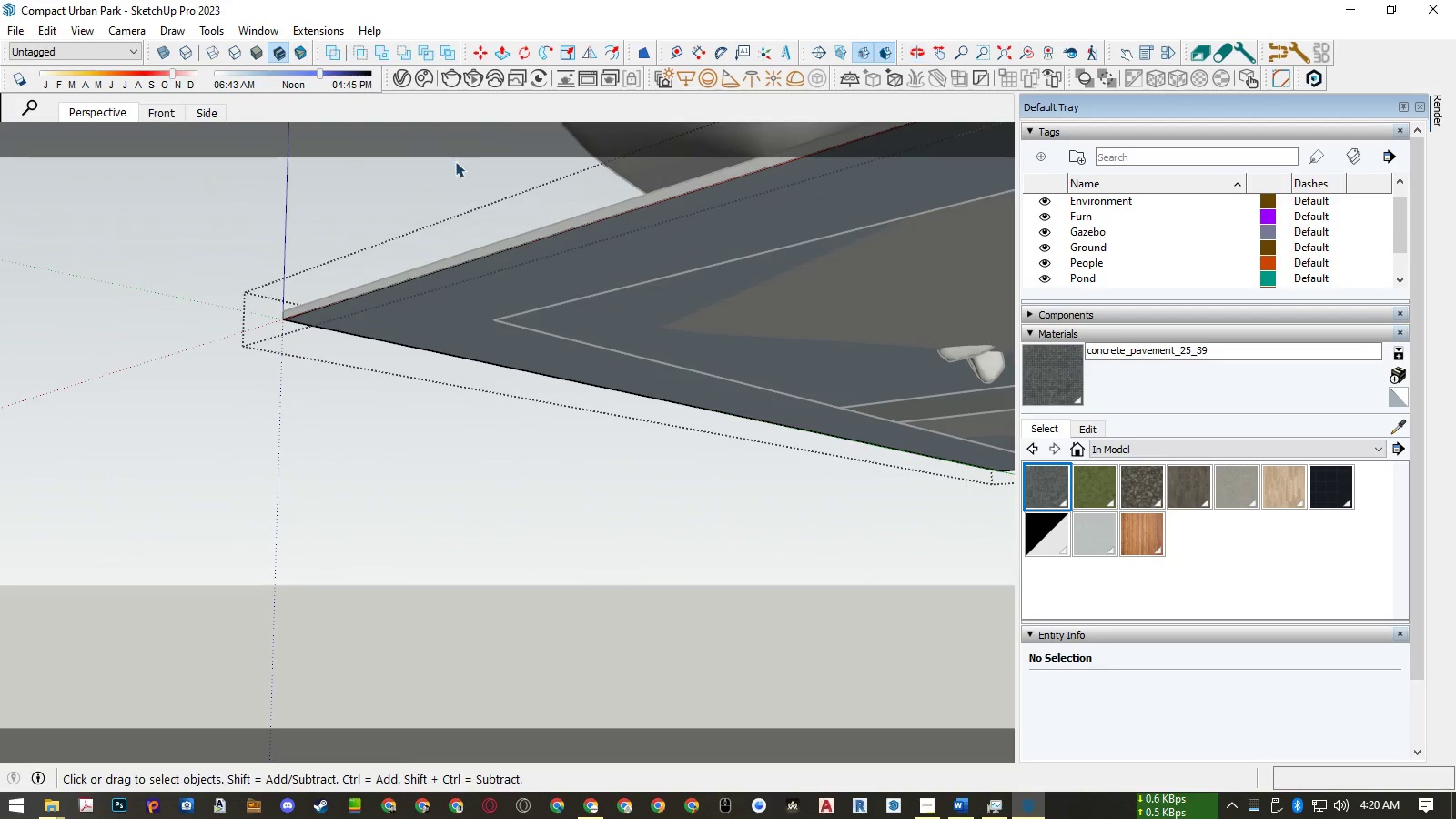 
key(F)
 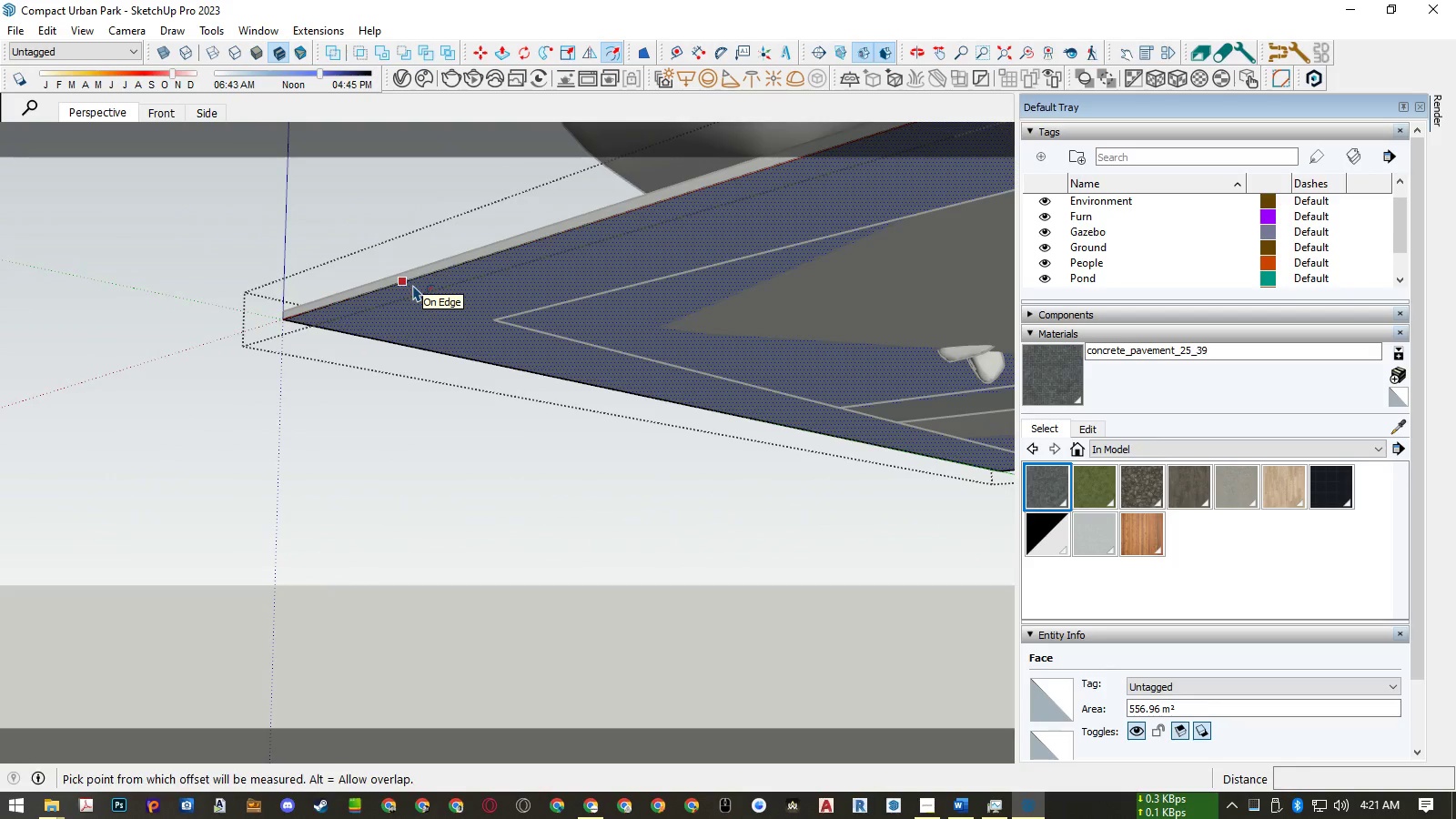 
left_click([413, 285])
 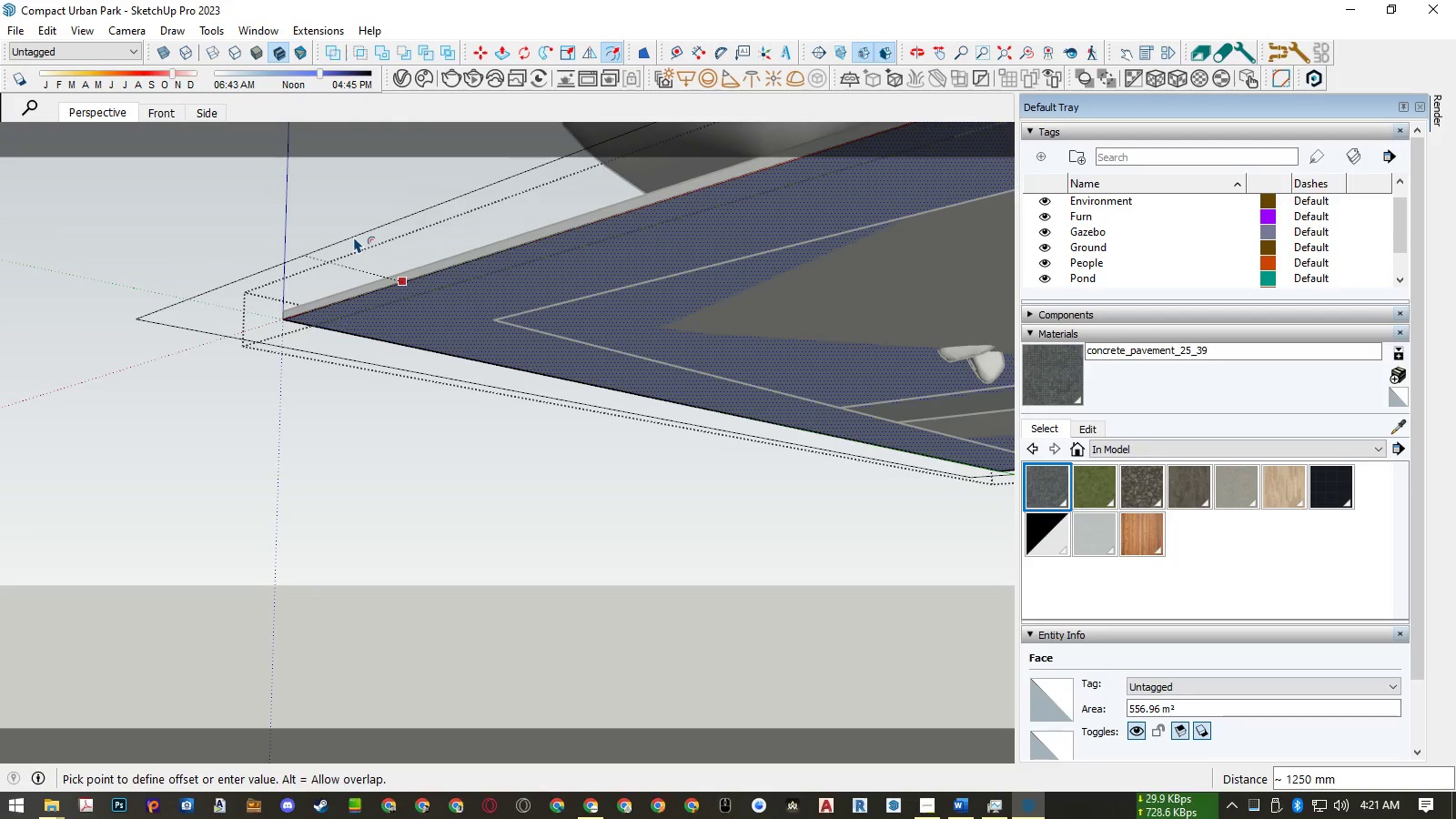 
key(Numpad4)
 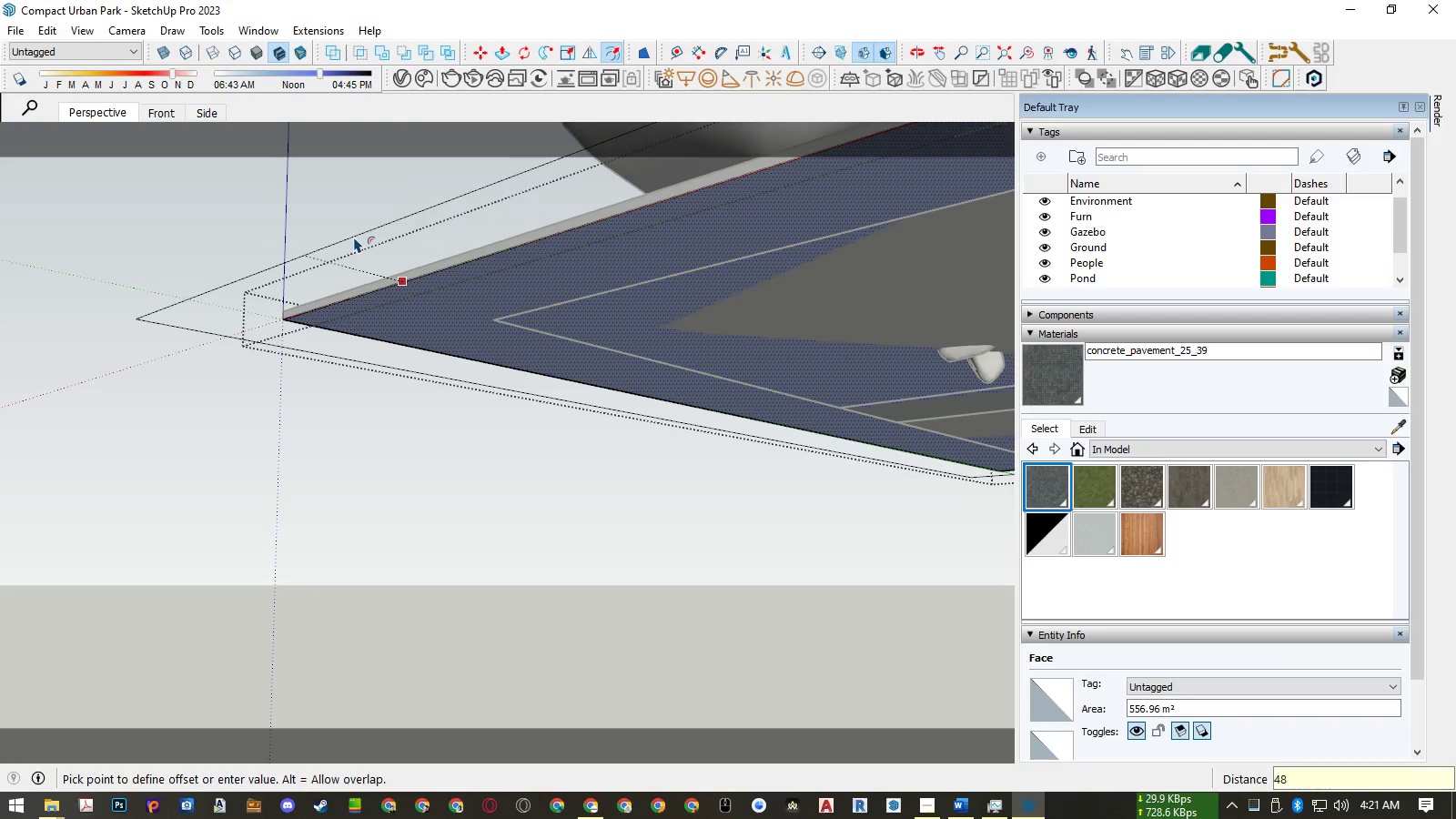 
key(Numpad8)
 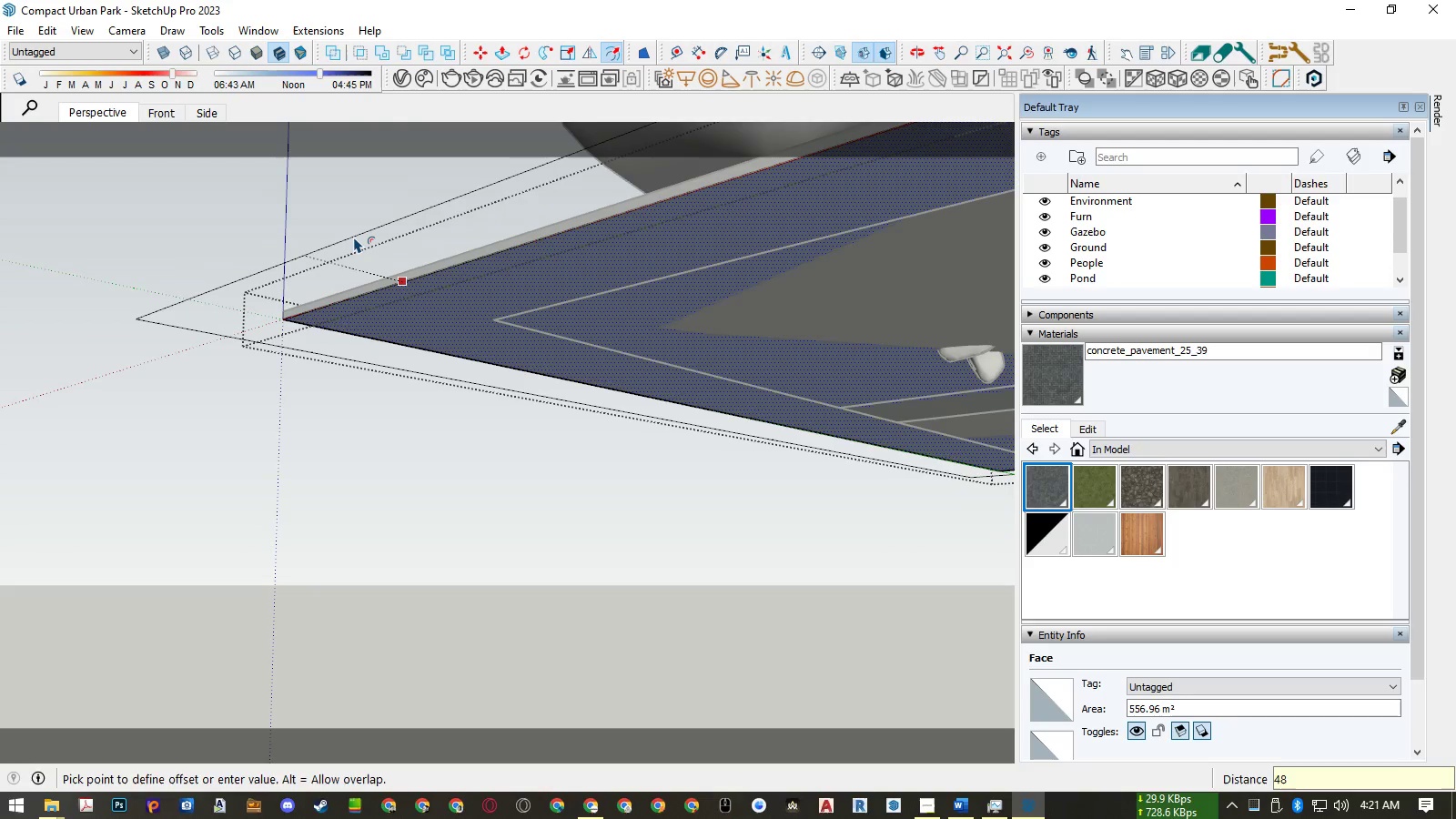 
key(Numpad0)
 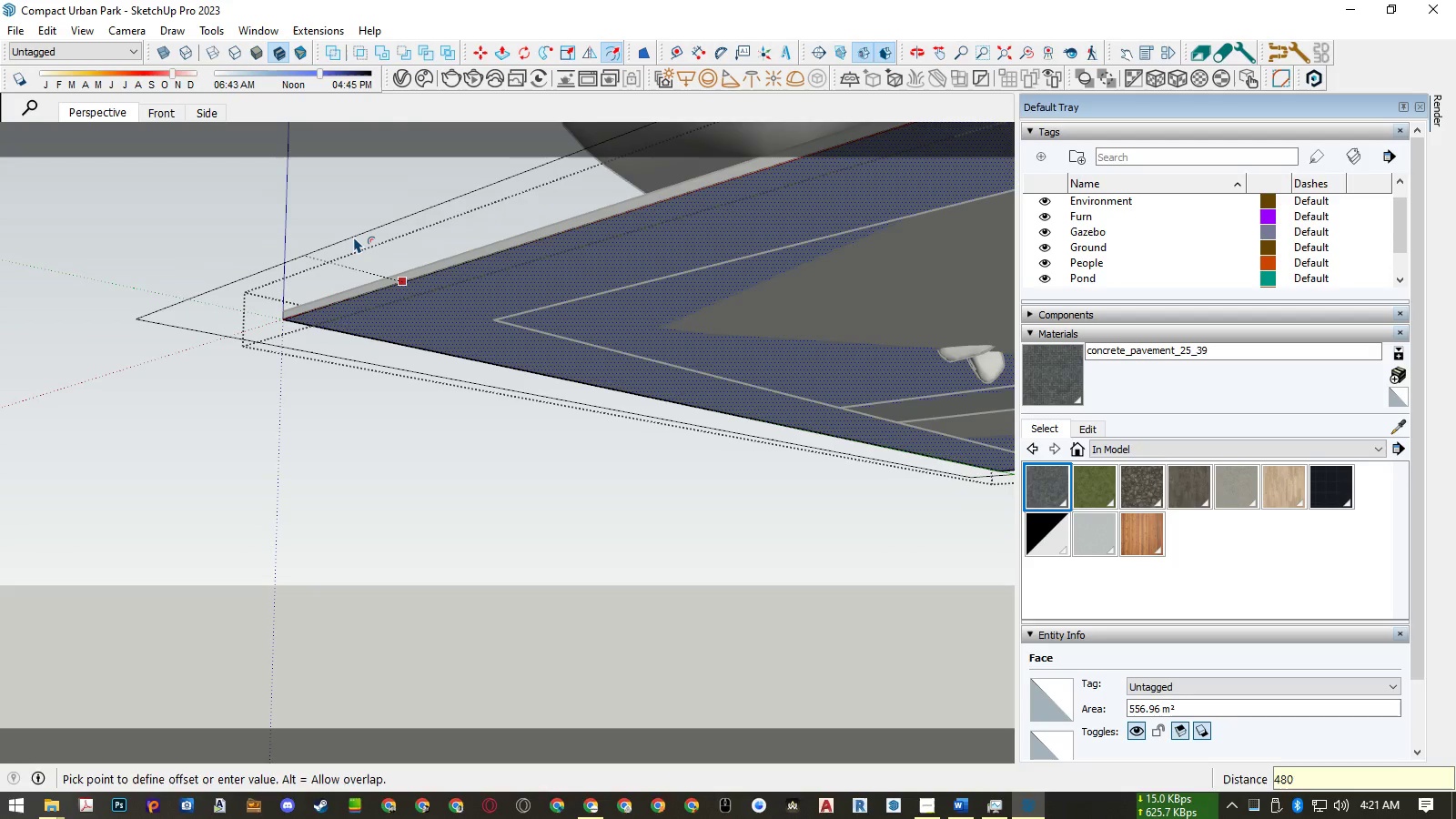 
key(Numpad0)
 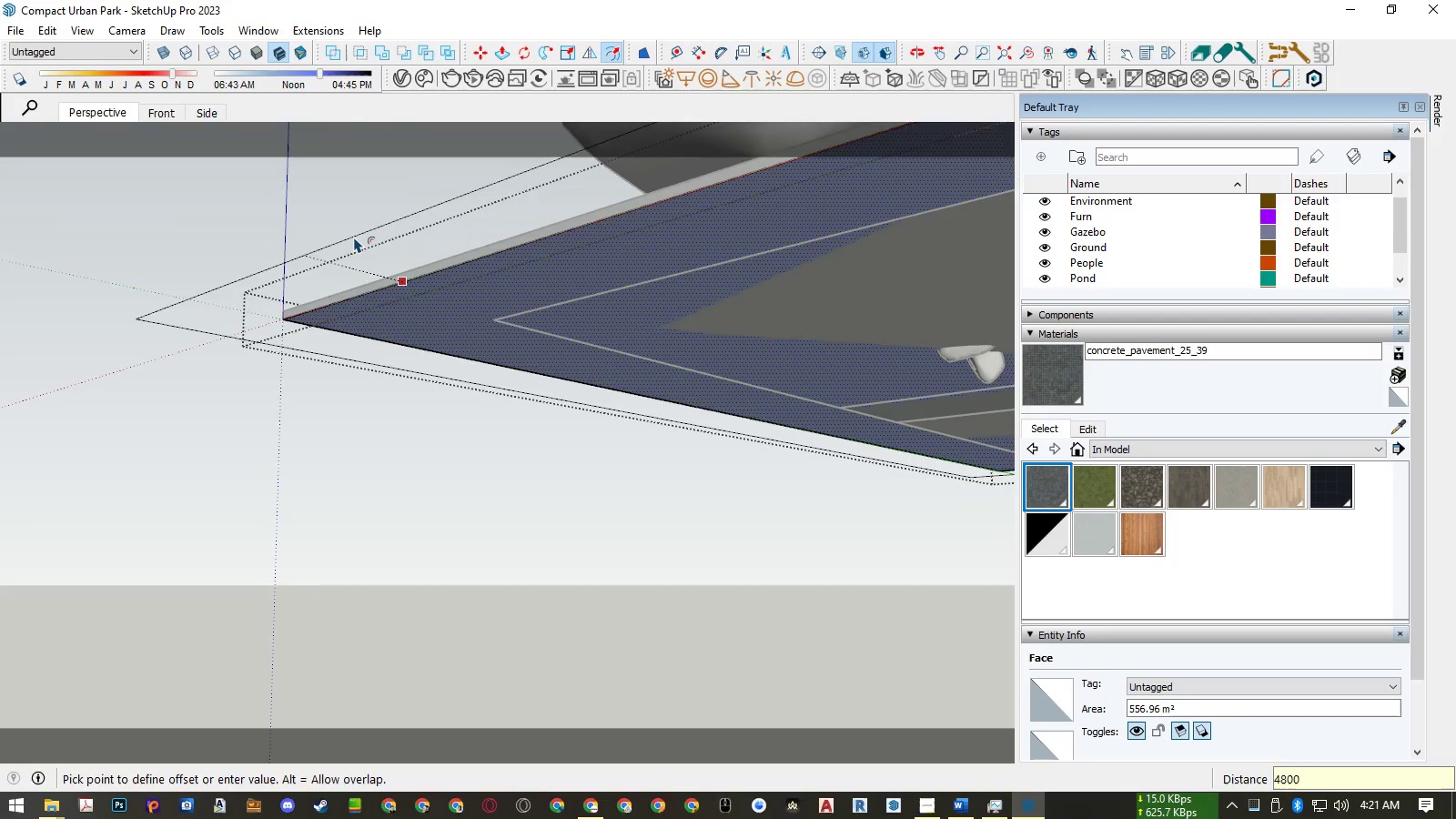 
key(NumpadEnter)
 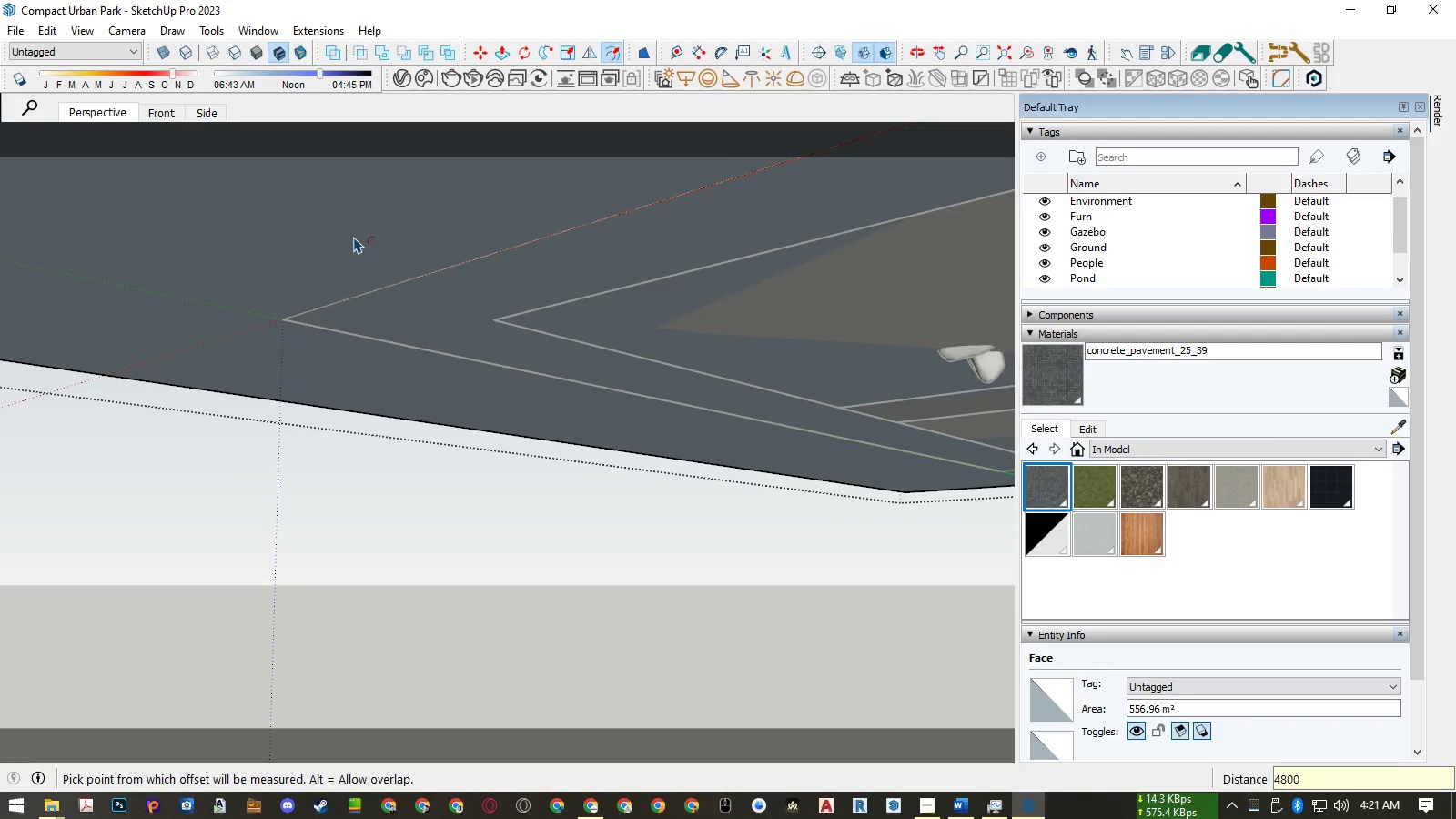 
key(Space)
 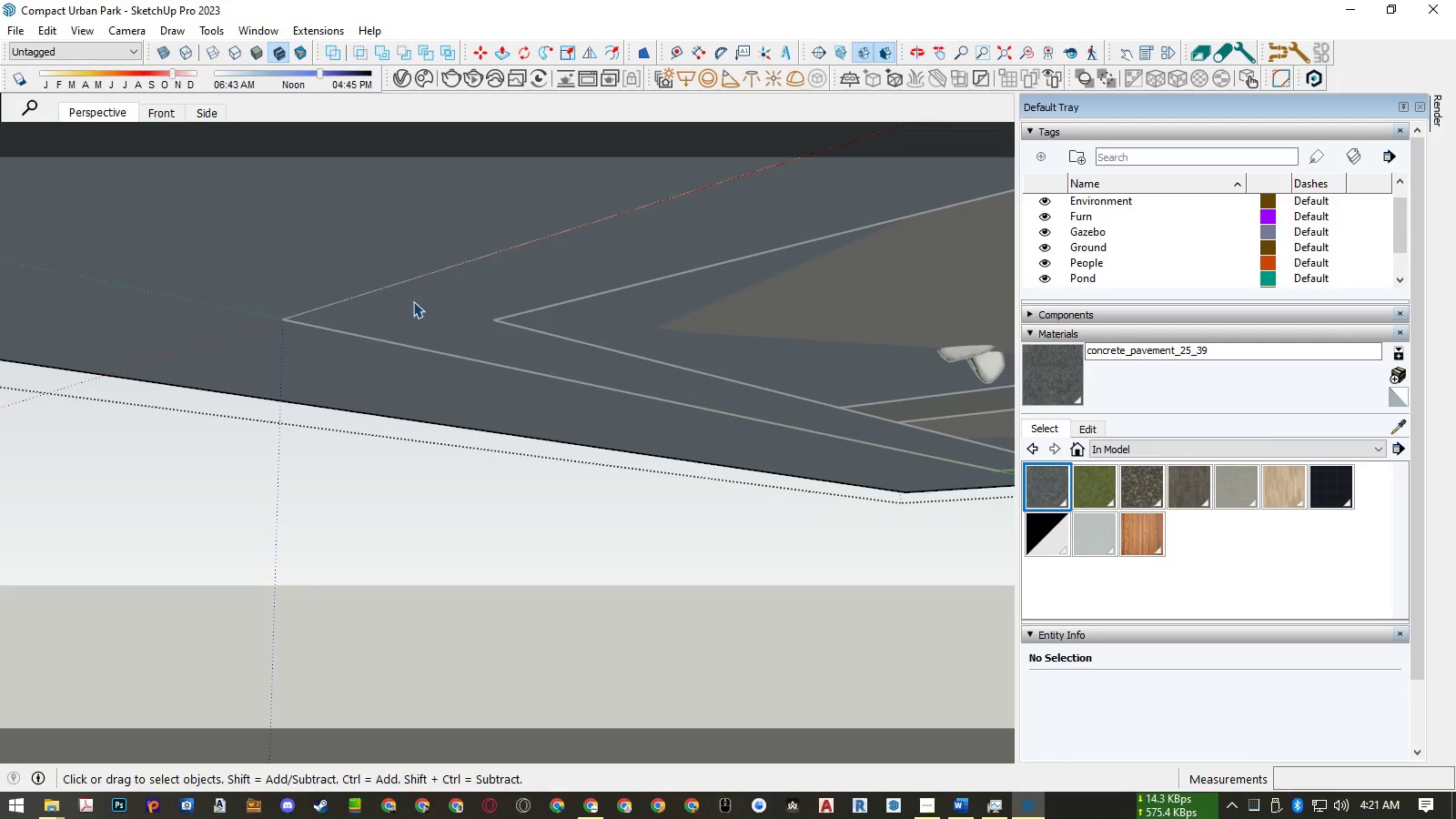 
left_click([413, 301])
 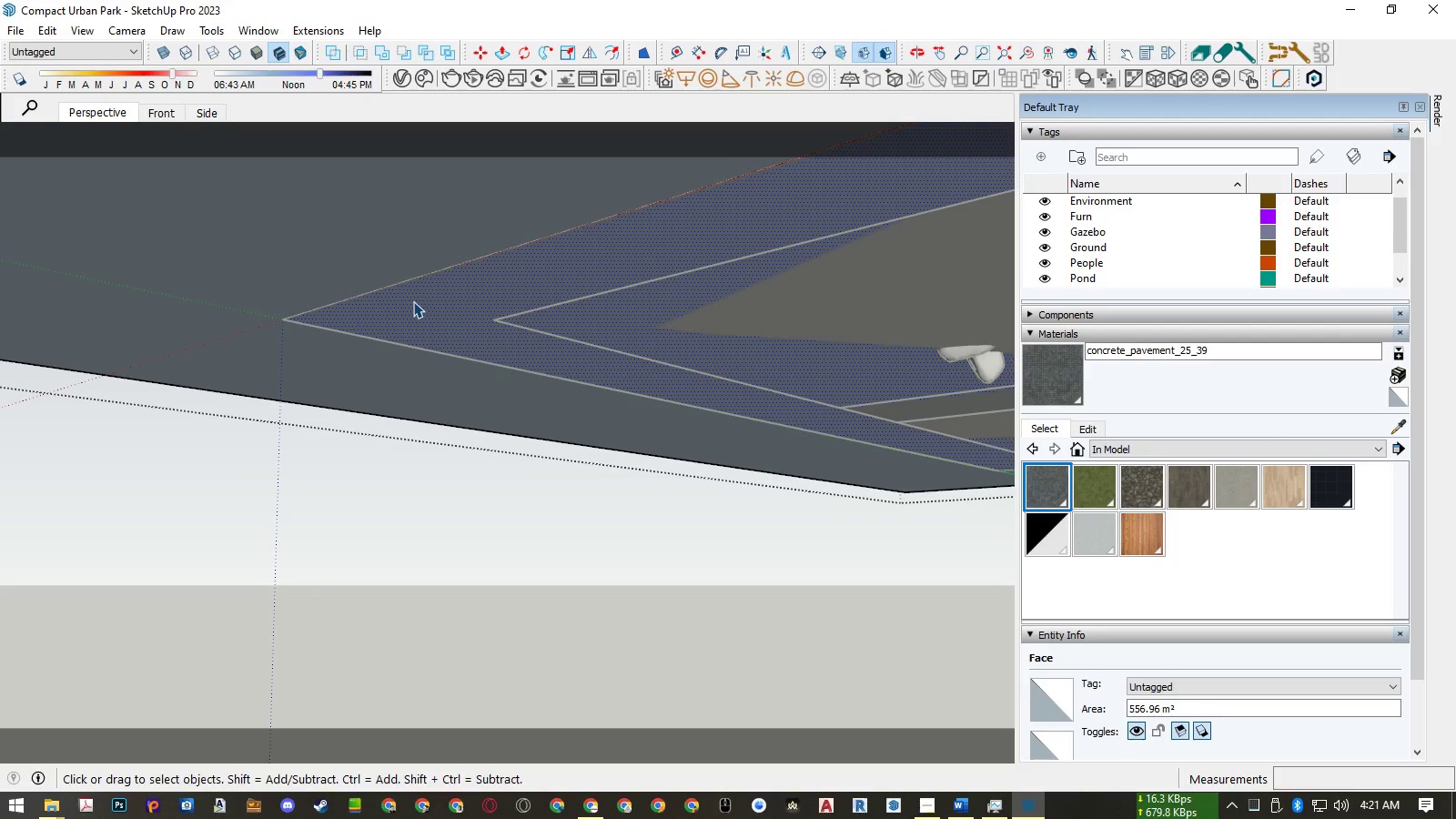 
key(Delete)
 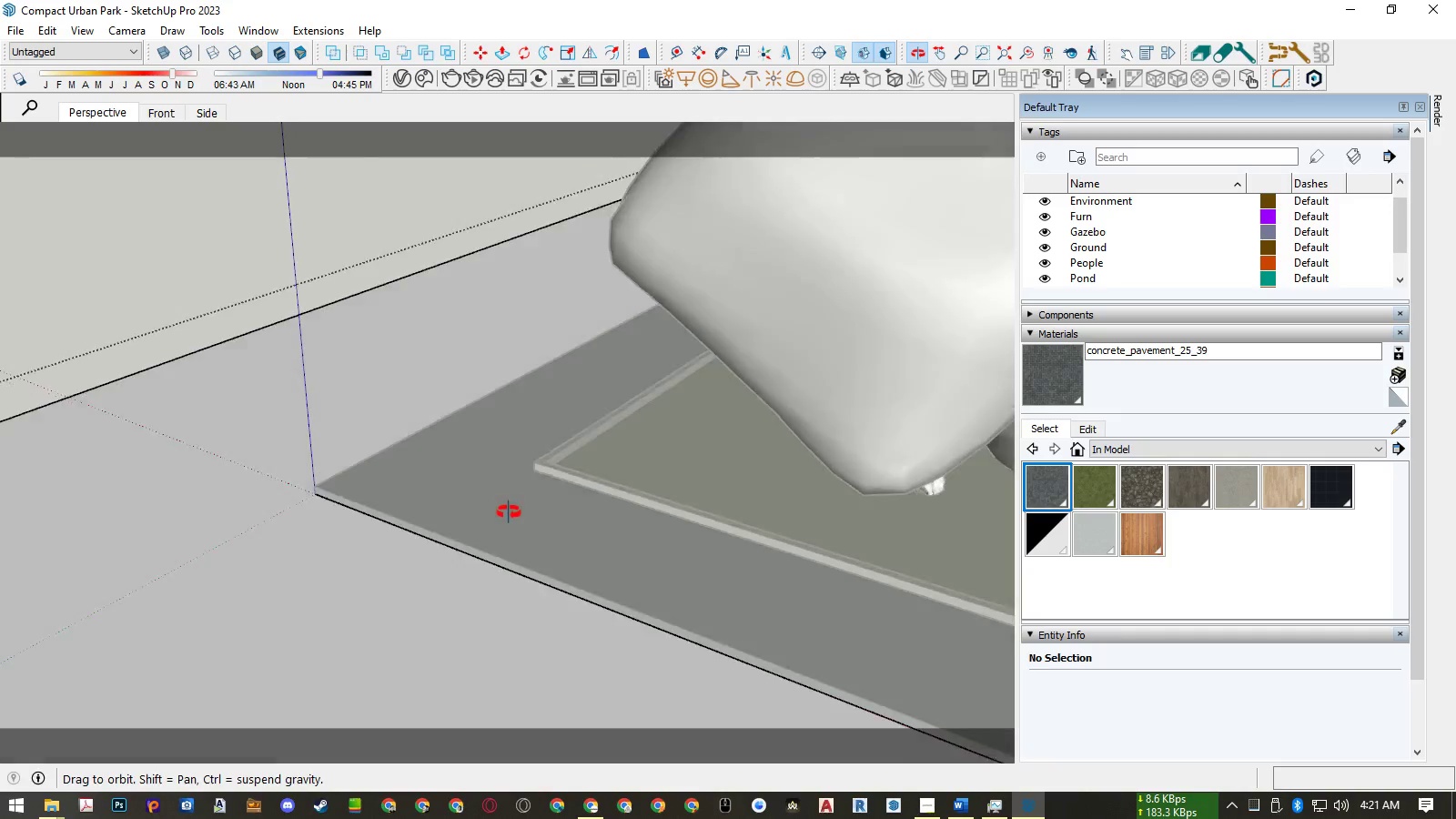 
scroll: coordinate [272, 347], scroll_direction: down, amount: 26.0
 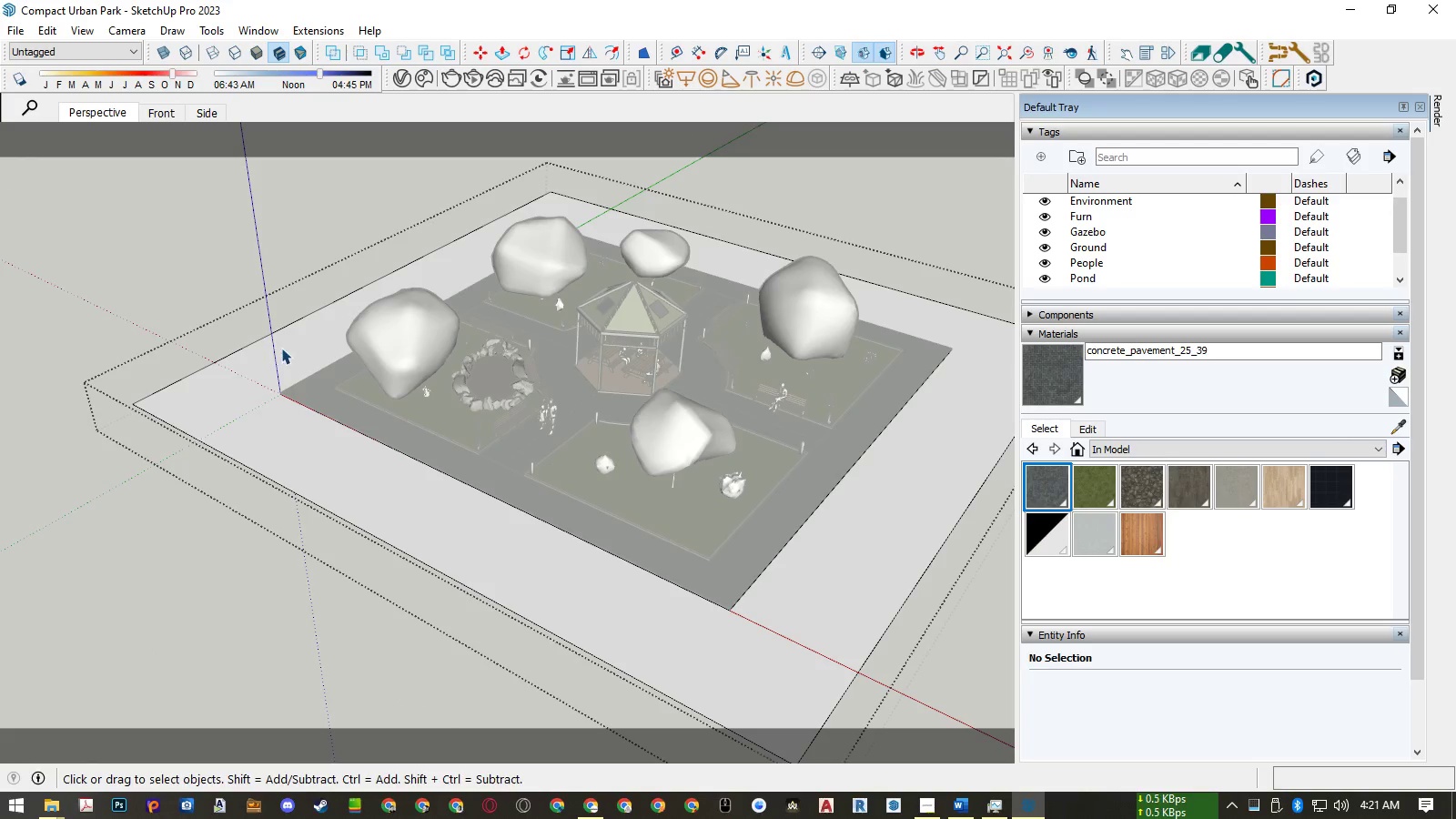 
key(Escape)
 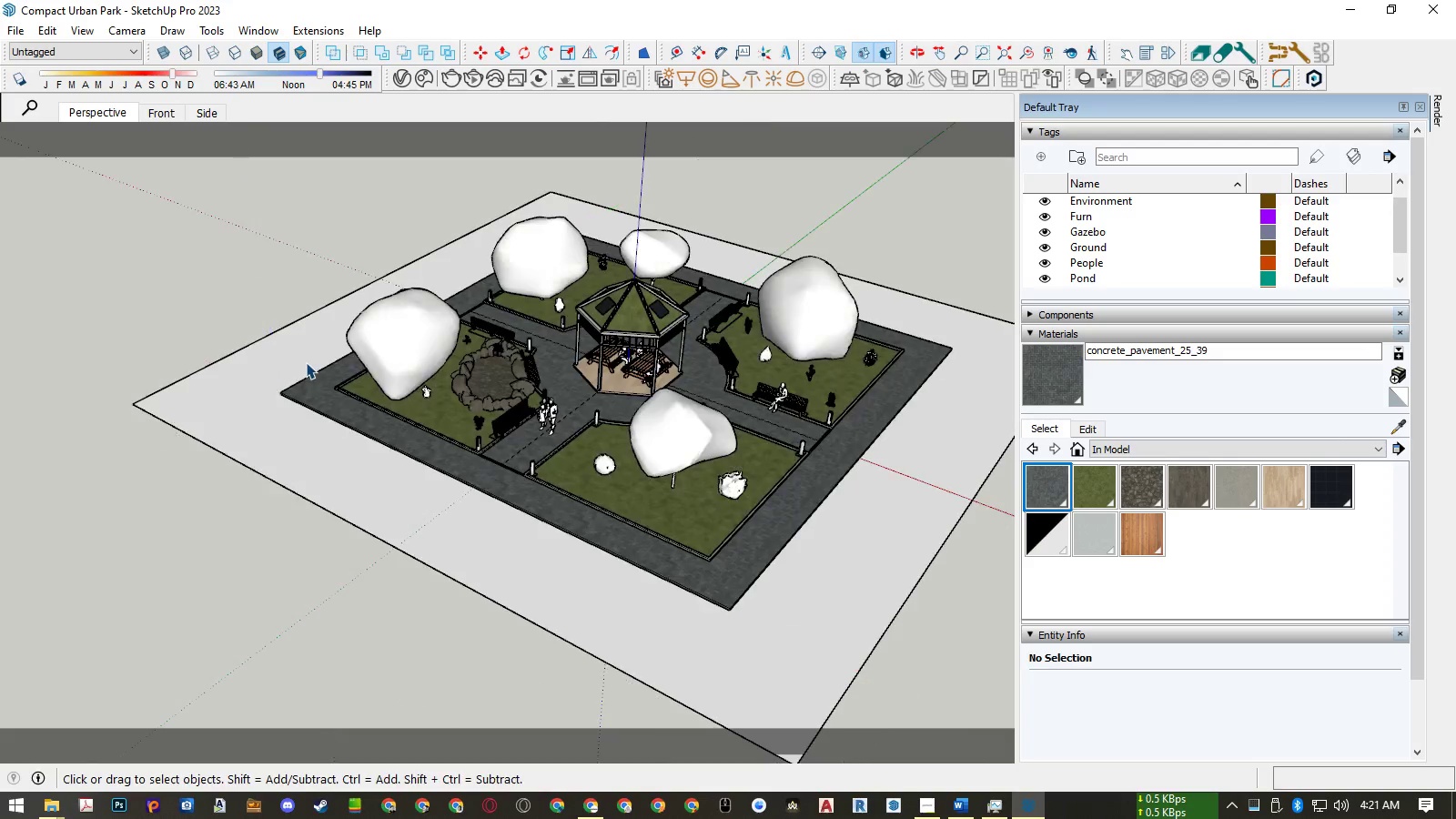 
key(Escape)
 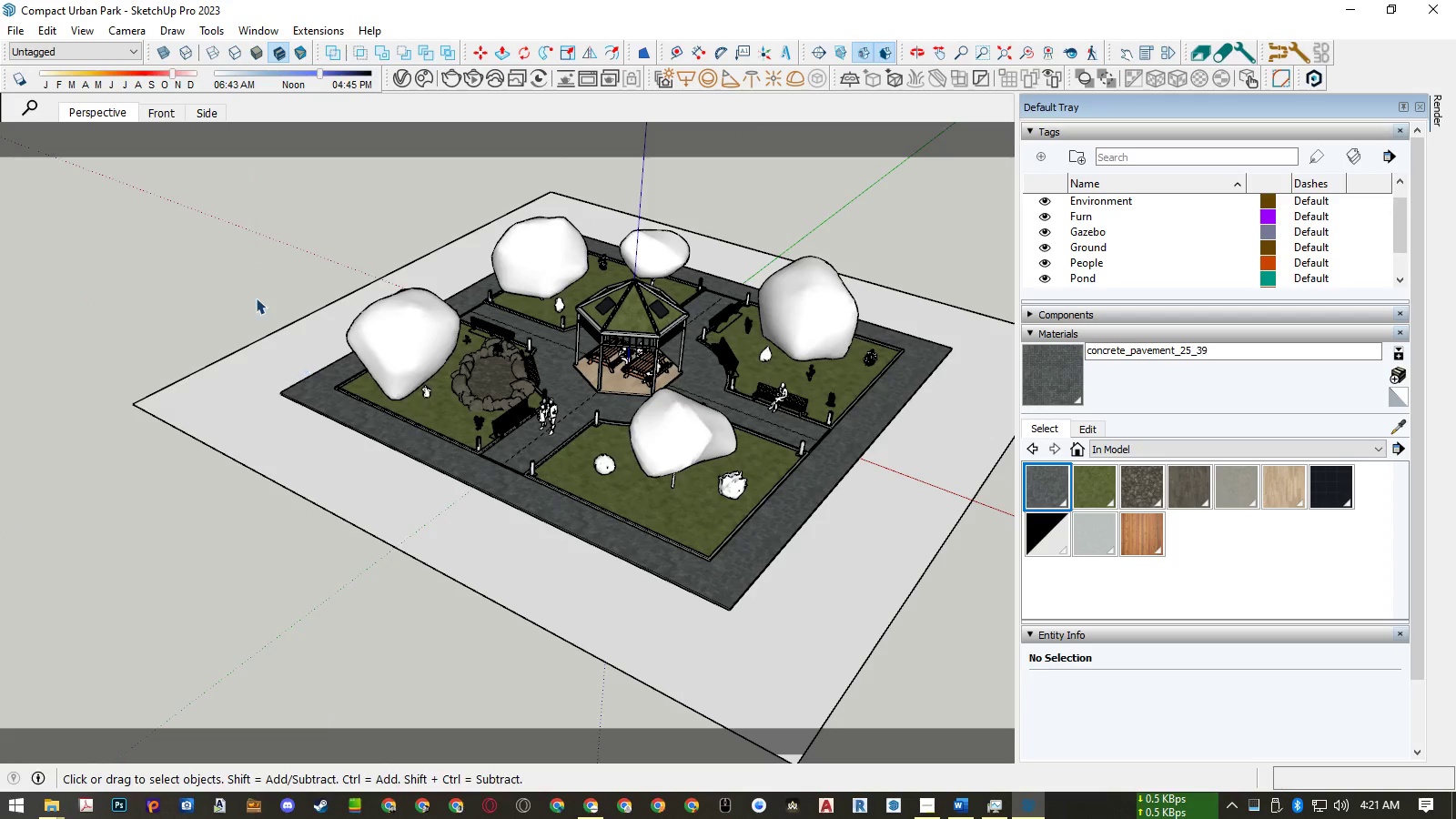 
key(Escape)
 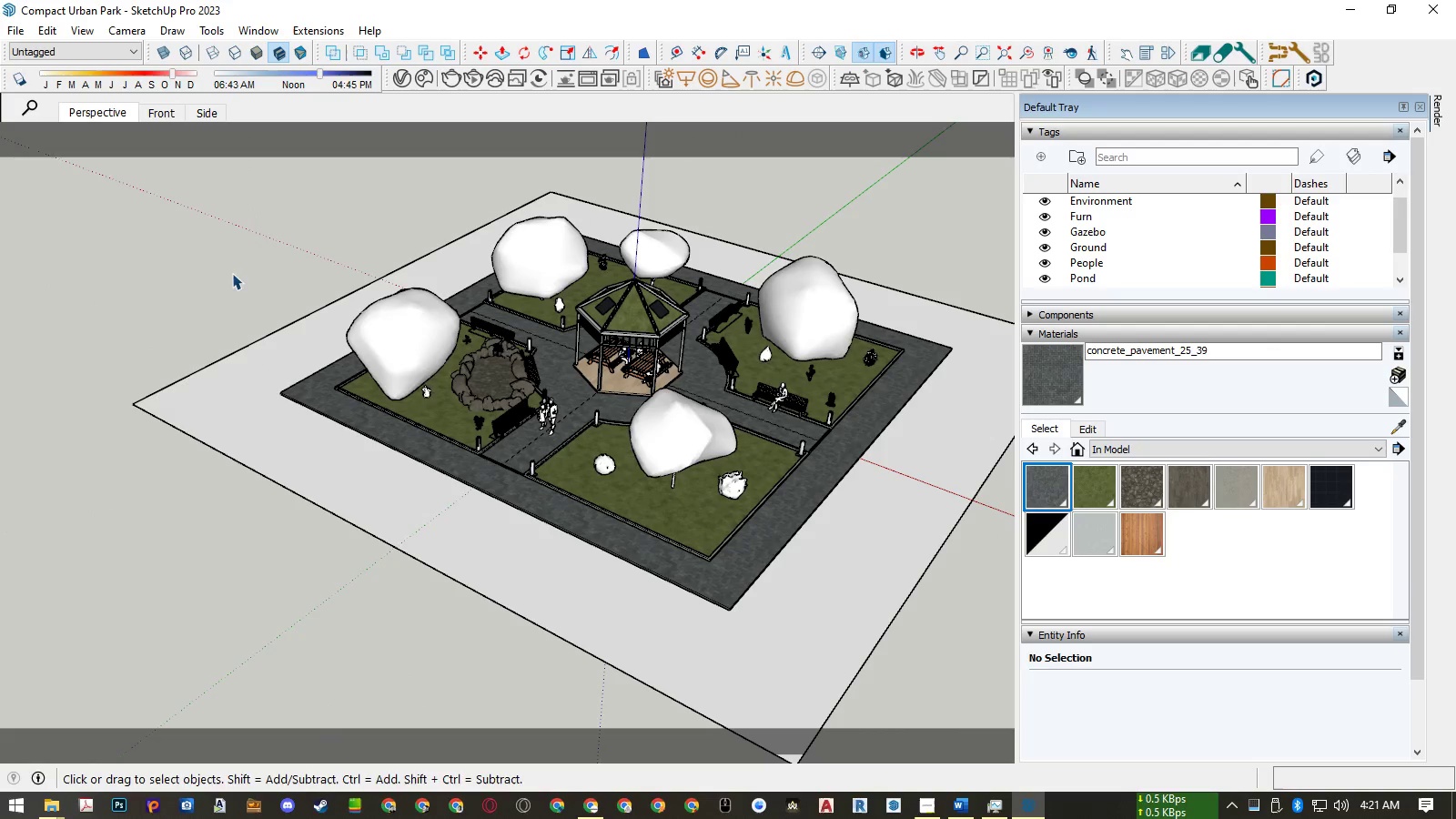 
key(Escape)
 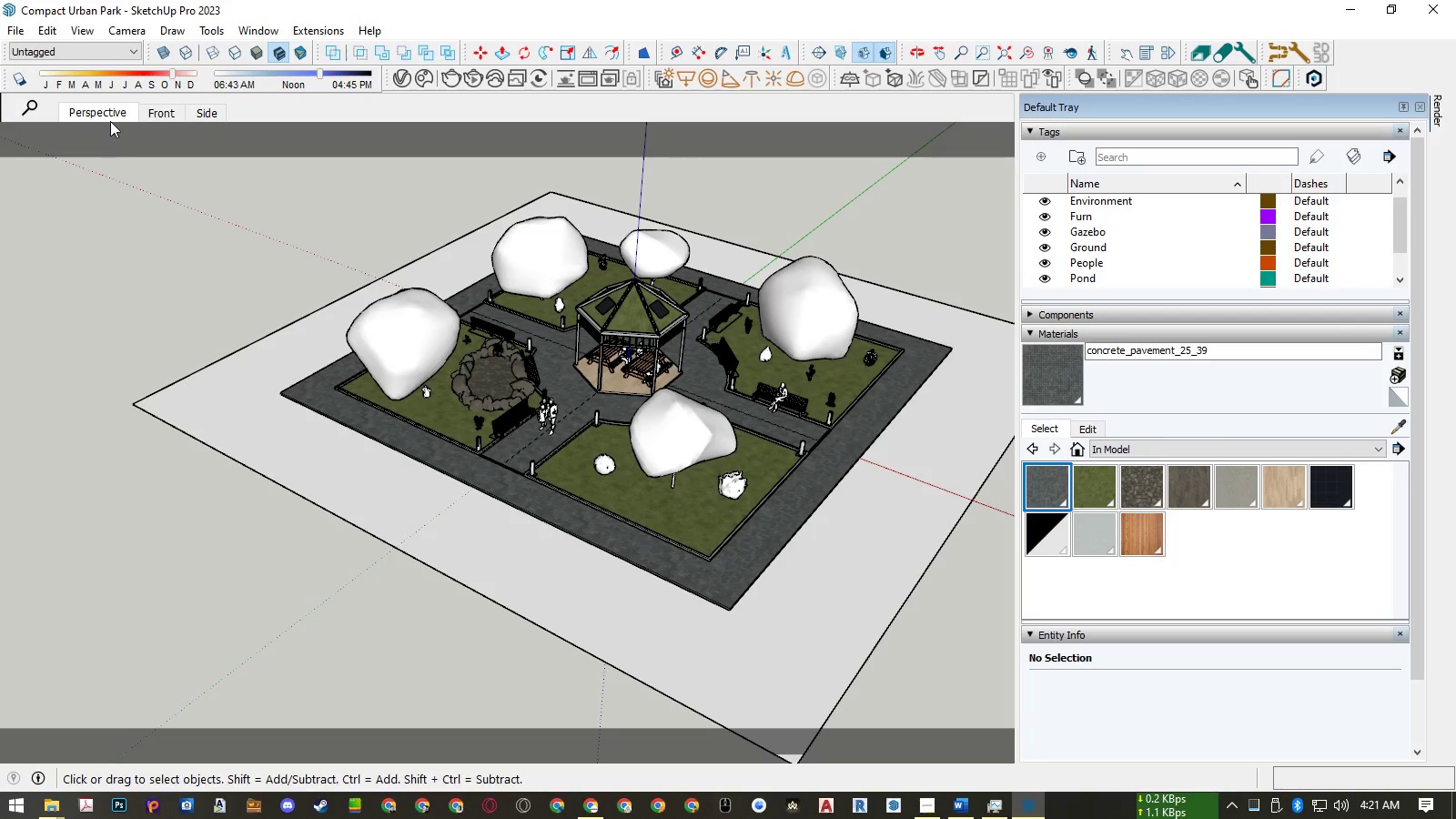 
left_click([110, 117])
 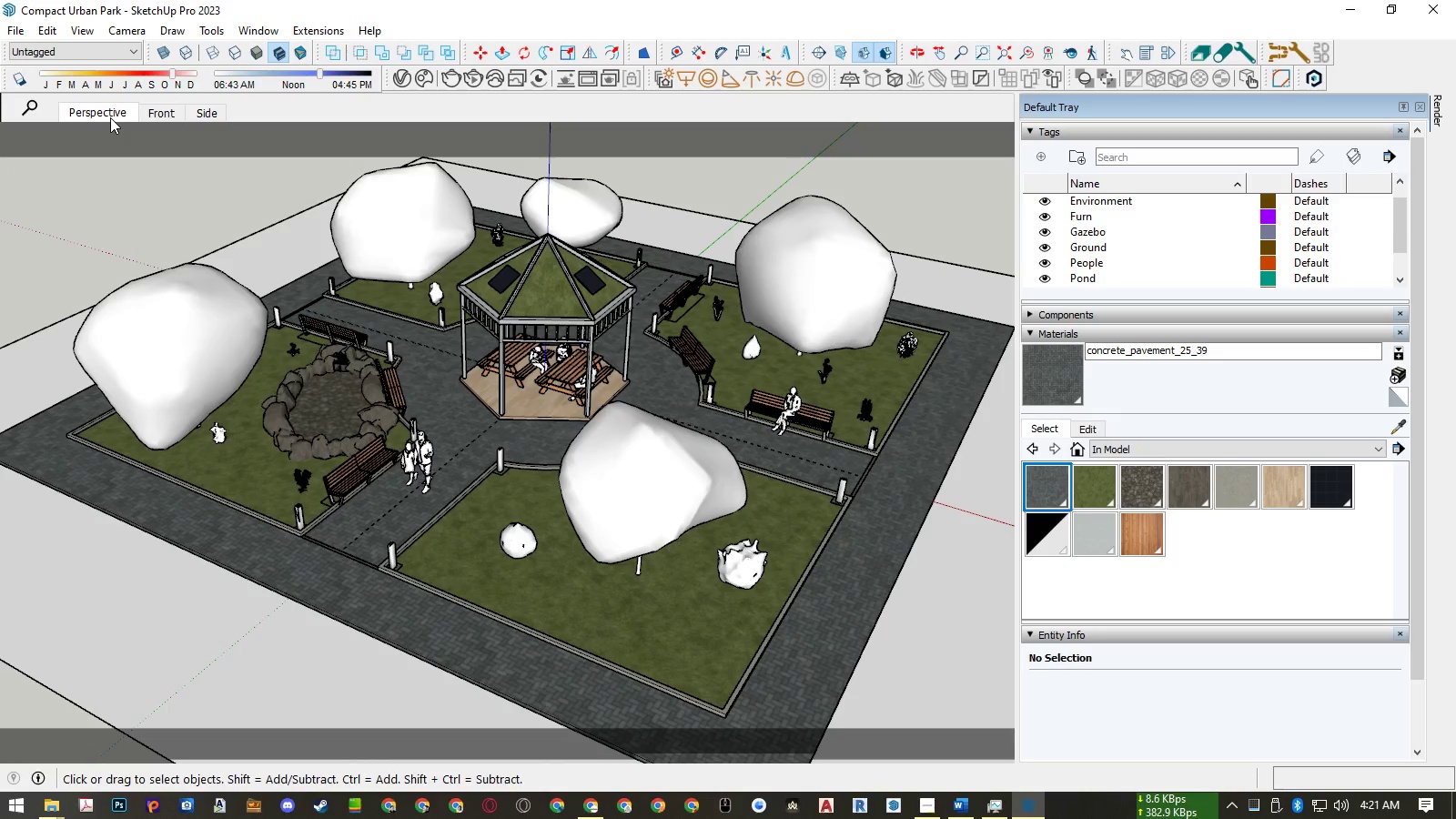 
wait(5.3)
 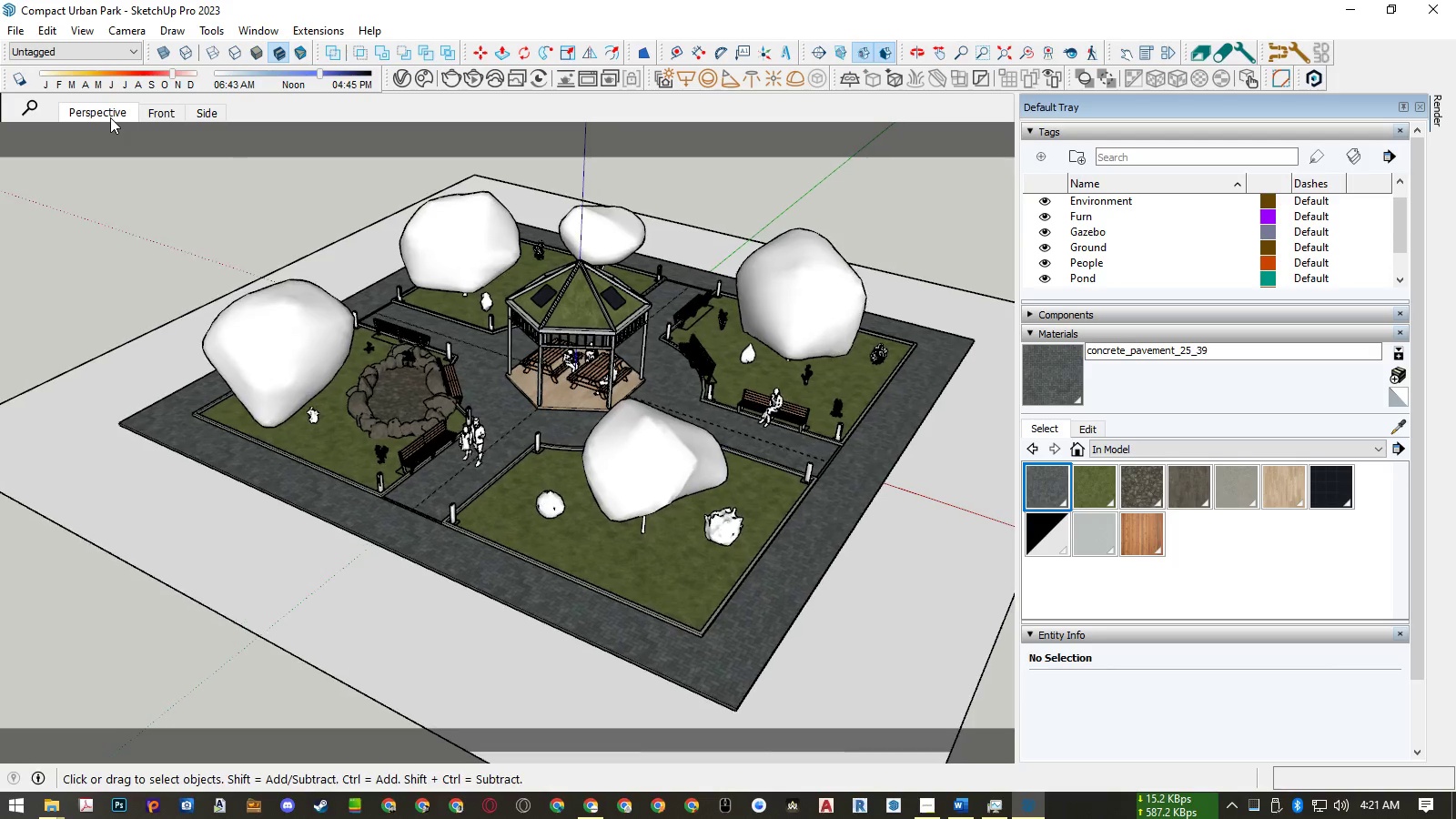 
scroll: coordinate [474, 301], scroll_direction: down, amount: 7.0
 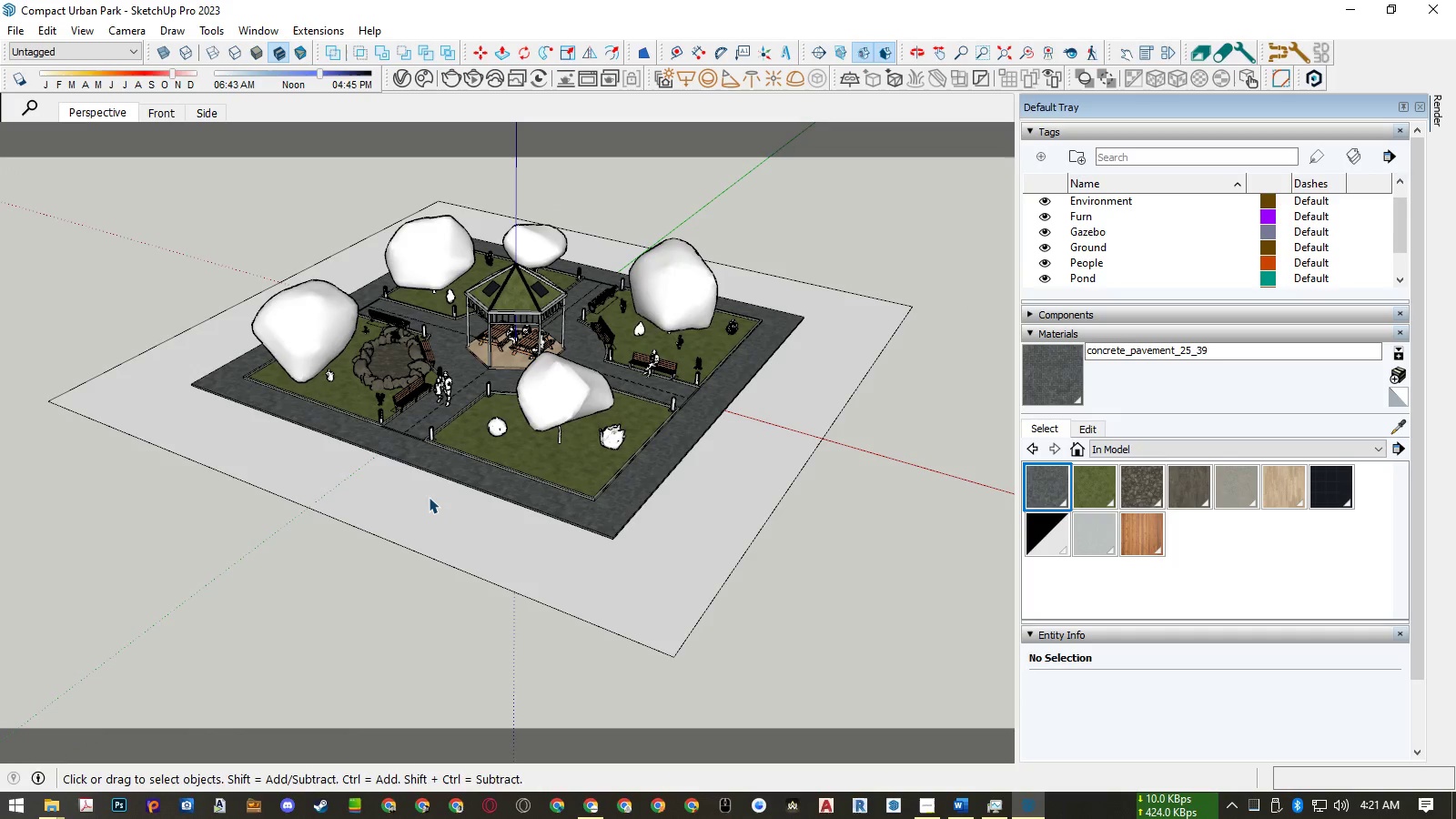 
double_click([429, 497])
 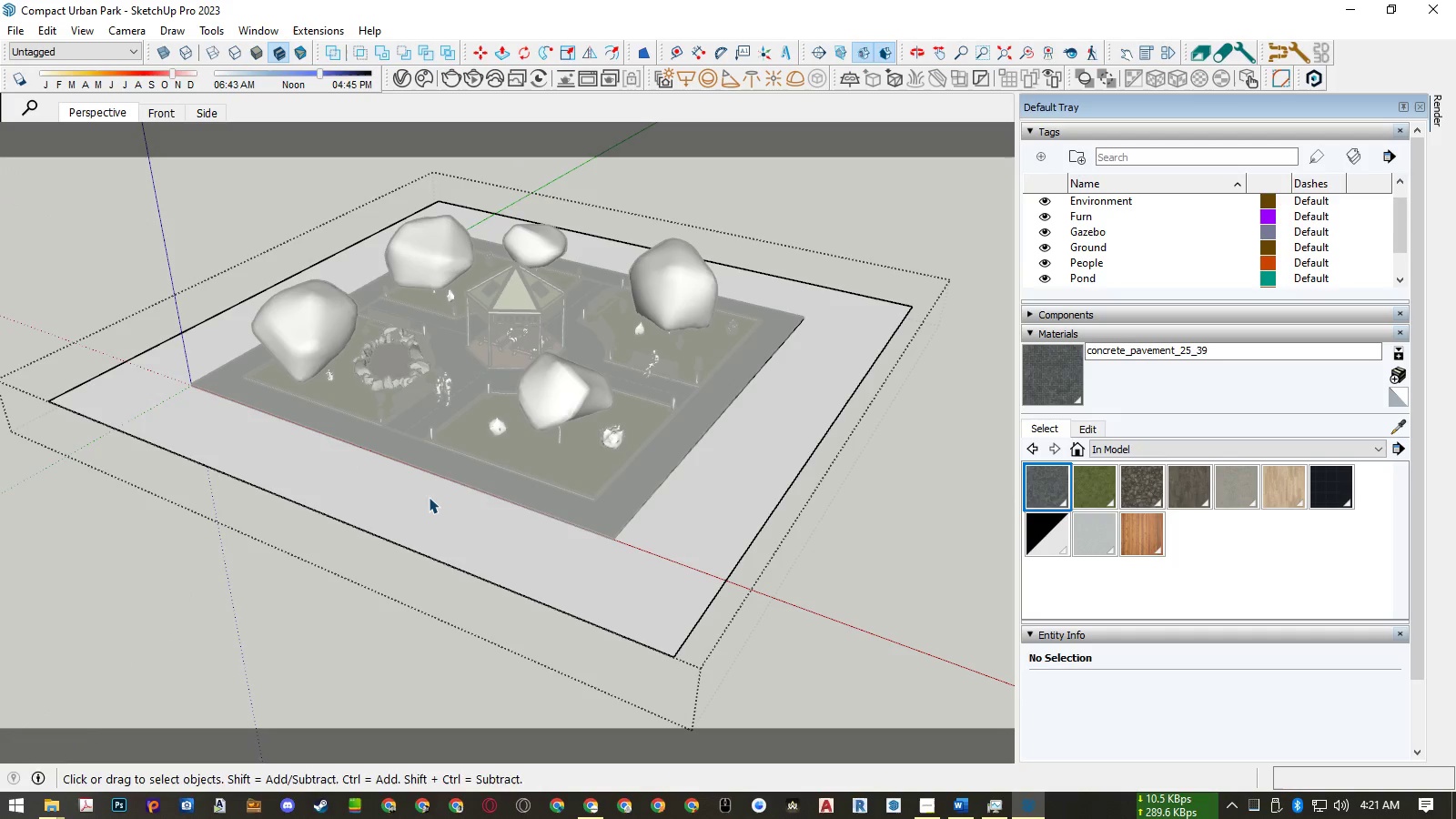 
left_click([429, 497])
 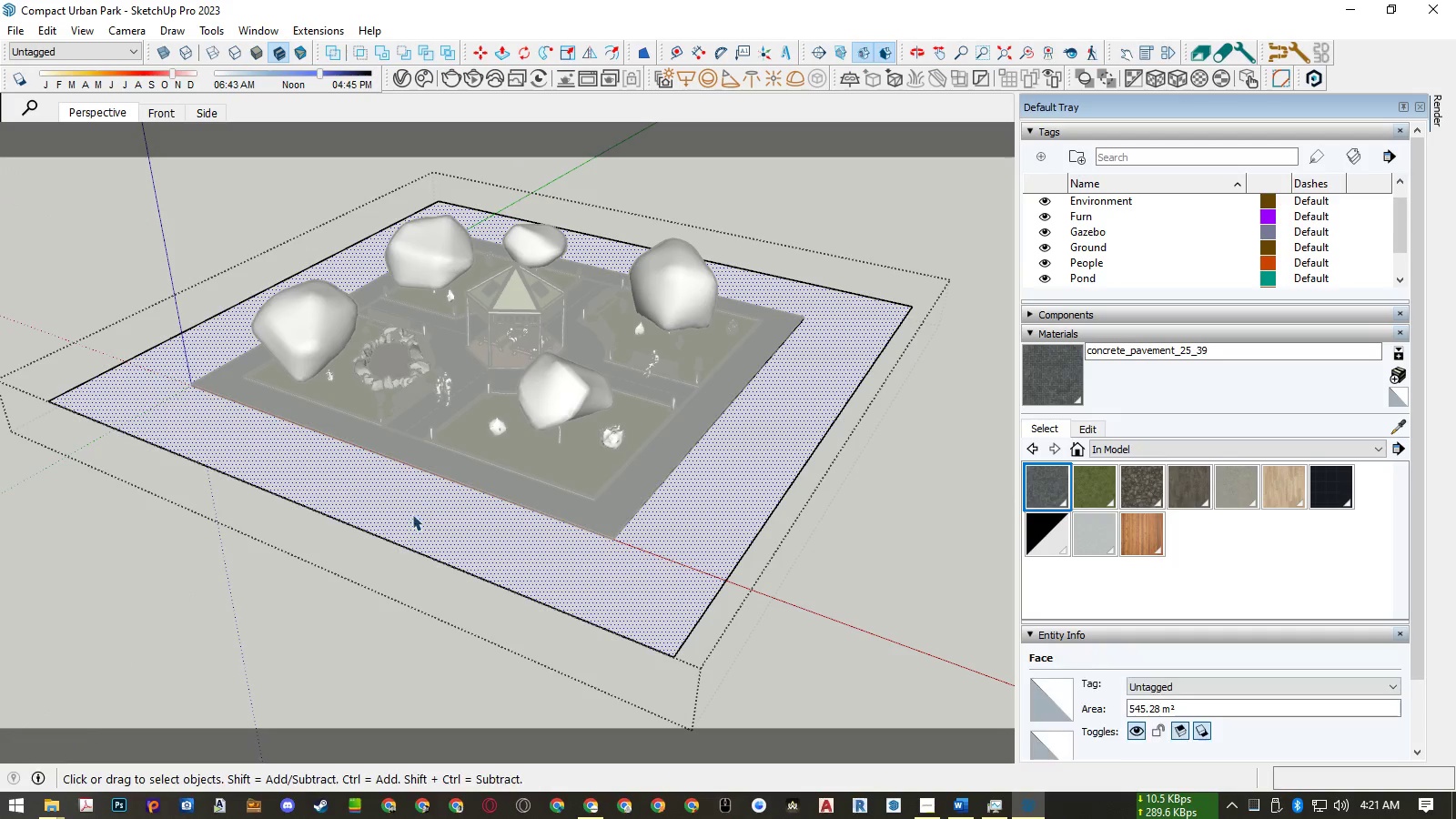 
key(F)
 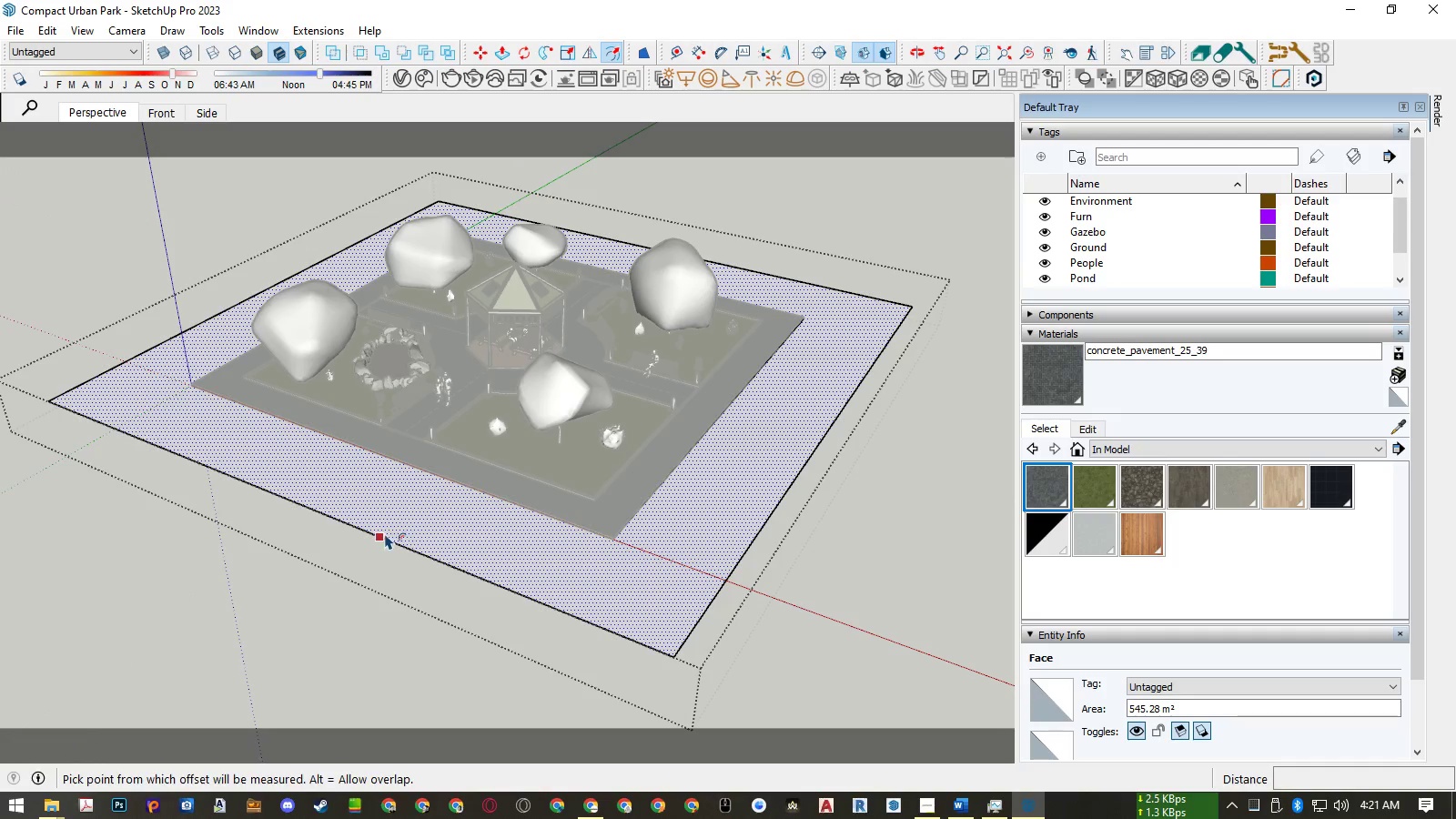 
left_click([385, 533])
 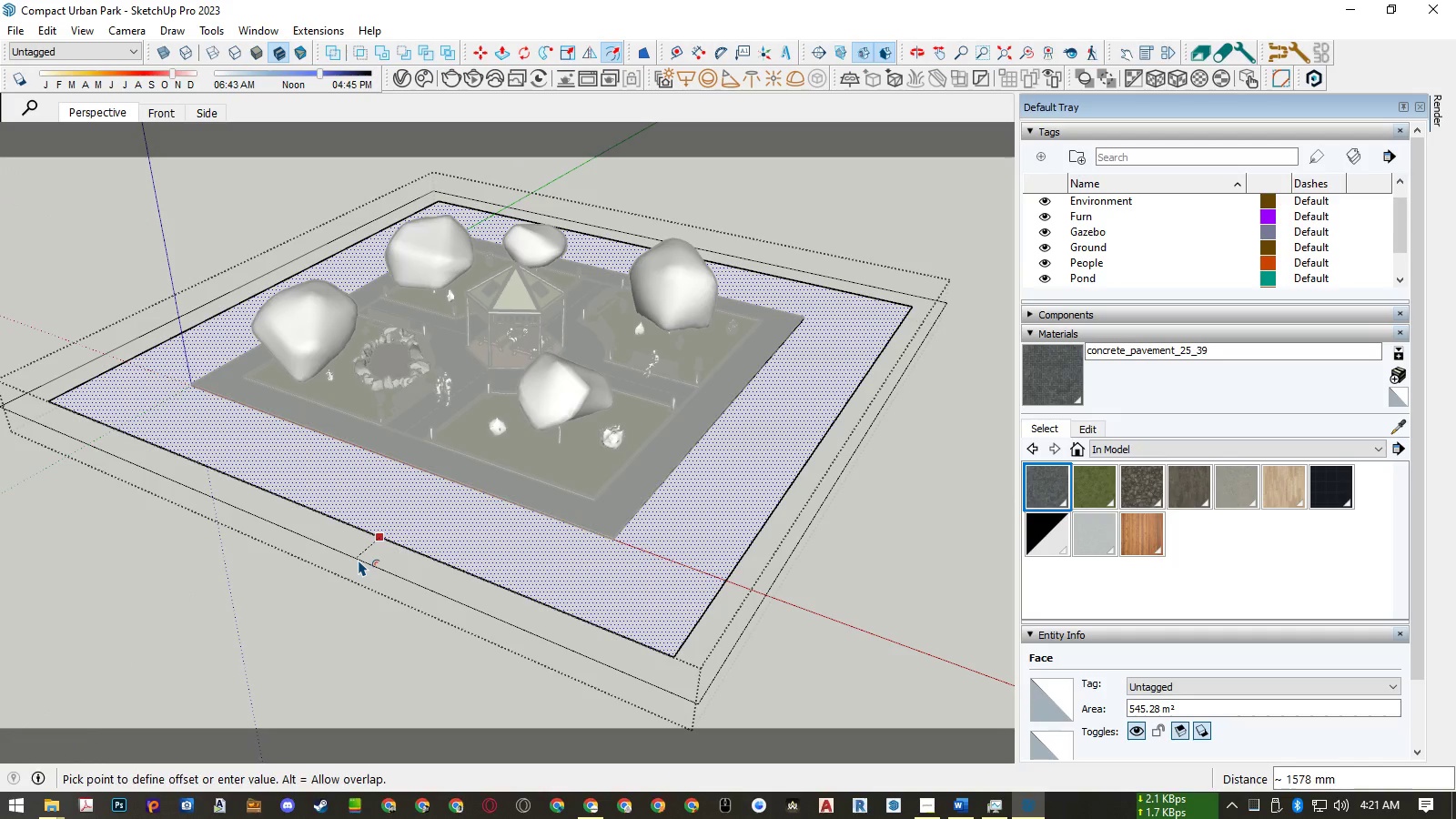 
key(Numpad1)
 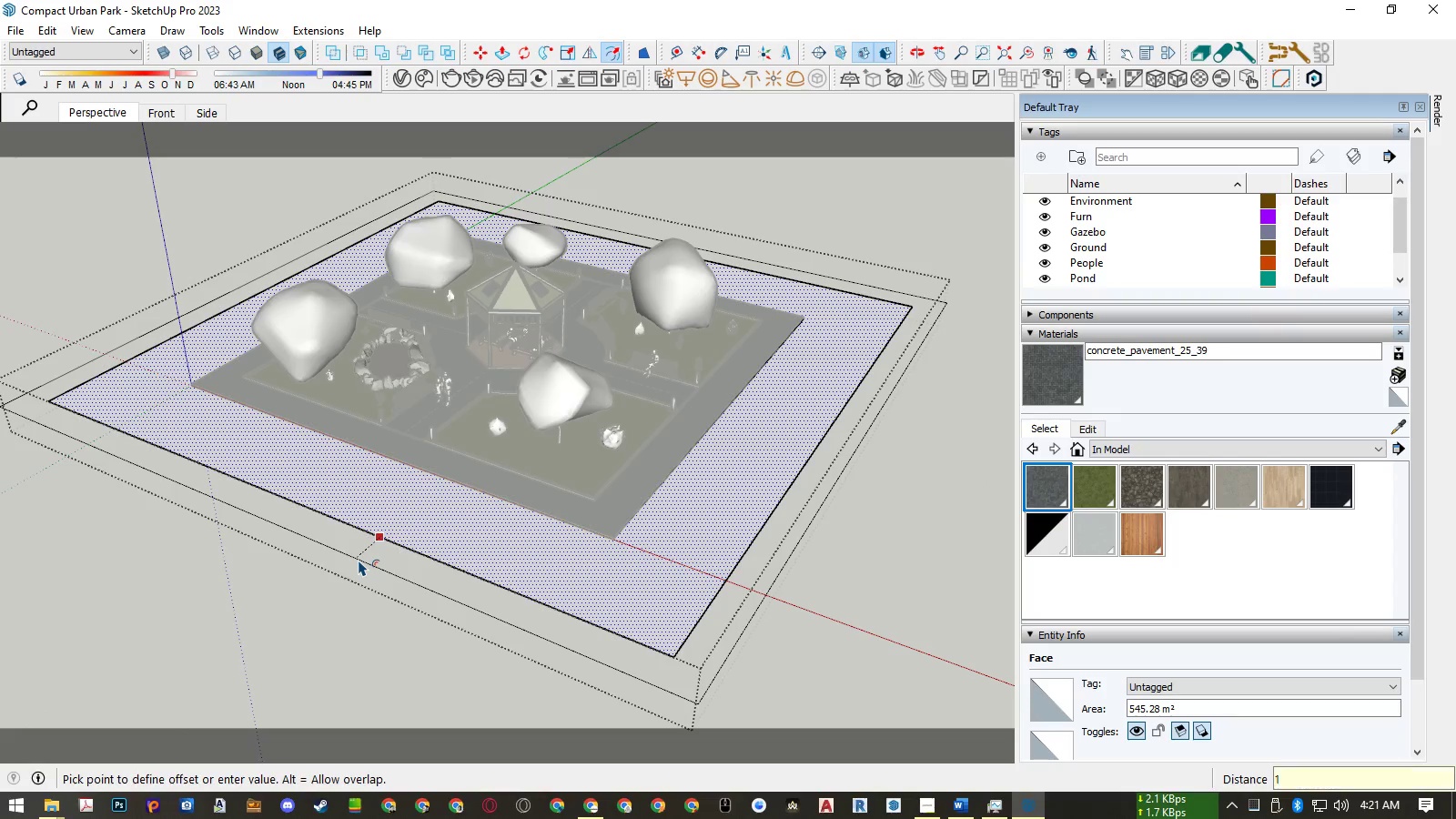 
key(Numpad2)
 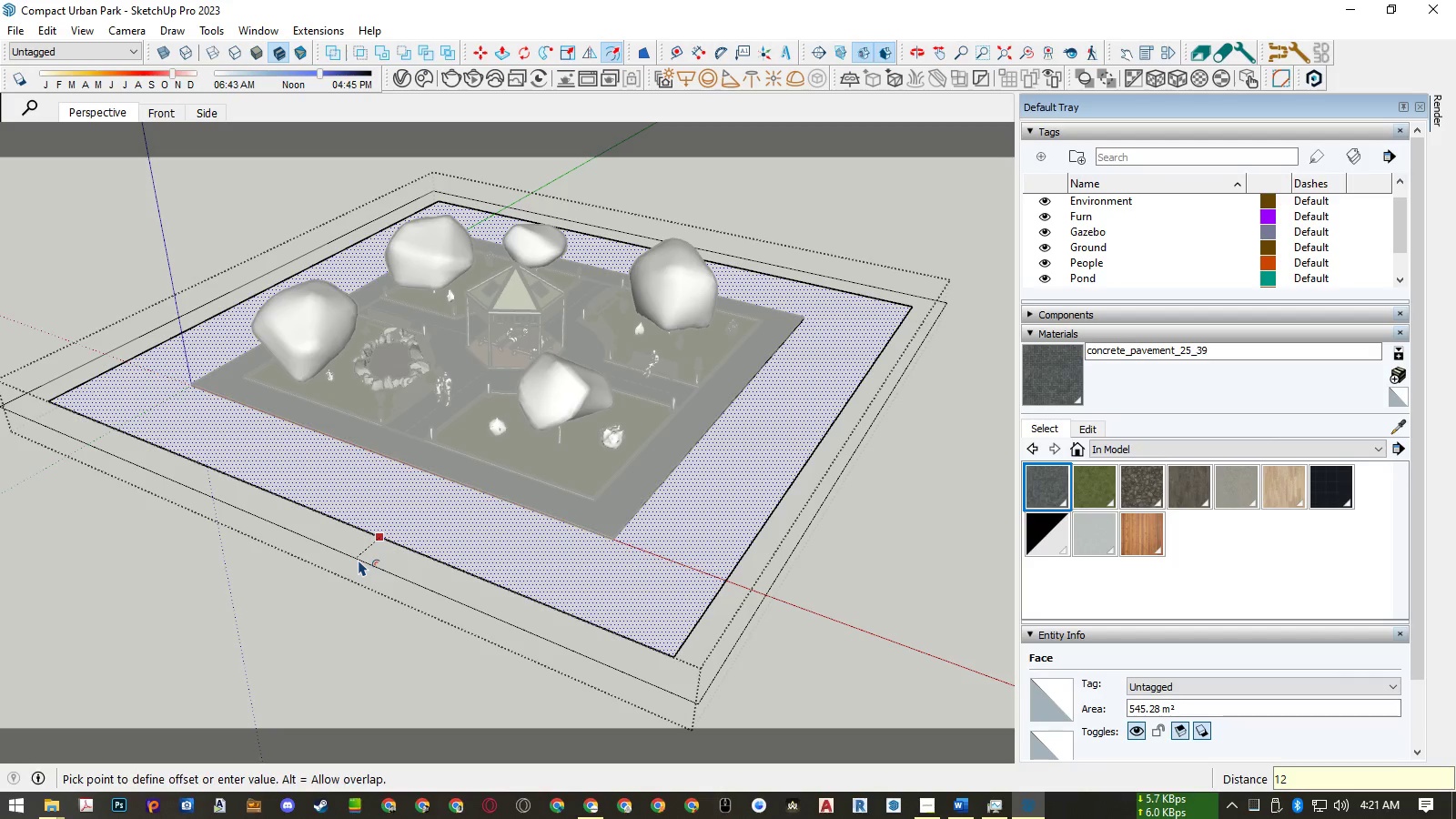 
key(Numpad0)
 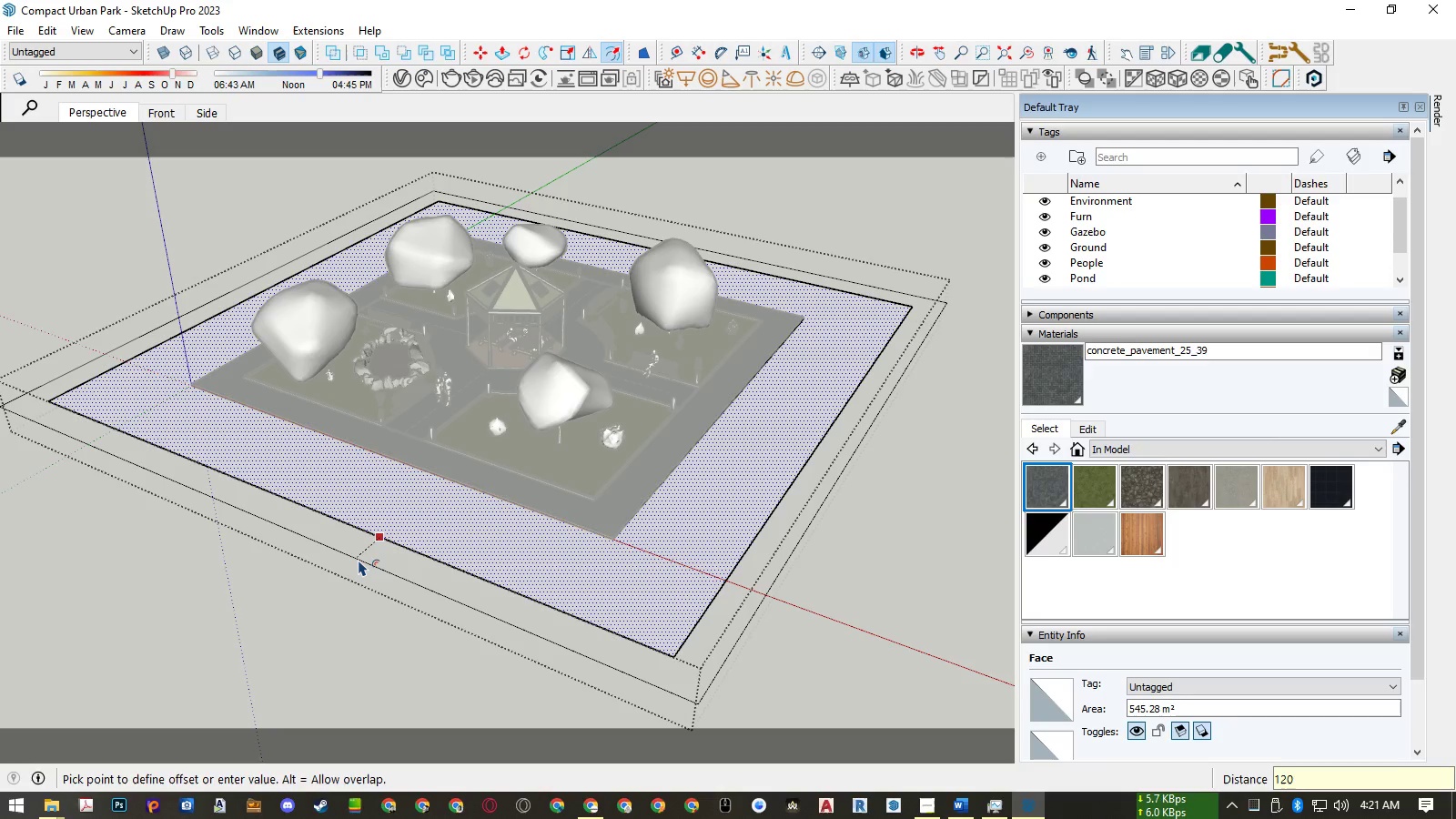 
key(Numpad0)
 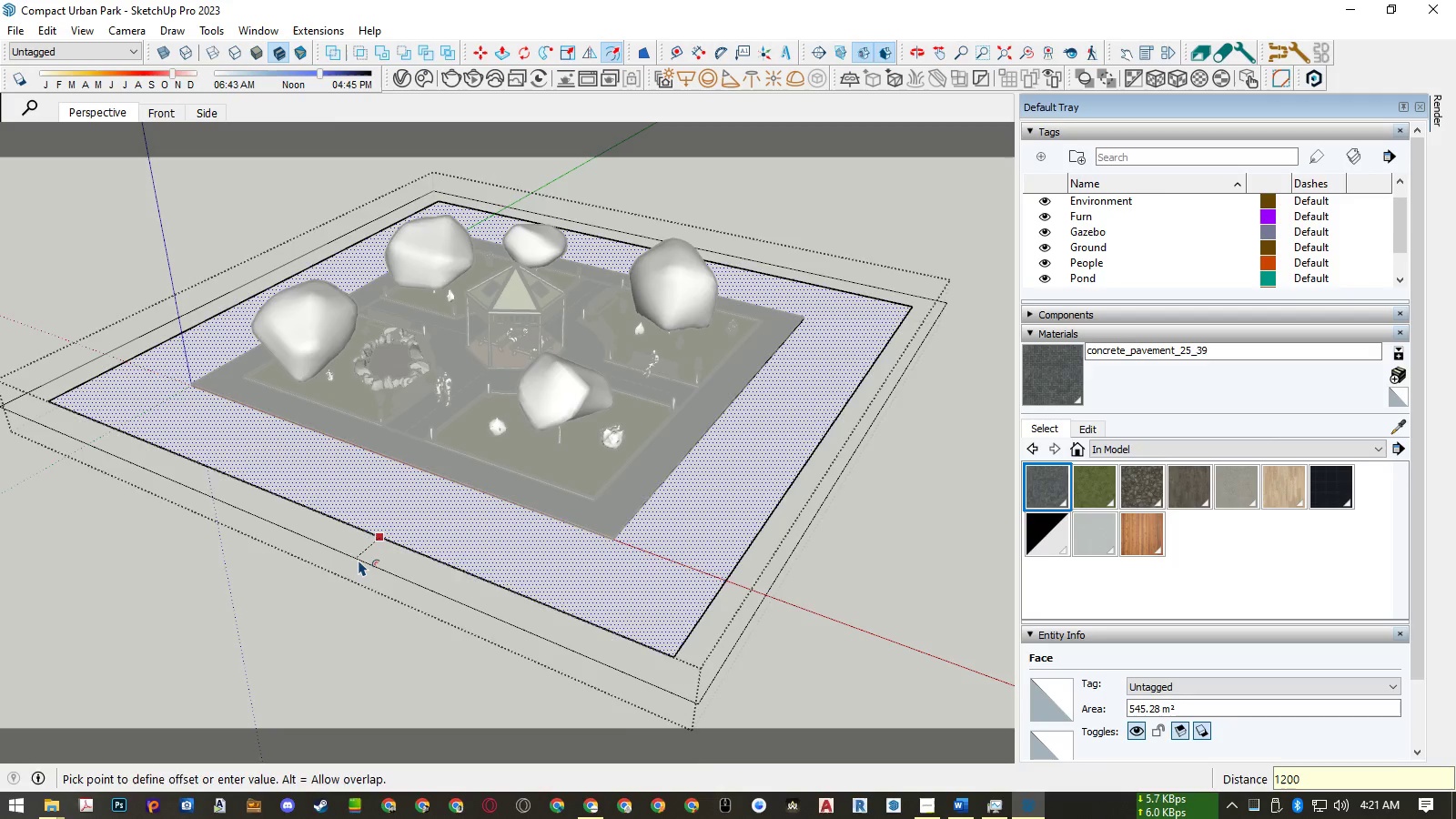 
key(NumpadEnter)
 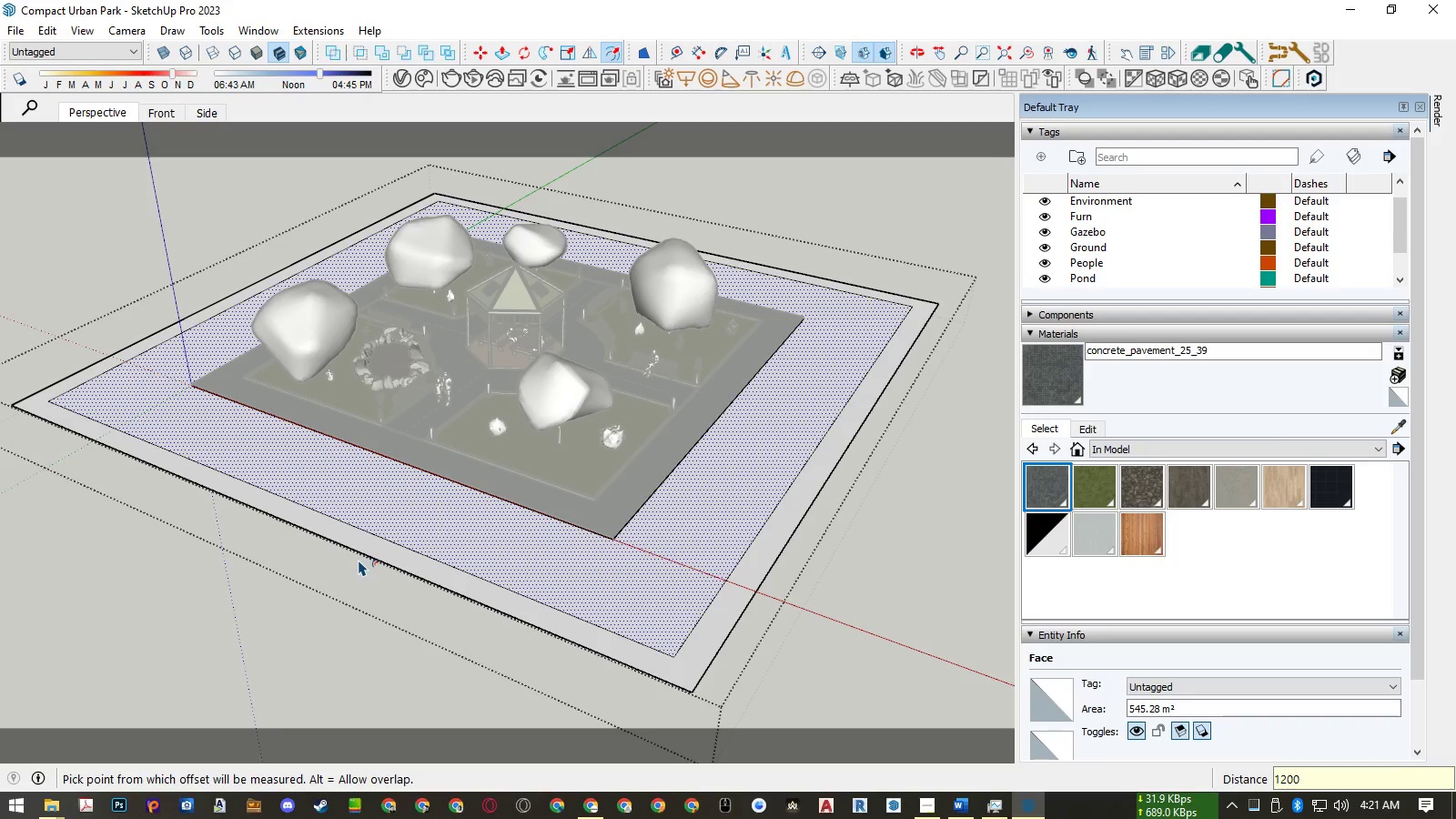 
key(Space)
 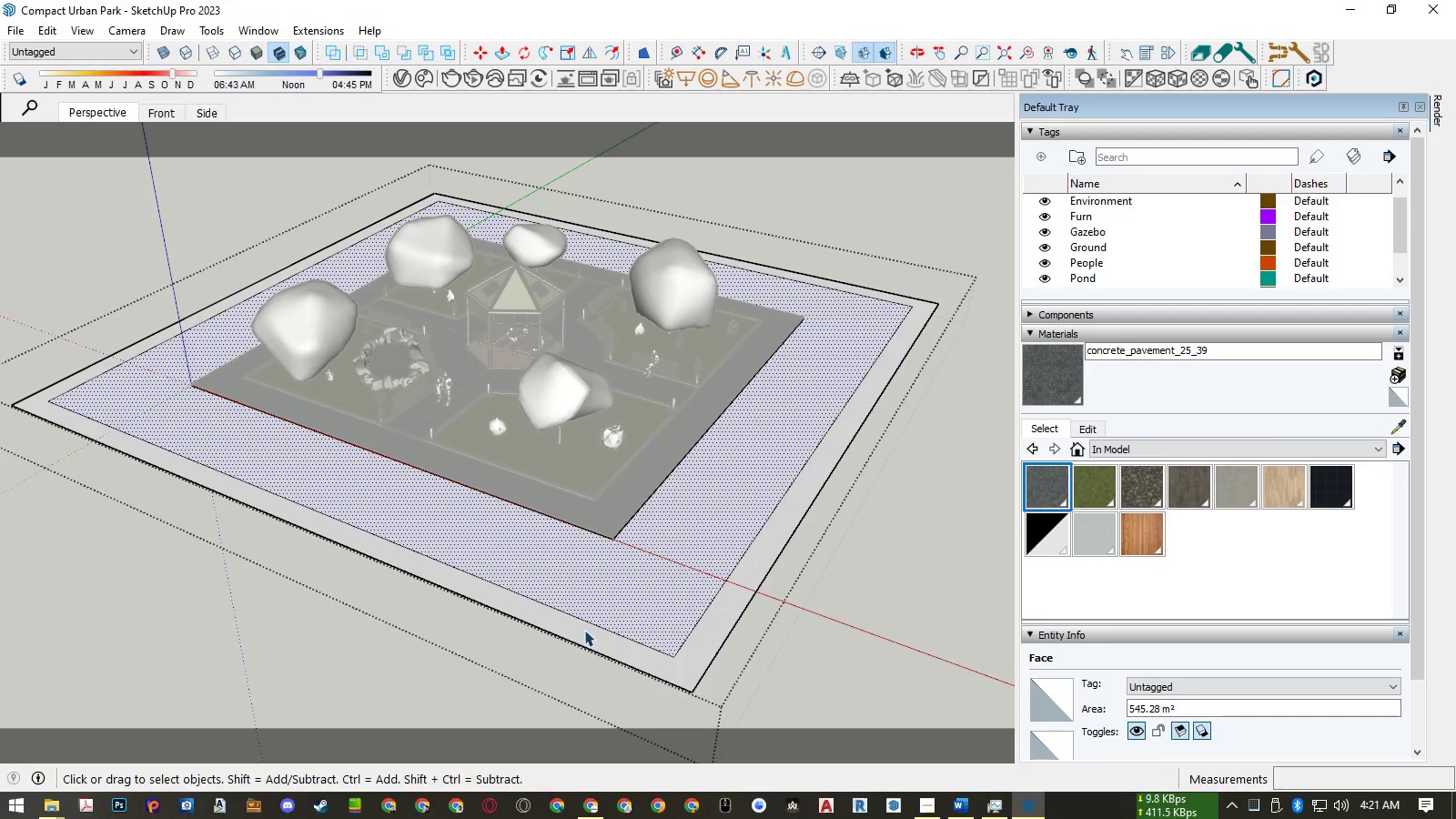 
double_click([587, 630])
 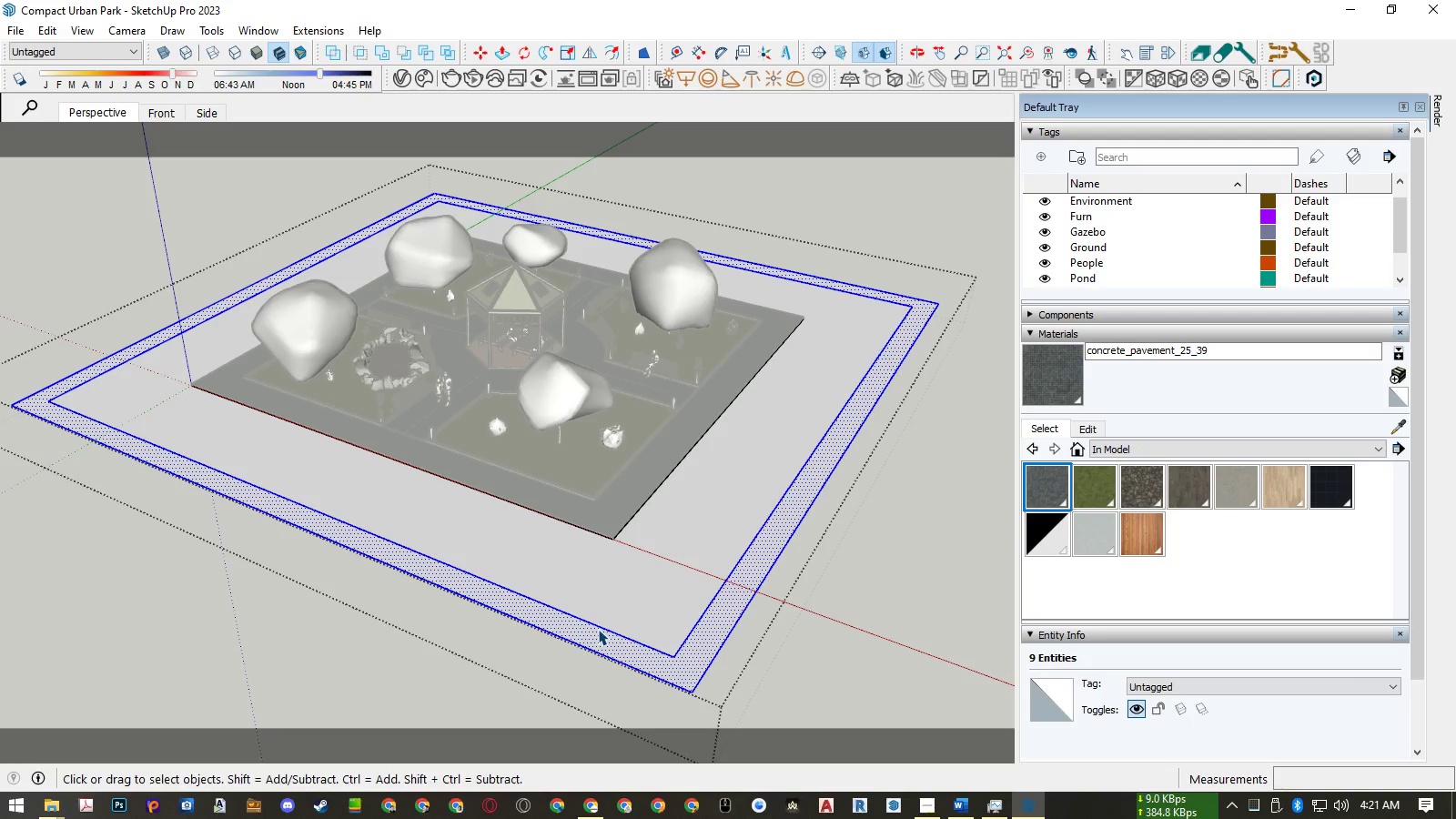 
left_click([598, 628])
 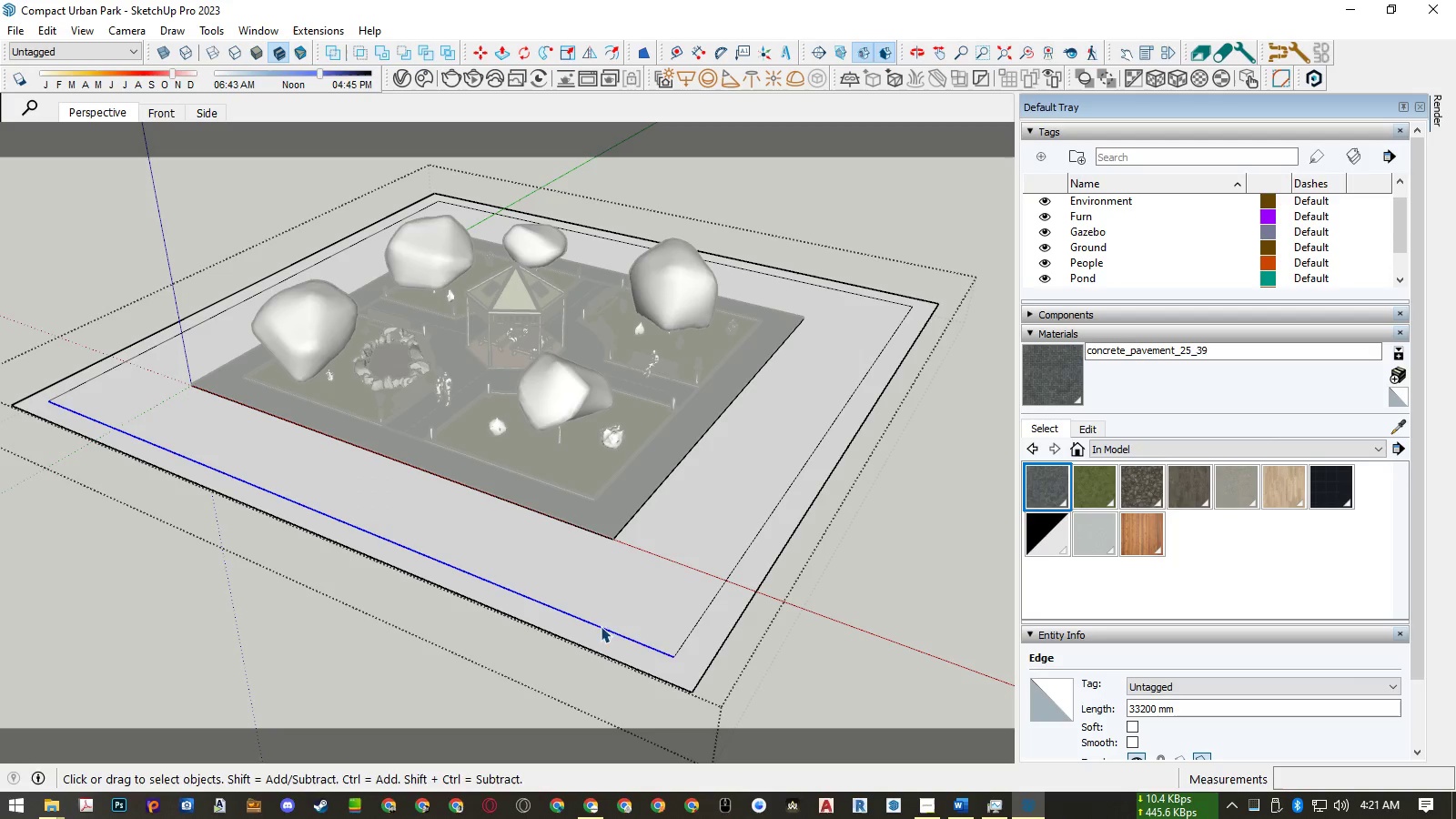 
key(Delete)
 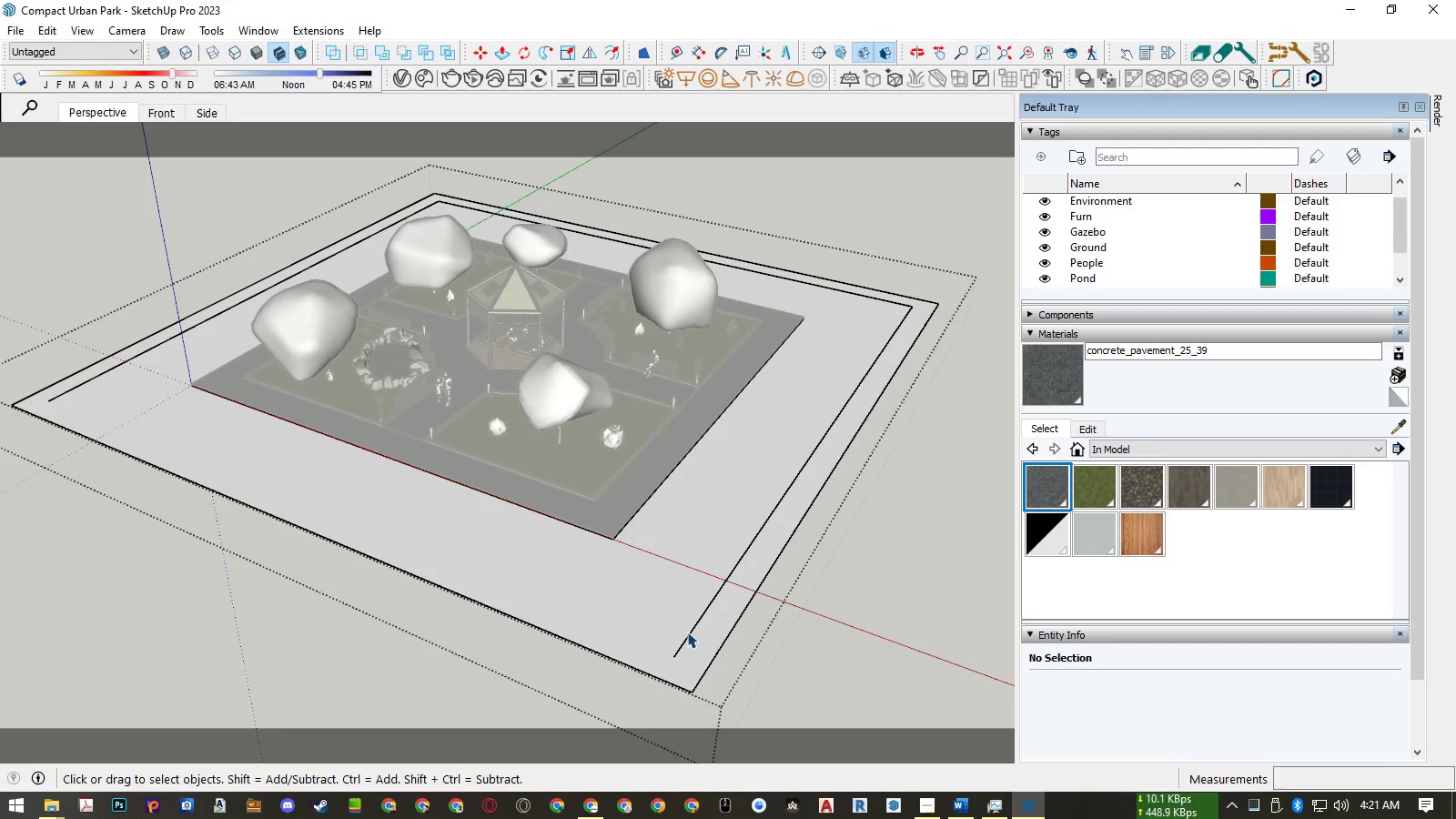 
double_click([687, 632])
 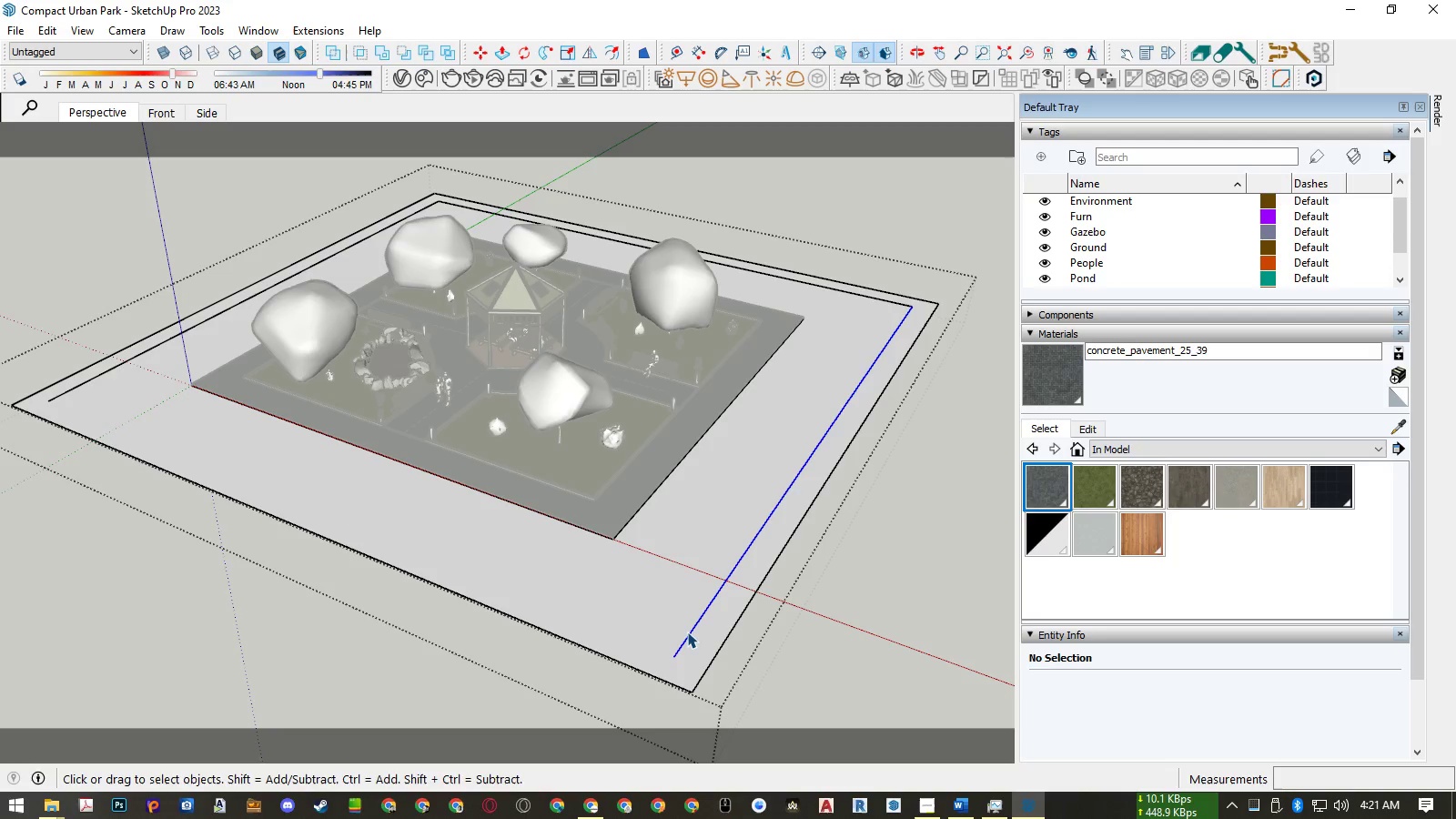 
triple_click([687, 632])
 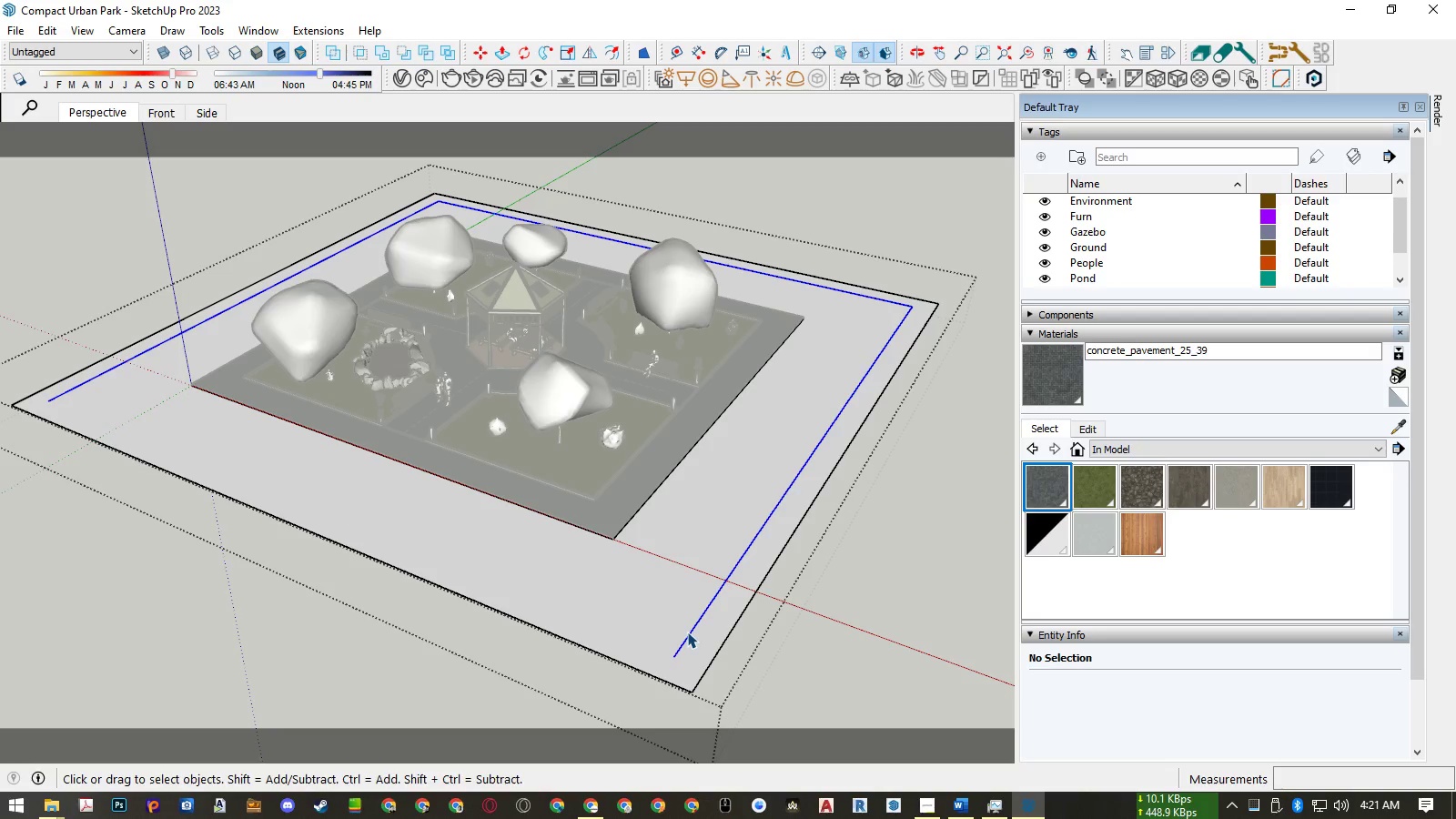 
key(Delete)
 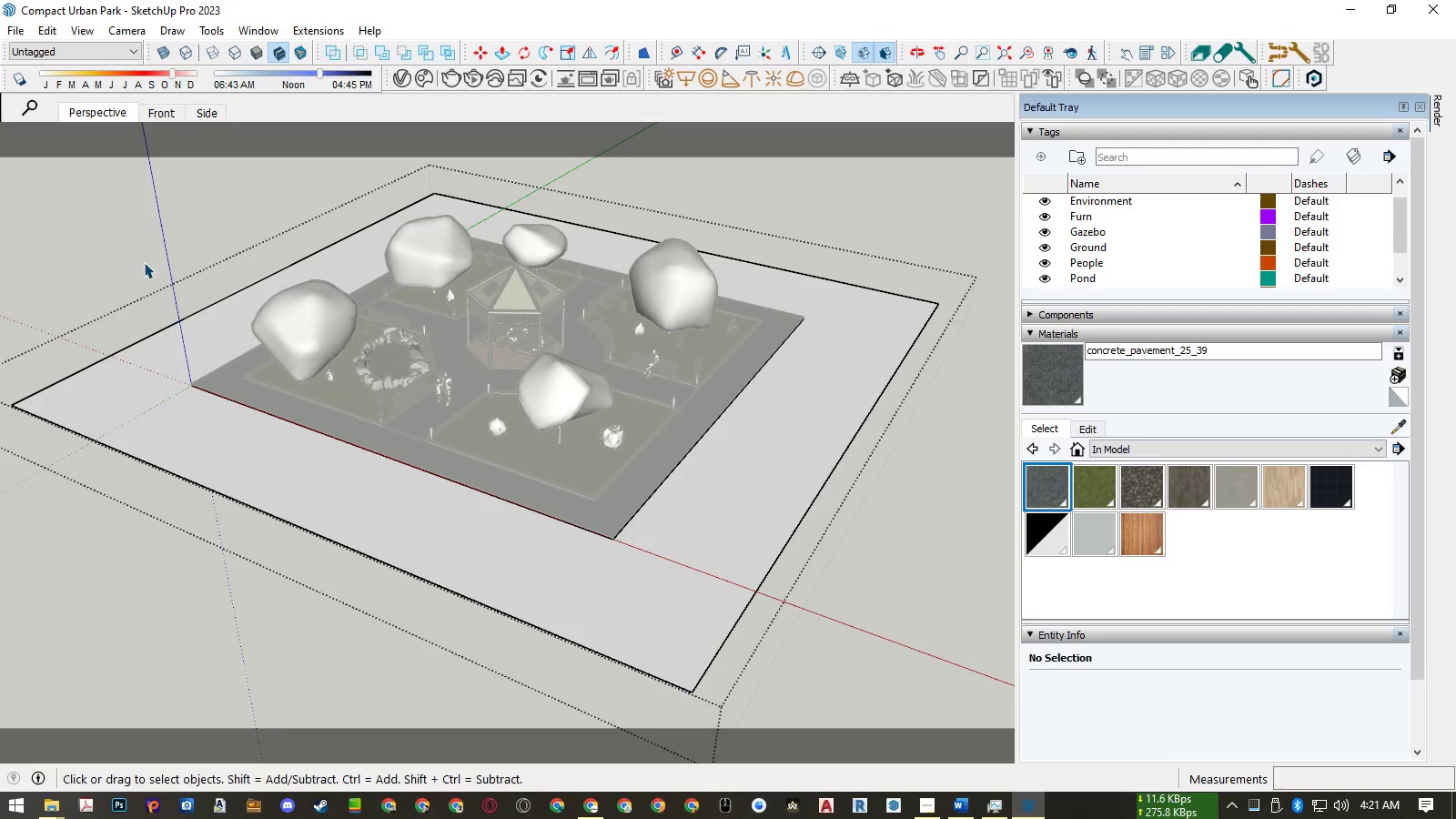 
double_click([139, 254])
 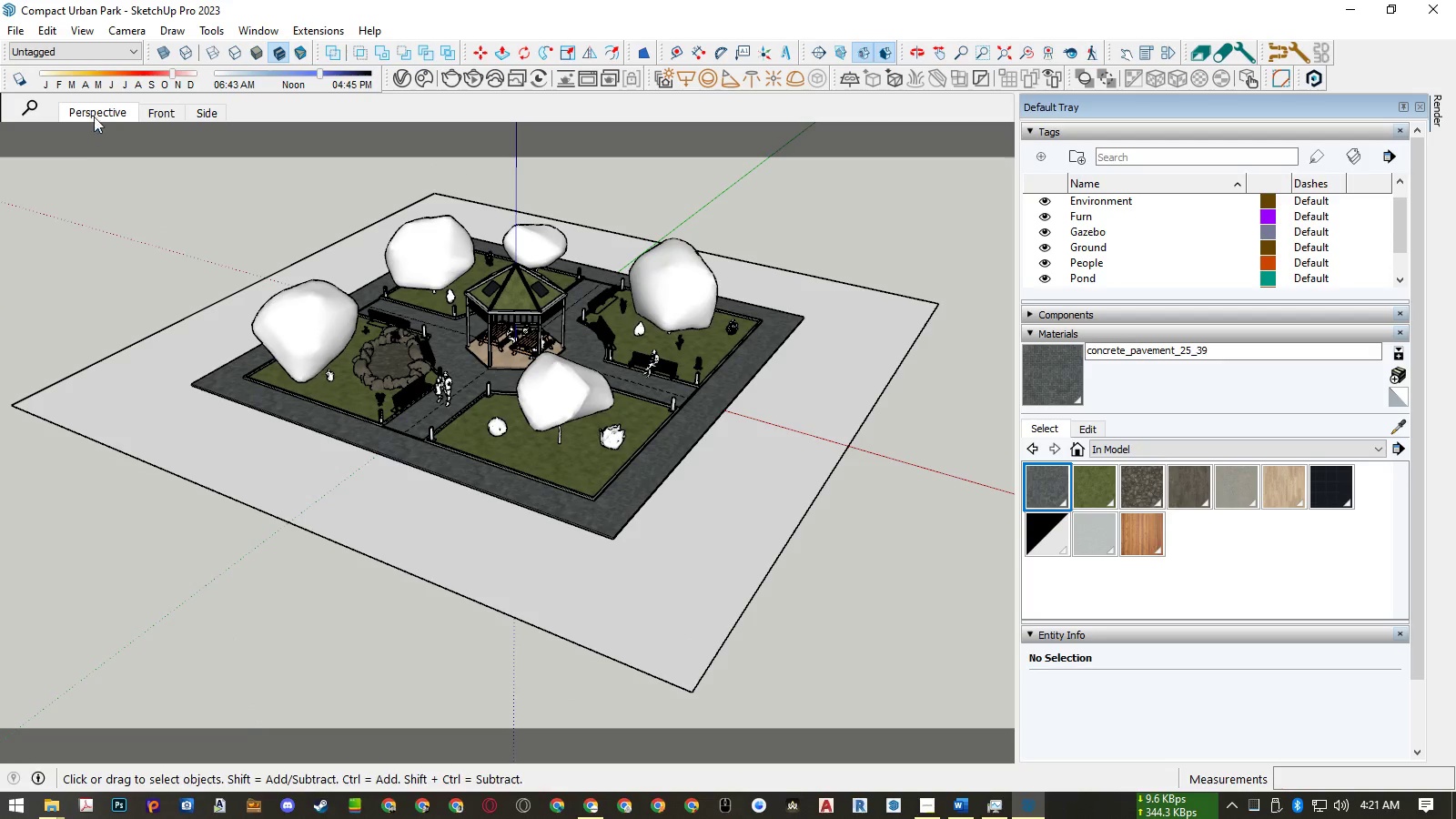 
left_click([95, 109])
 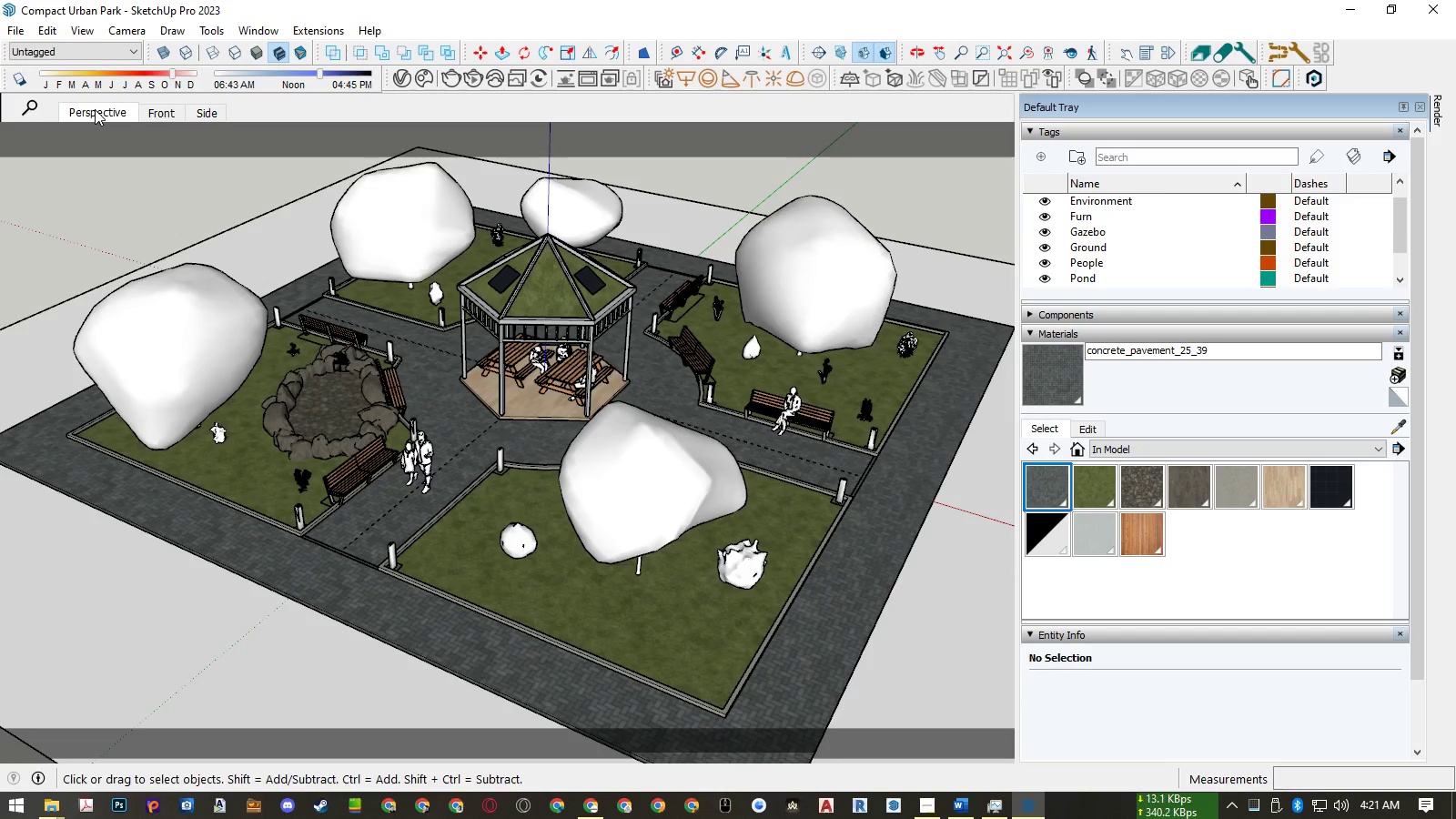 
wait(8.58)
 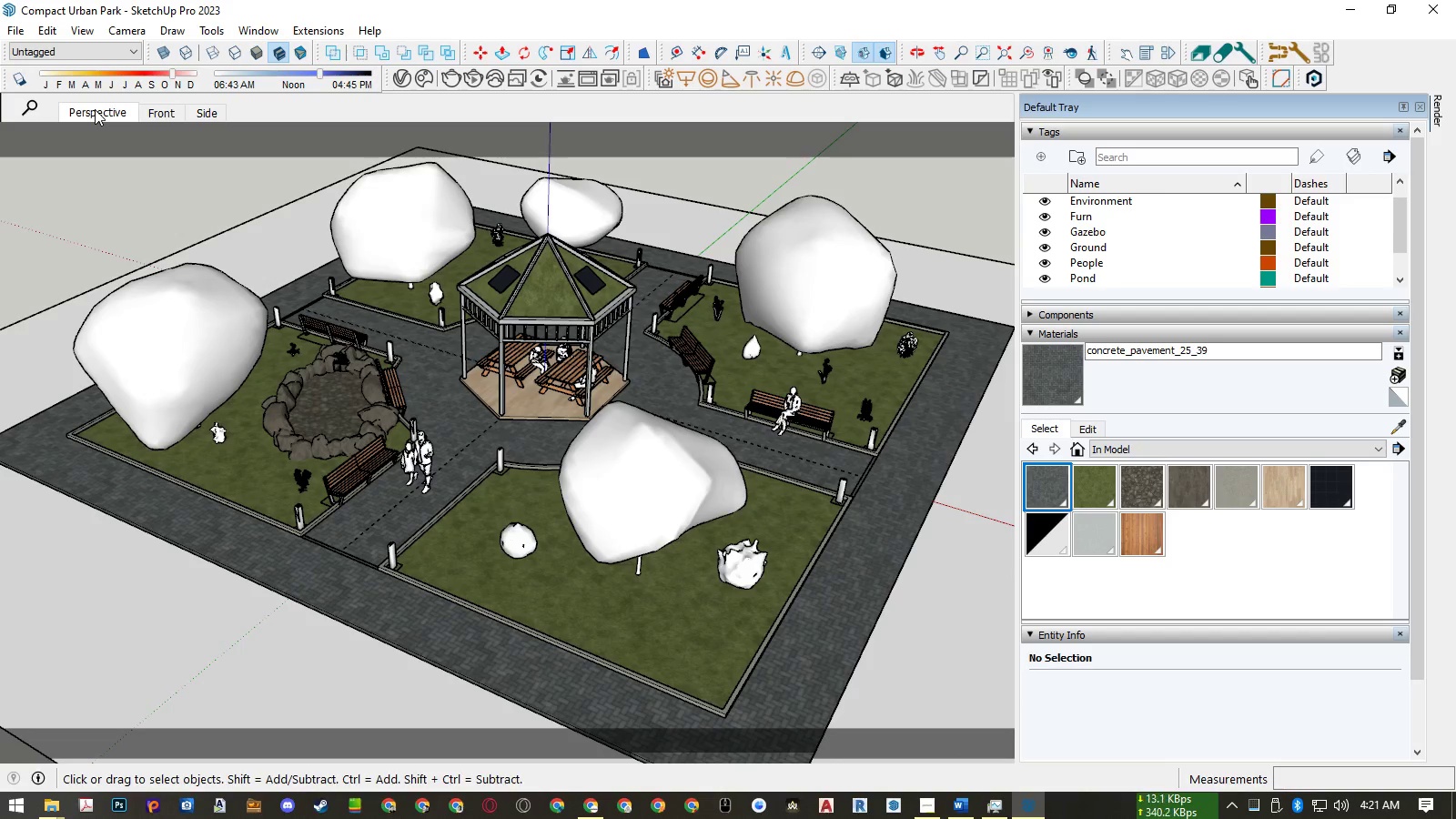 
scroll: coordinate [667, 325], scroll_direction: down, amount: 7.0
 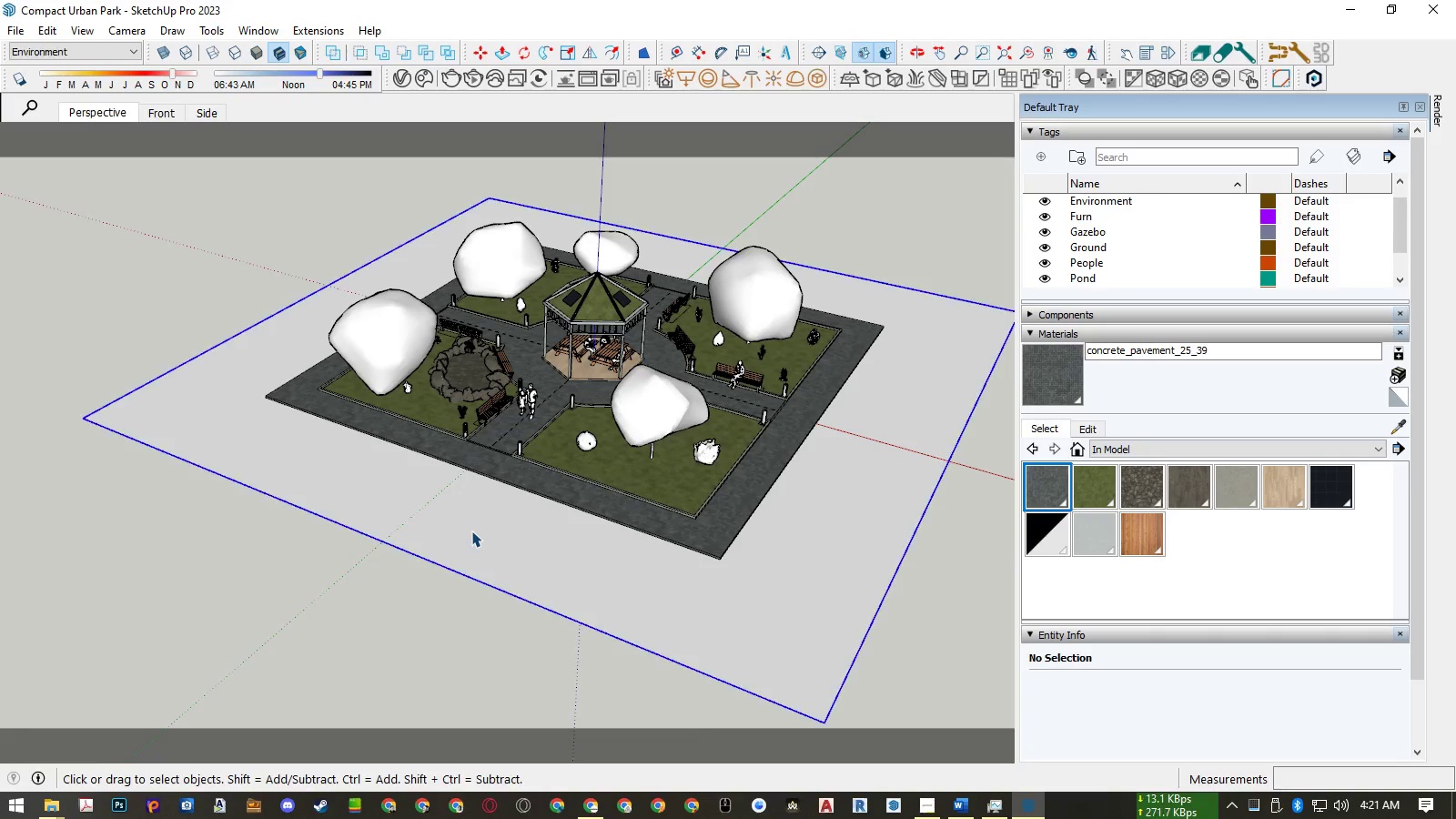 
double_click([471, 531])
 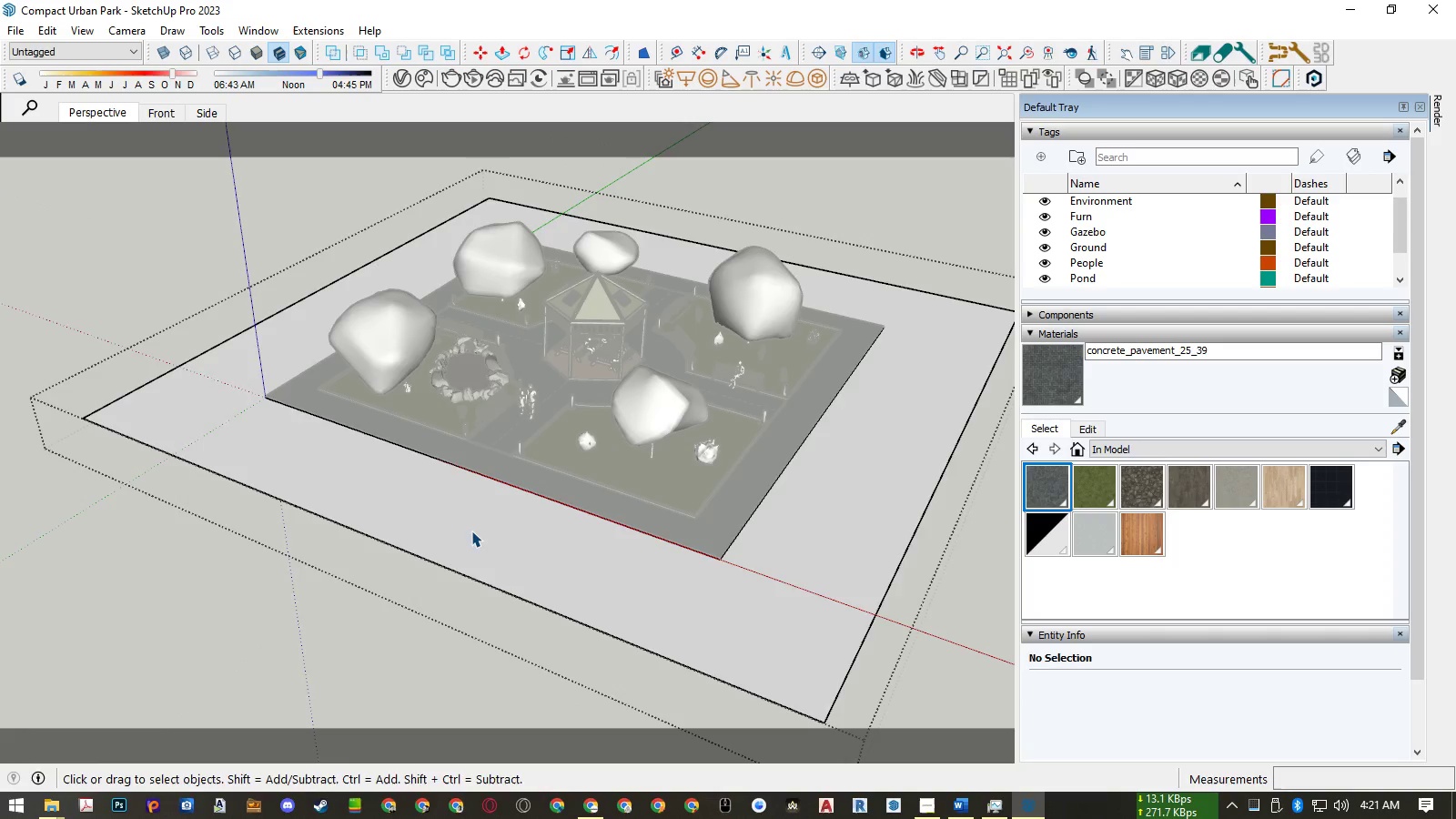 
triple_click([471, 531])
 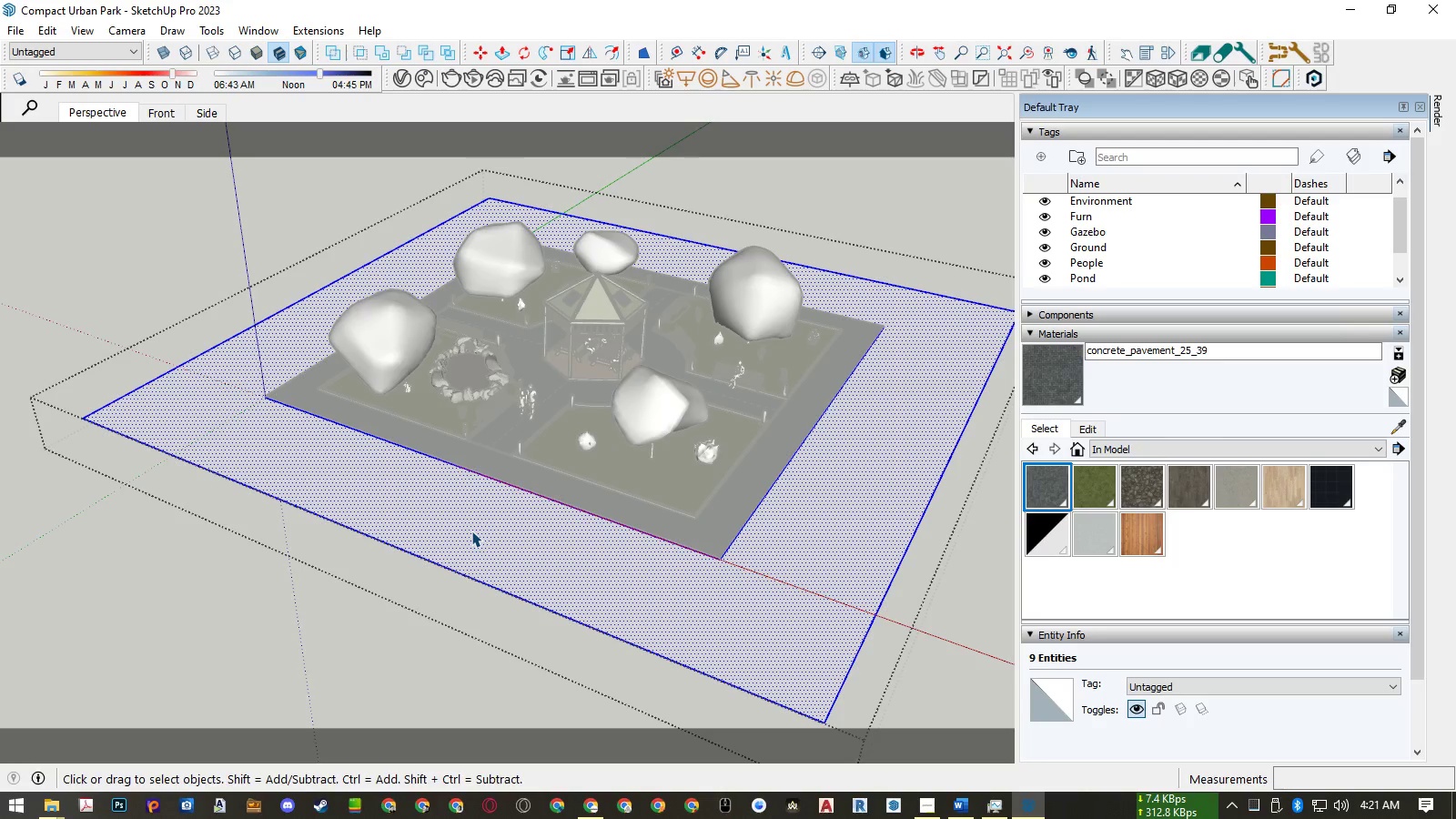 
key(Space)
 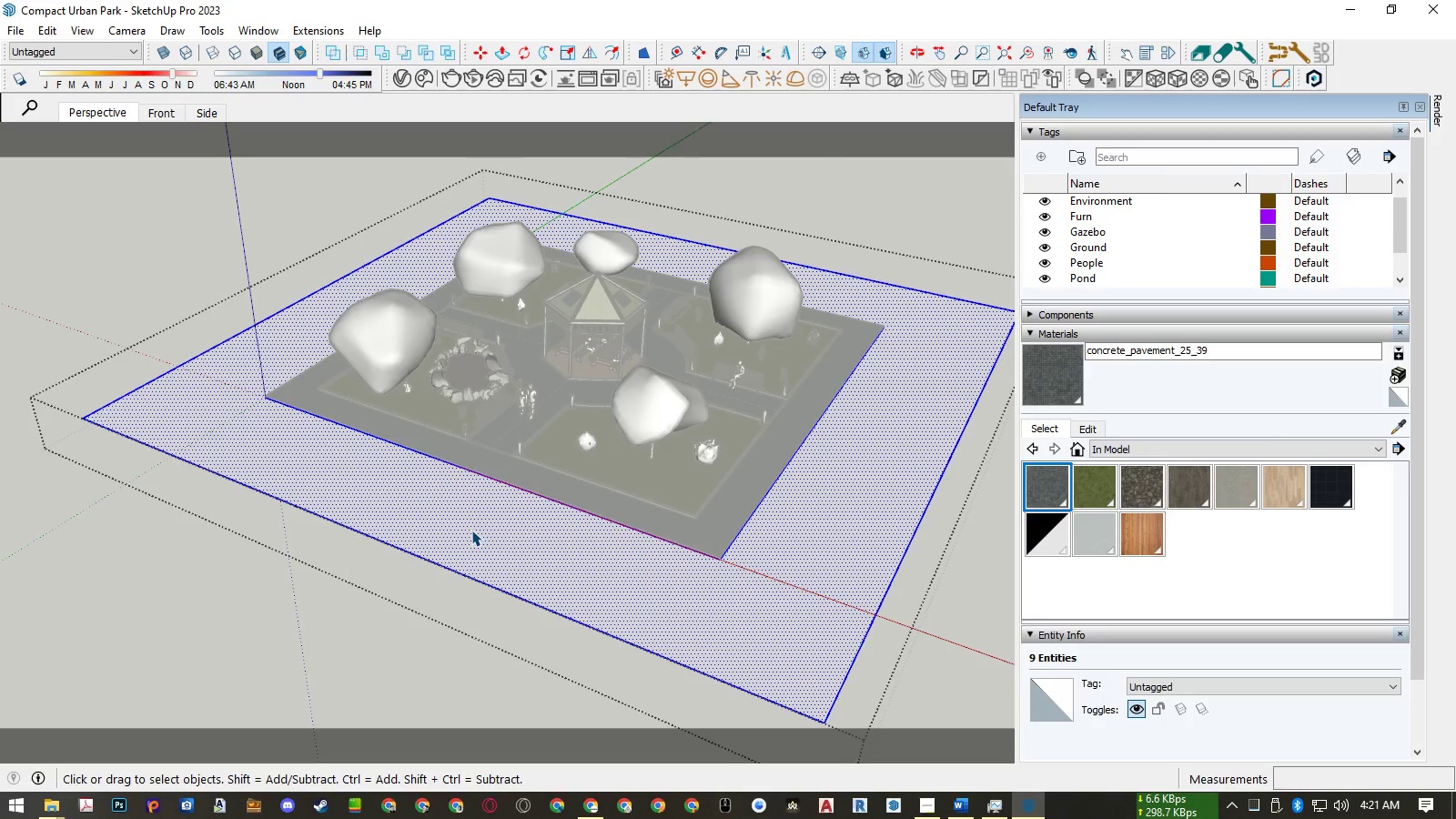 
key(Escape)
 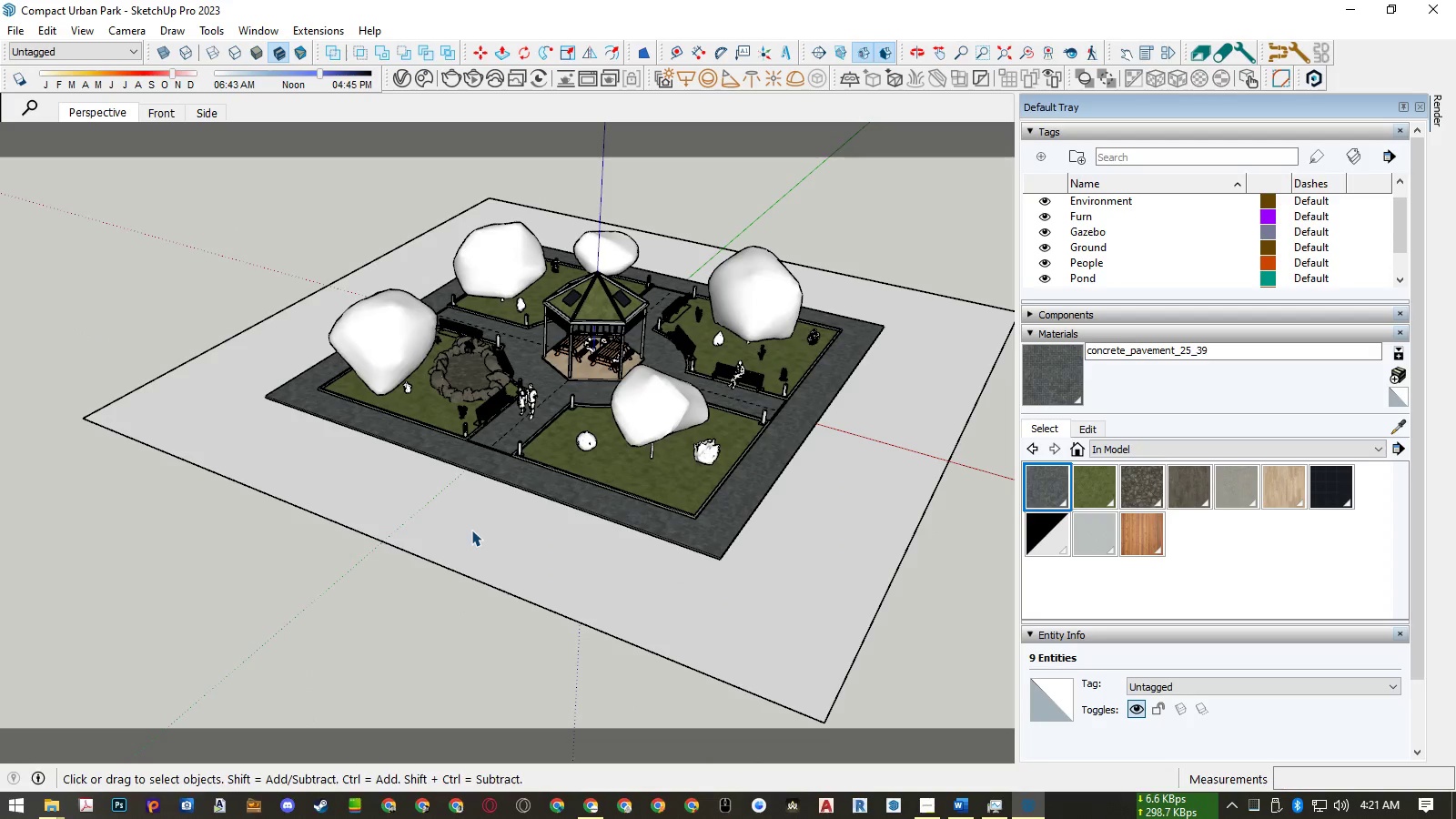 
left_click([471, 530])
 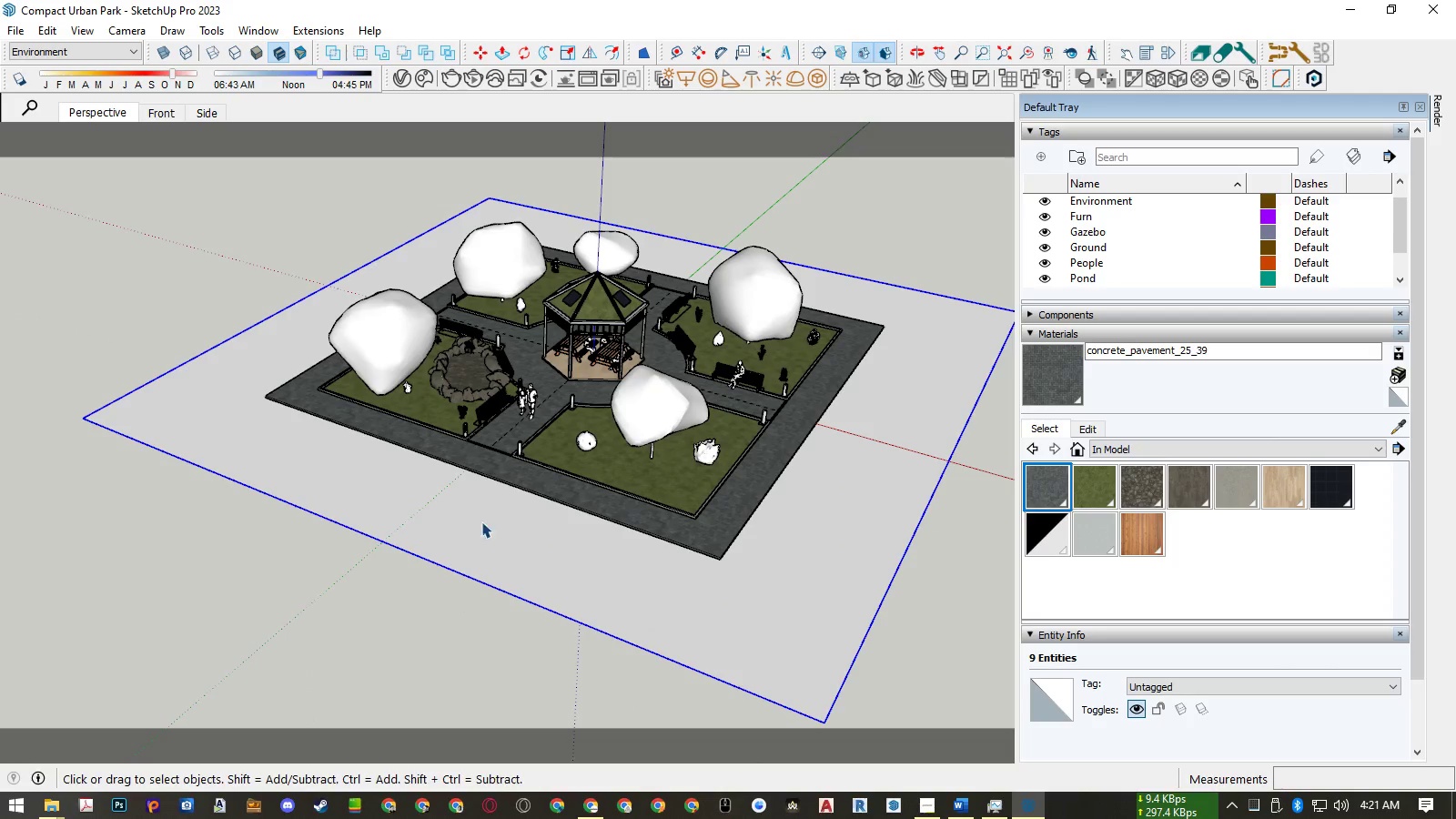 
scroll: coordinate [511, 485], scroll_direction: down, amount: 8.0
 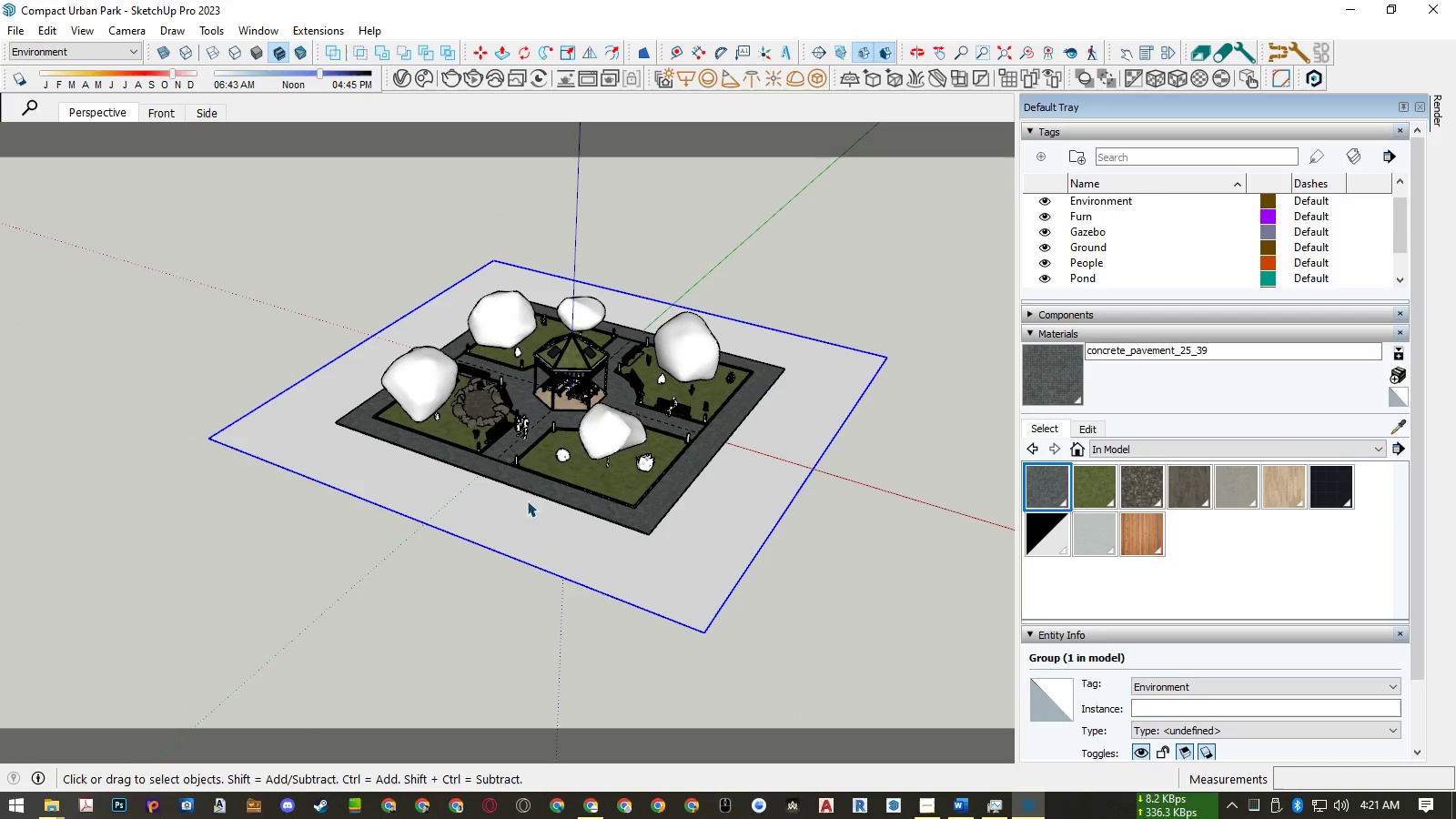 
key(M)
 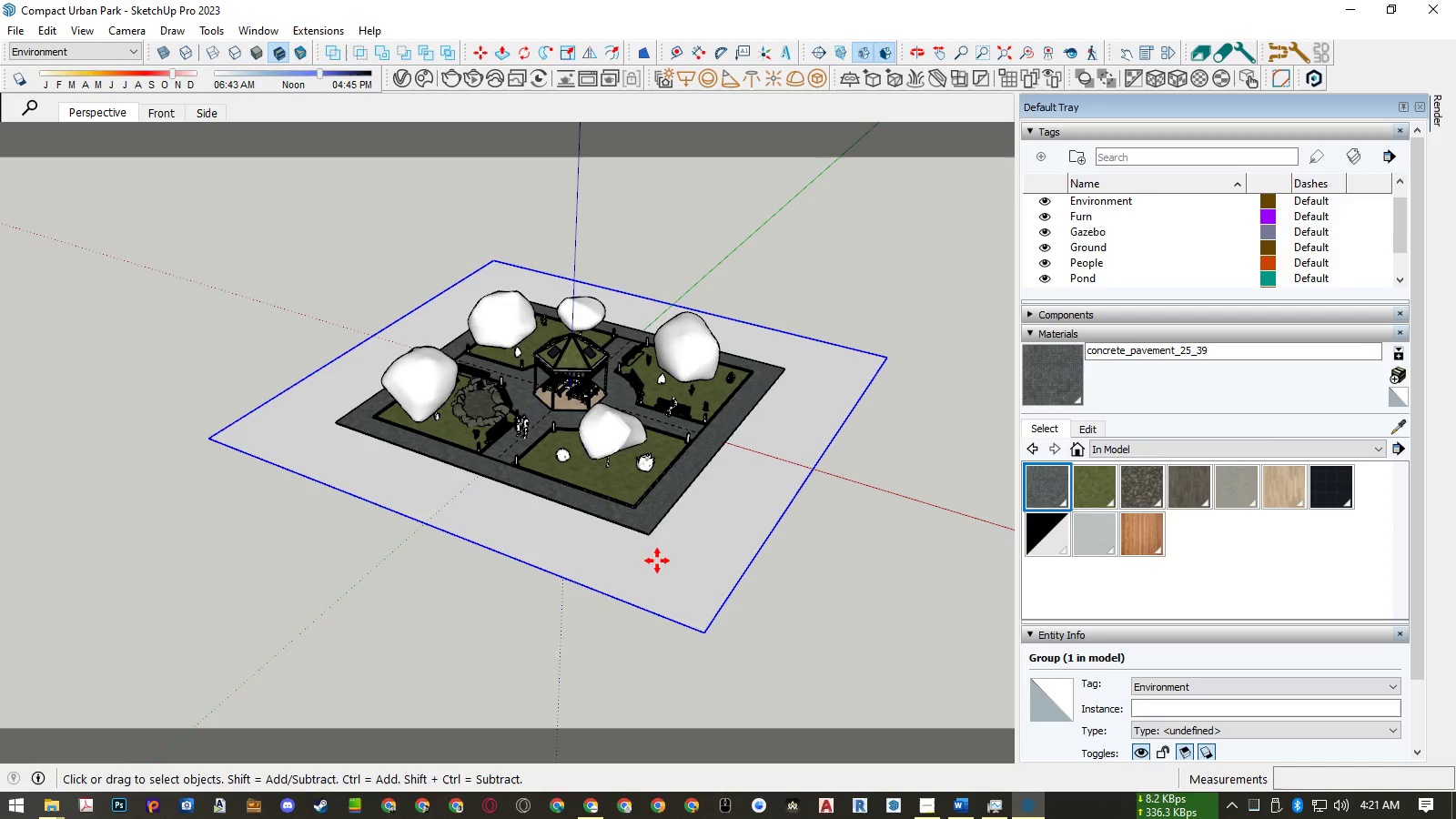 
key(Control+ControlLeft)
 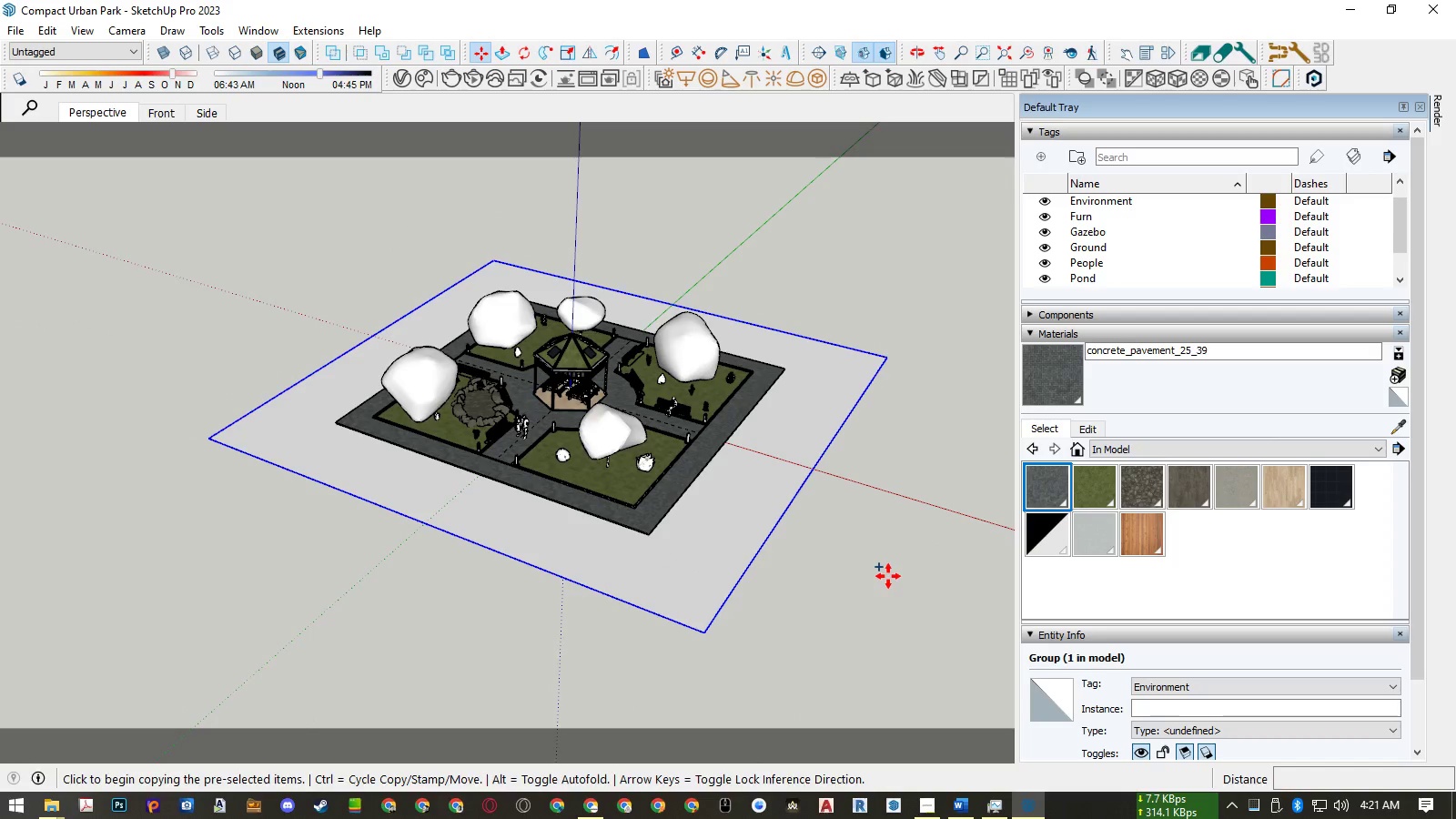 
left_click([888, 576])
 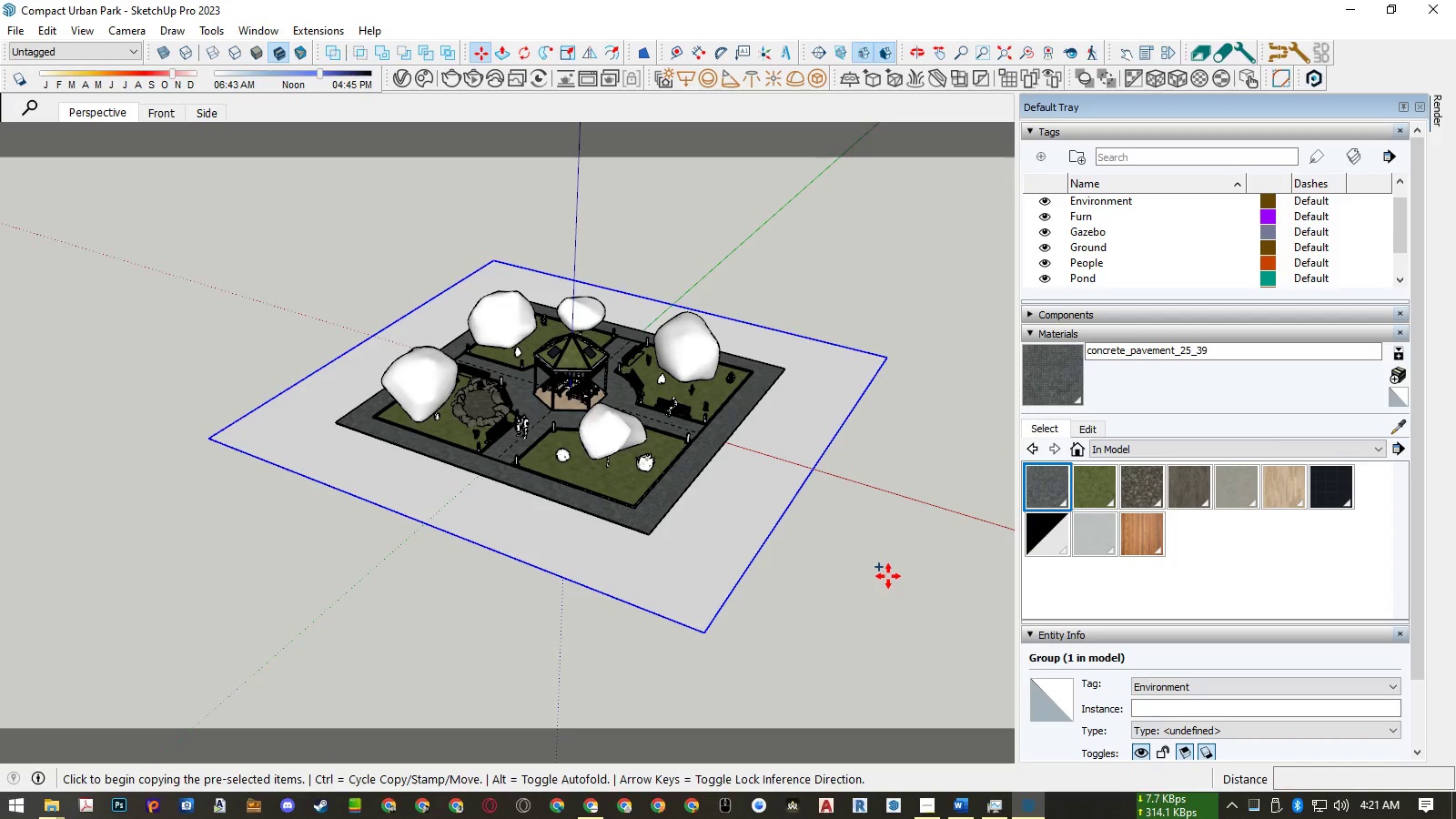 
key(ArrowRight)
 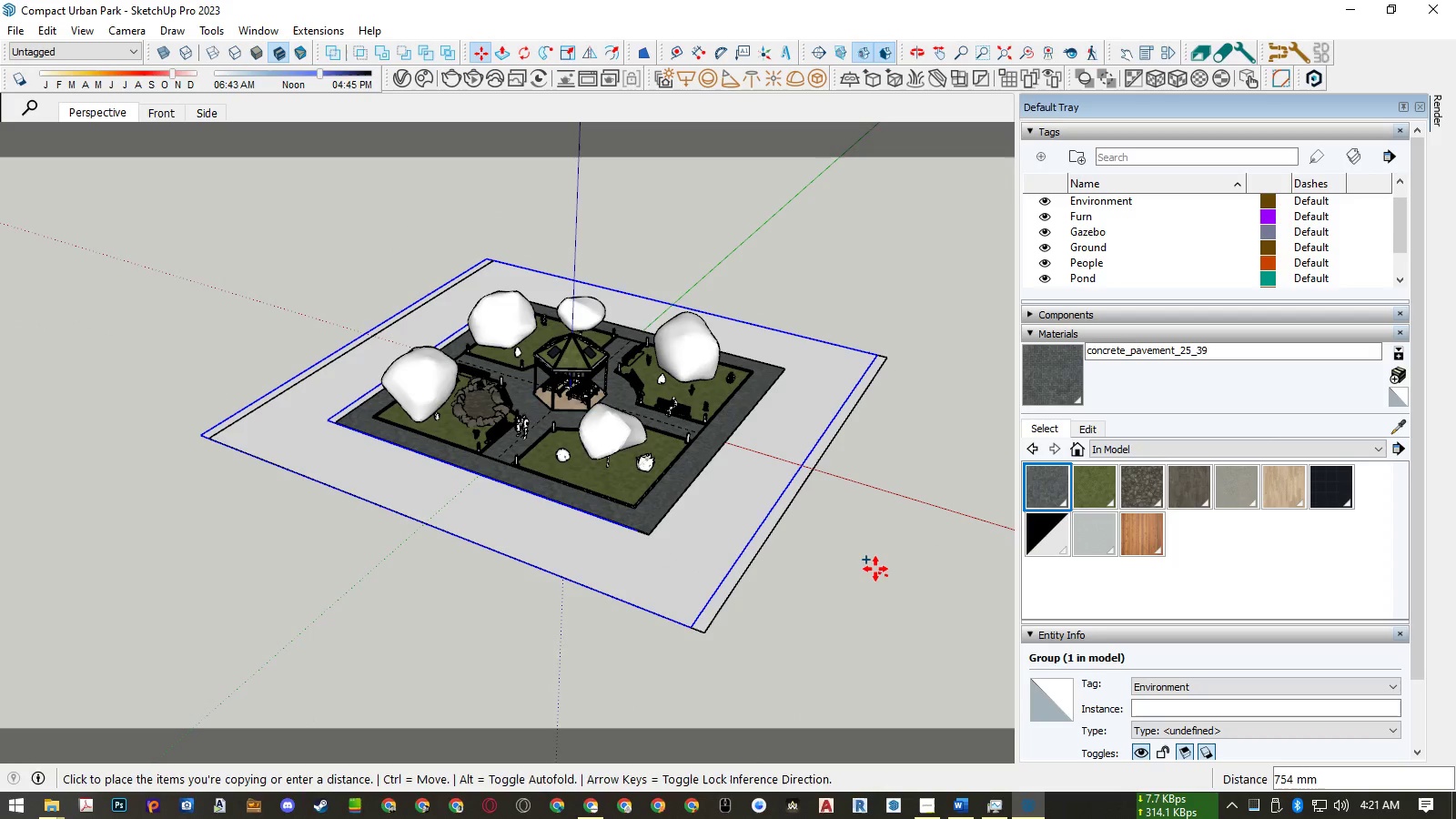 
key(Numpad0)
 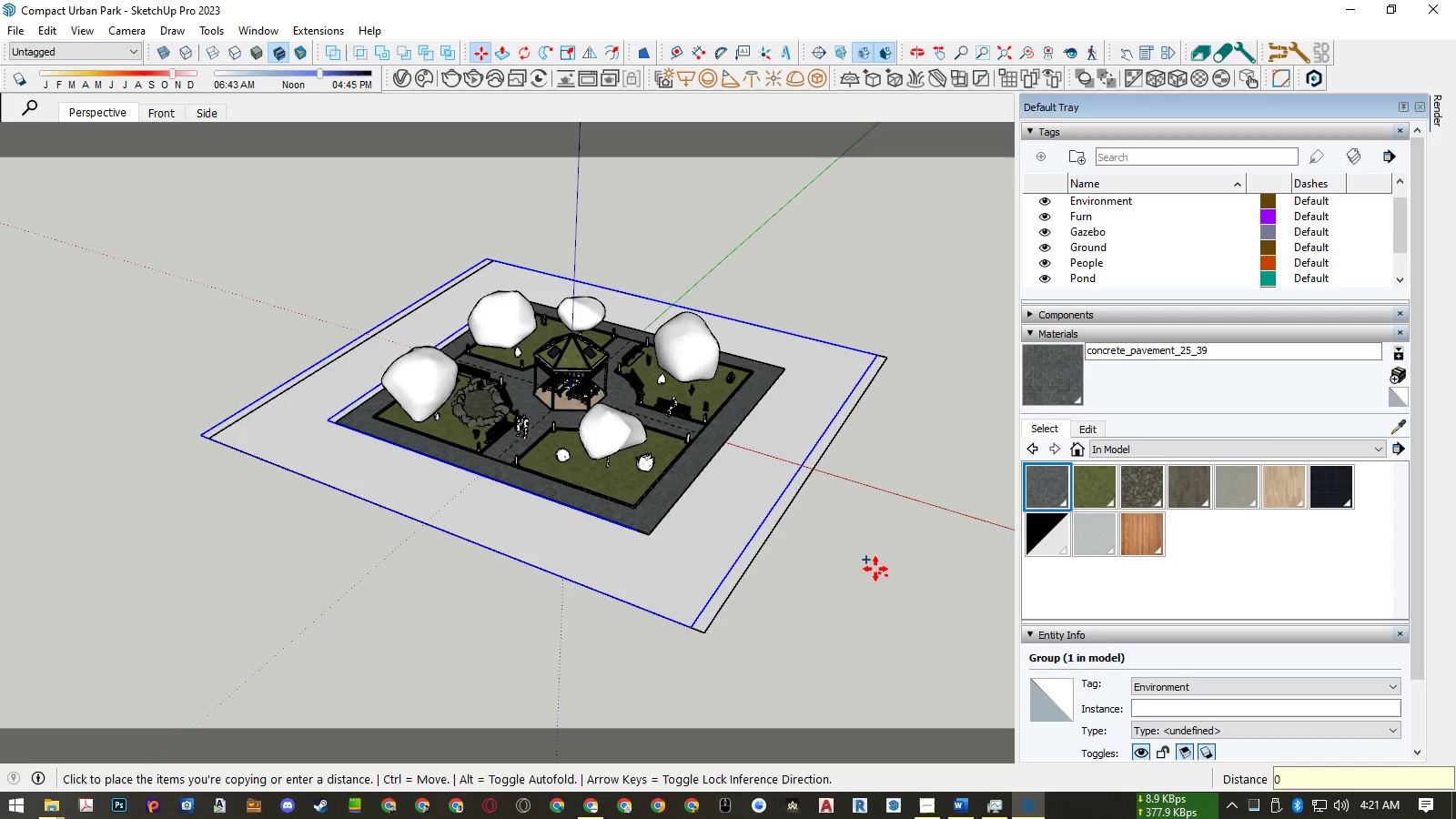 
key(NumpadEnter)
 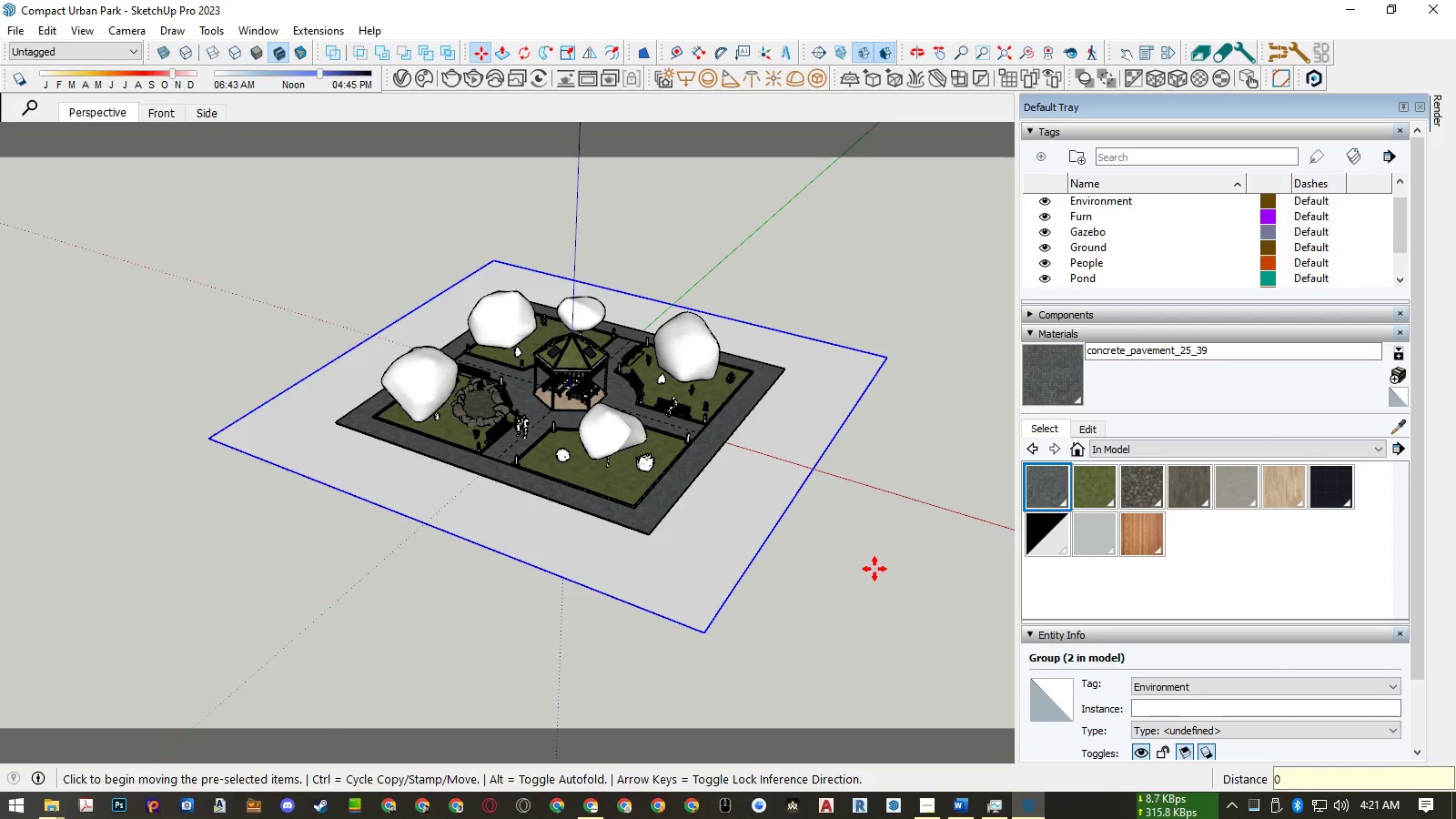 
key(Space)
 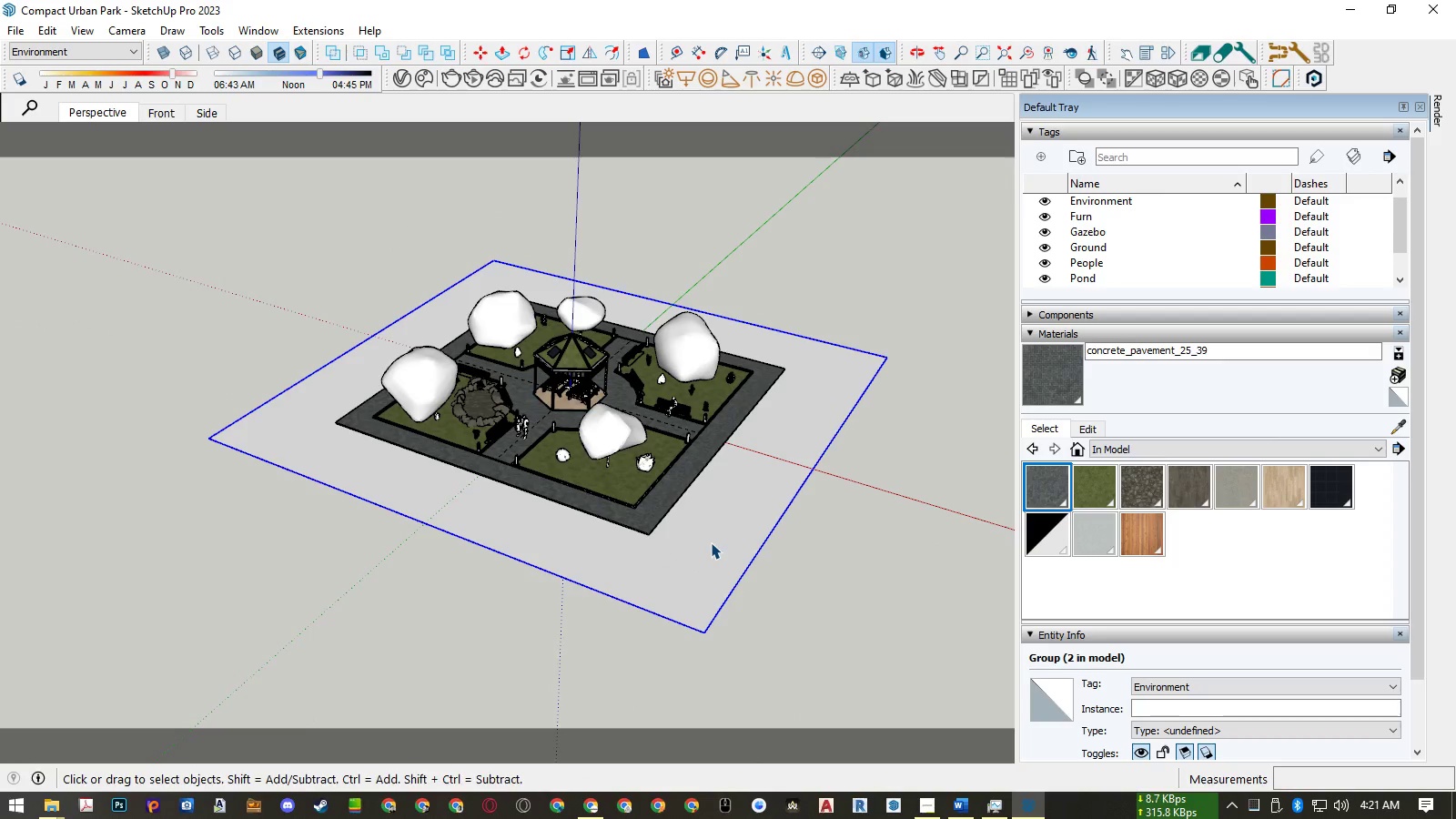 
double_click([711, 542])
 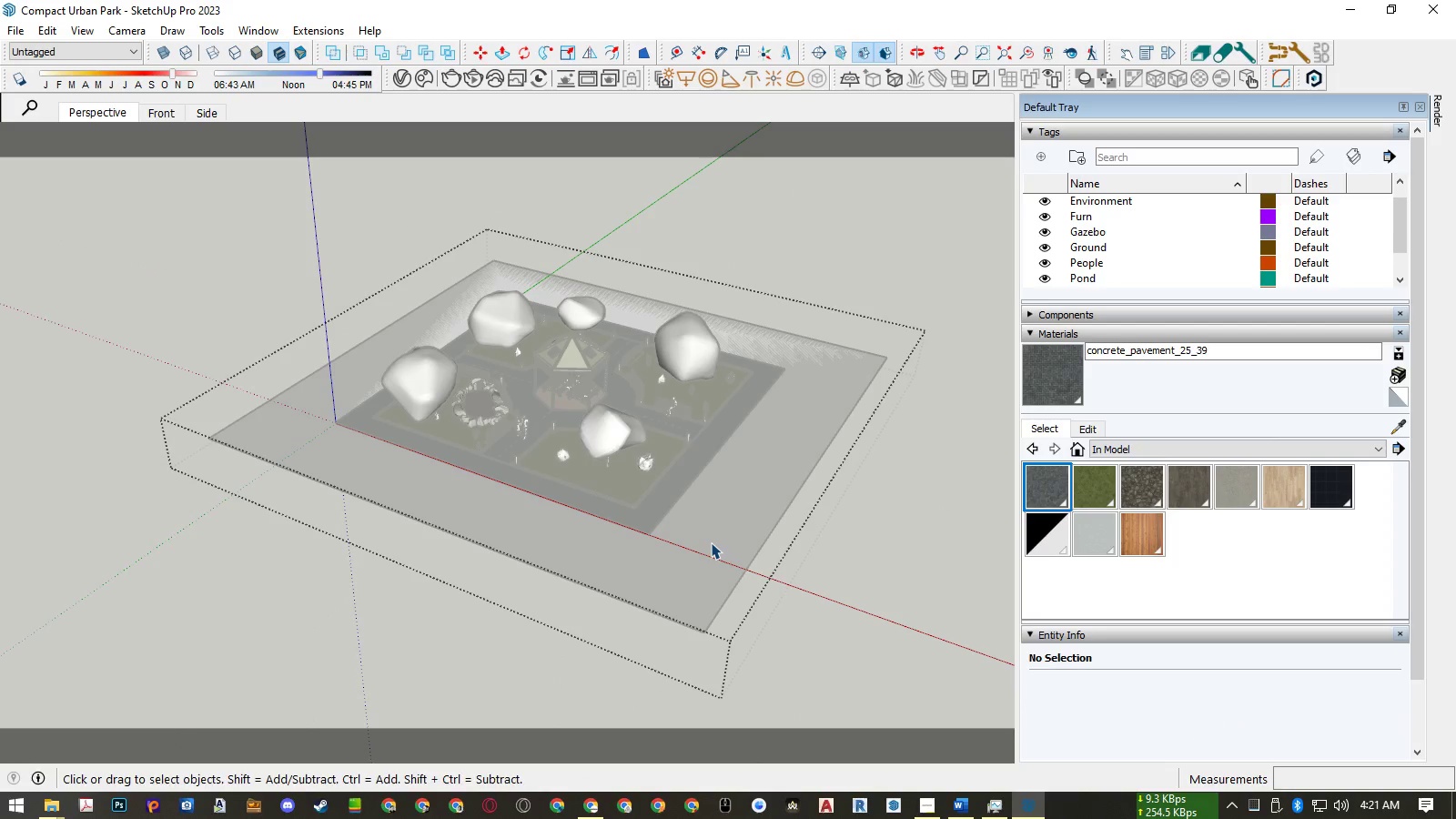 
key(Escape)
 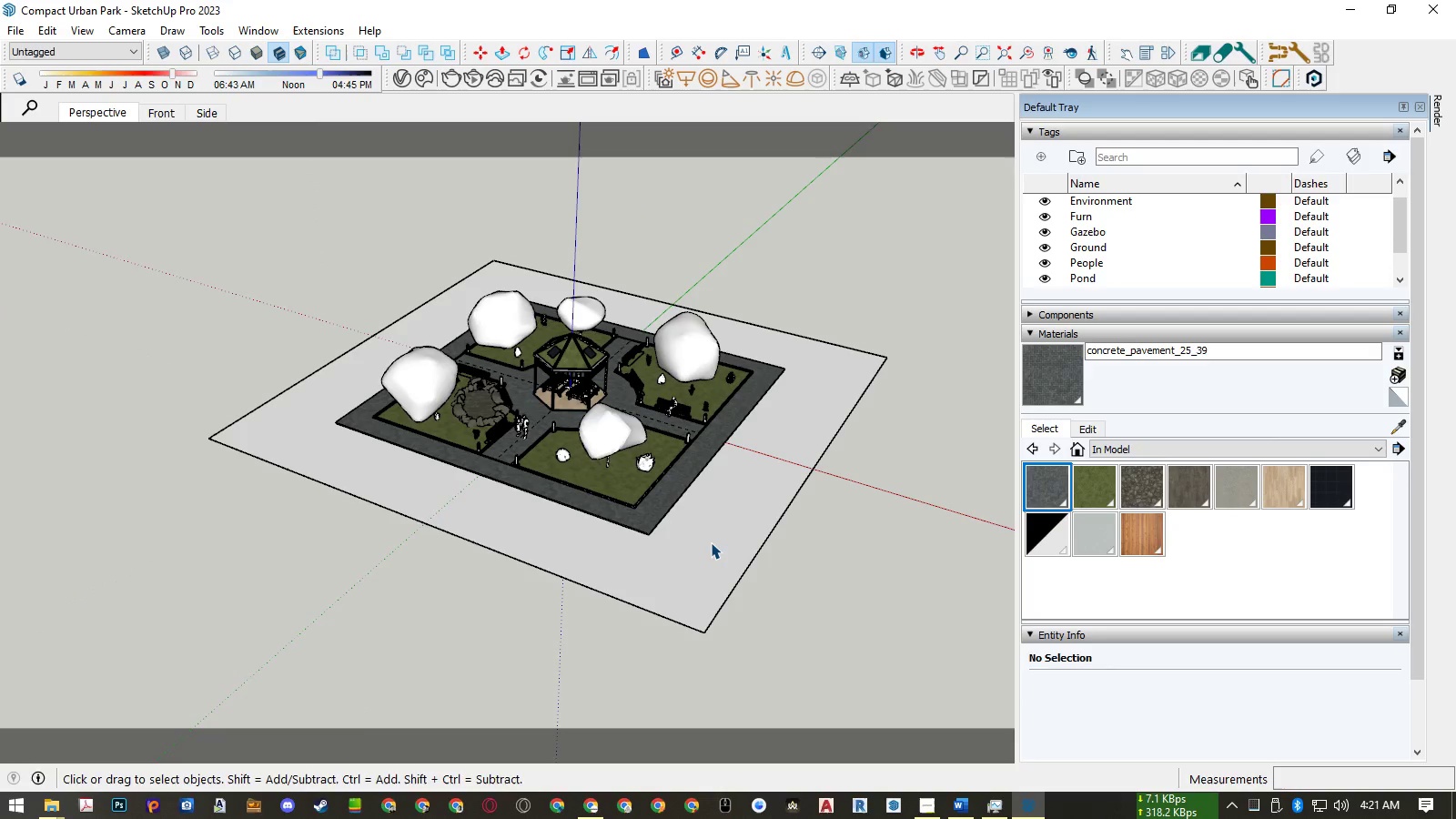 
left_click([711, 542])
 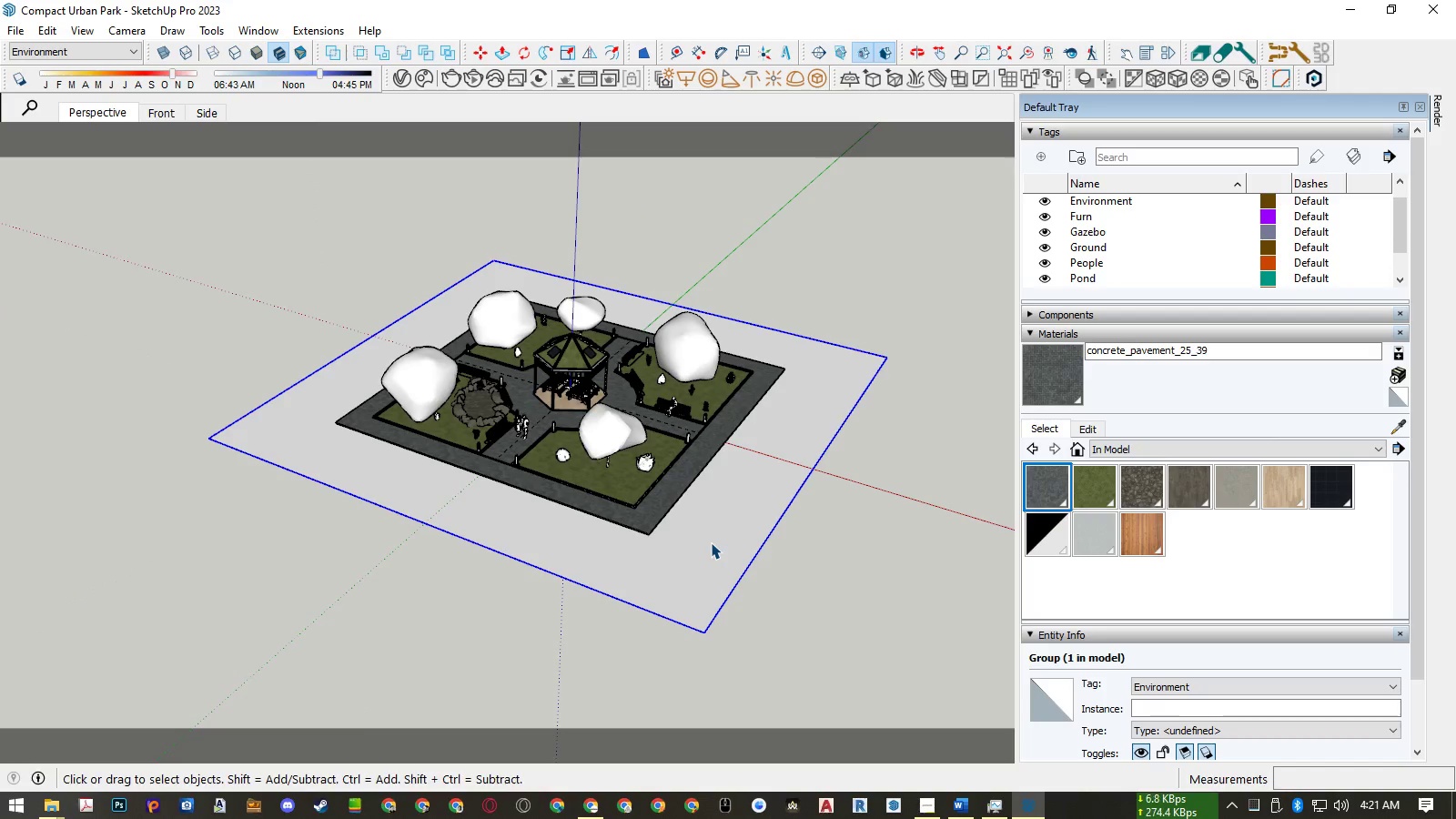 
key(Delete)
 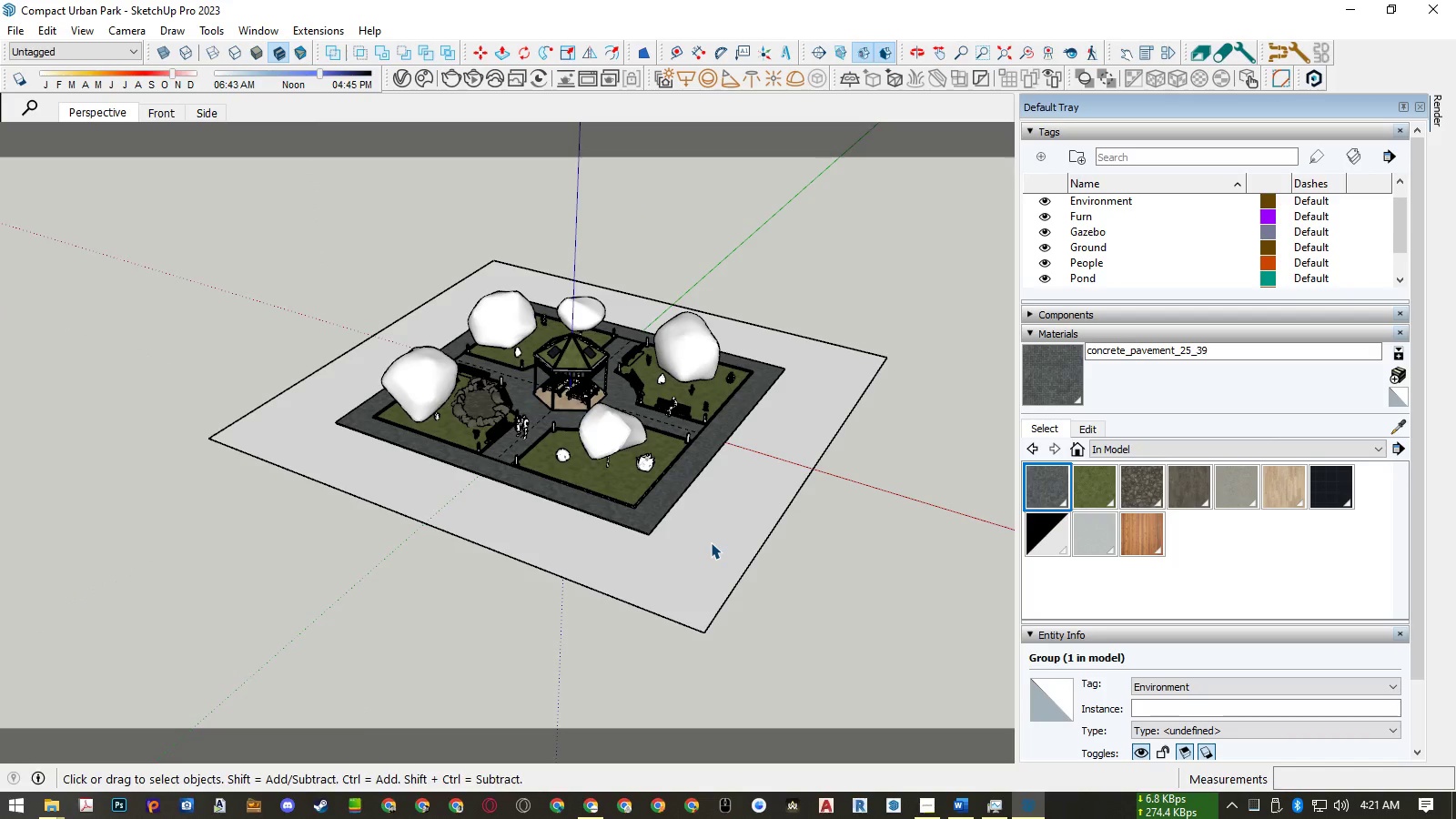 
left_click([711, 542])
 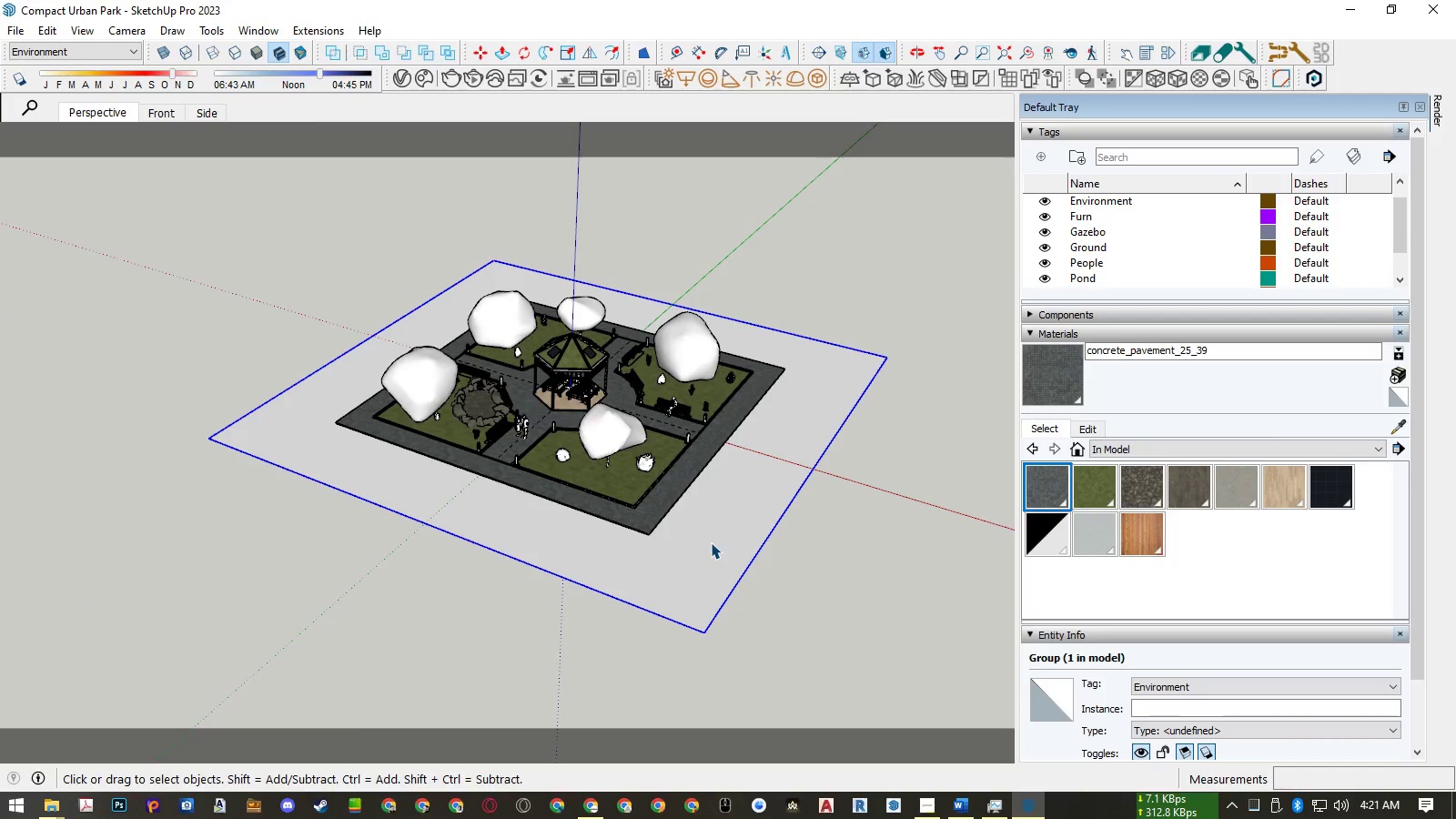 
double_click([711, 542])
 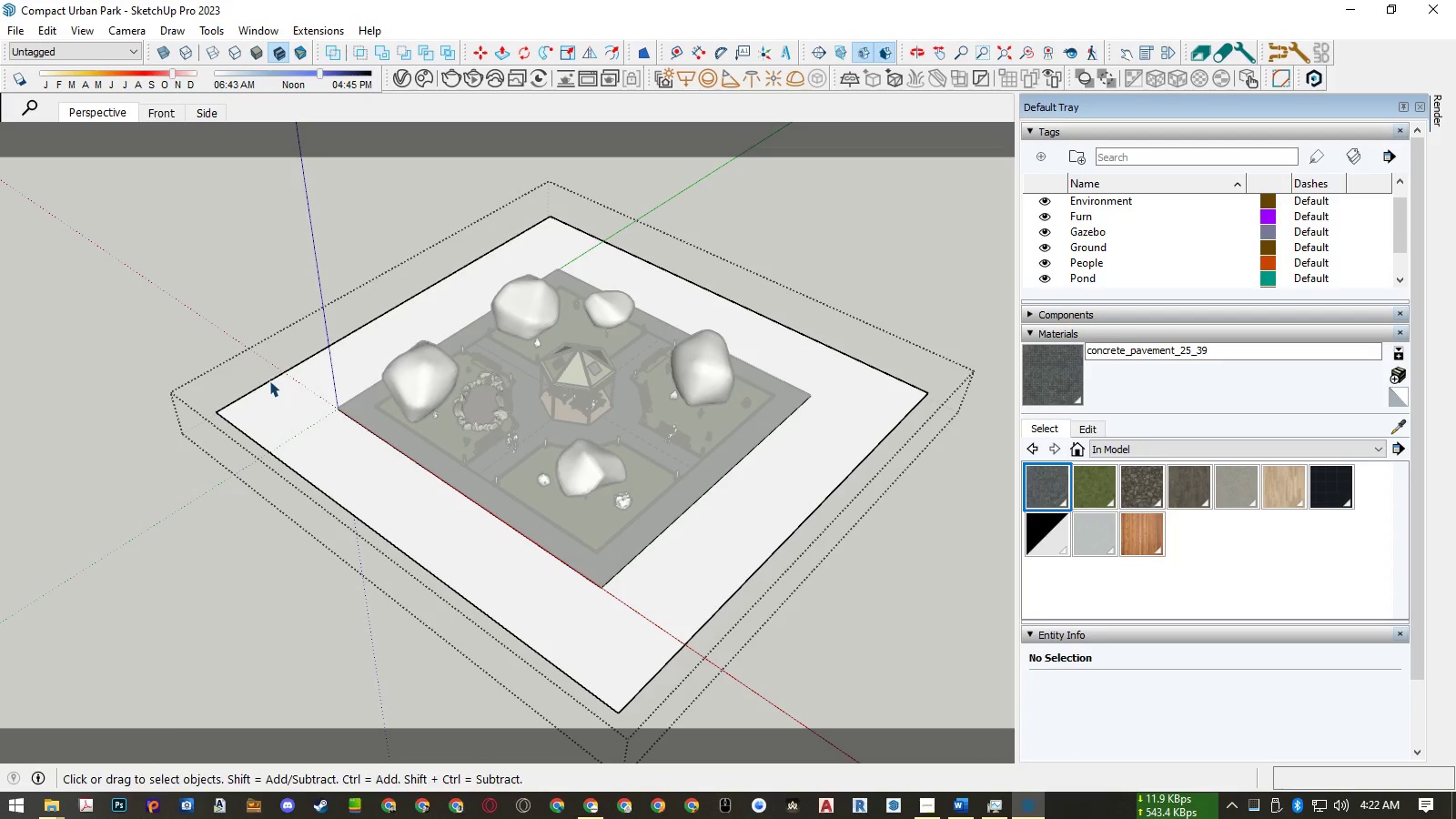 
wait(5.42)
 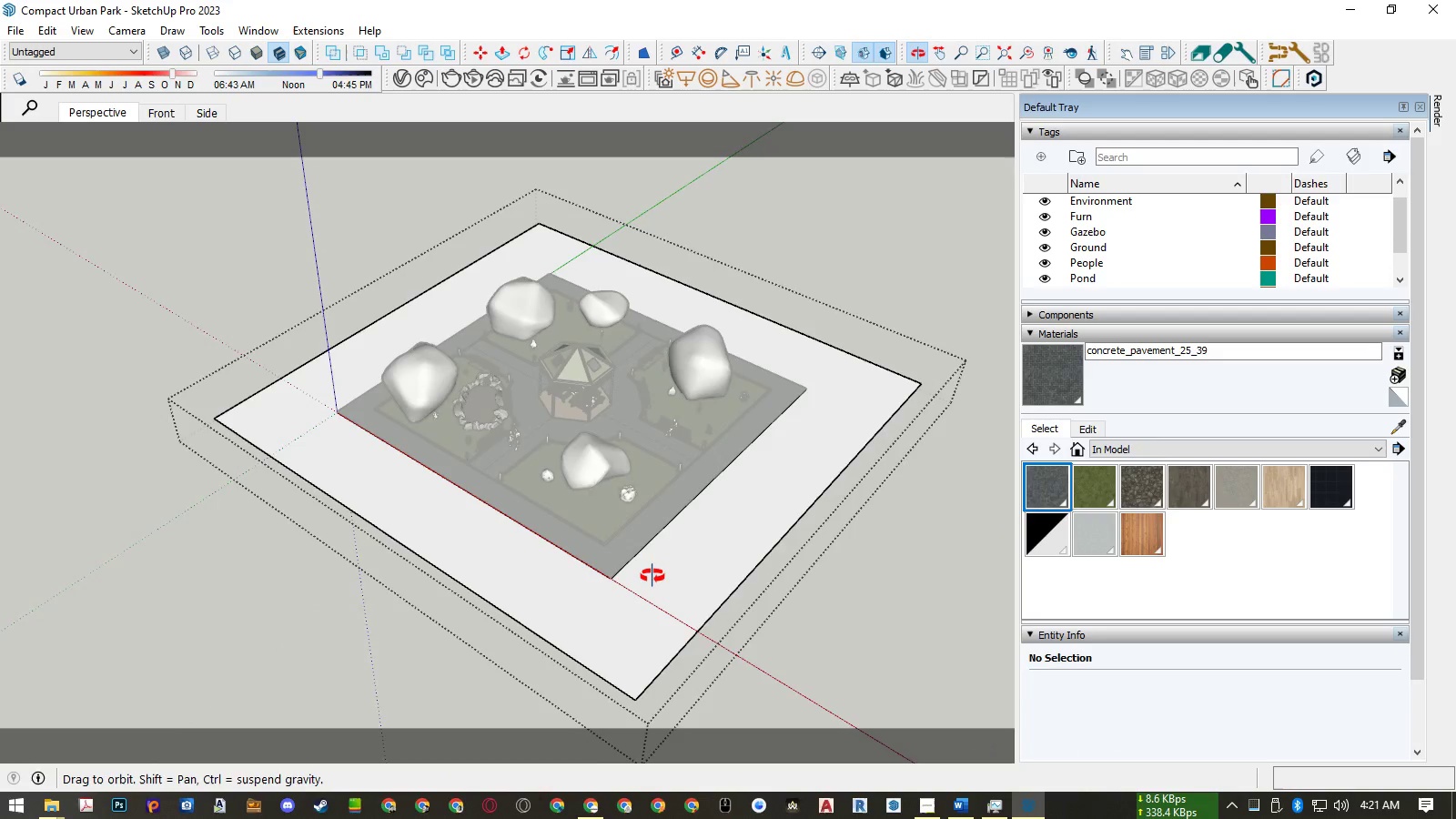 
left_click([273, 376])
 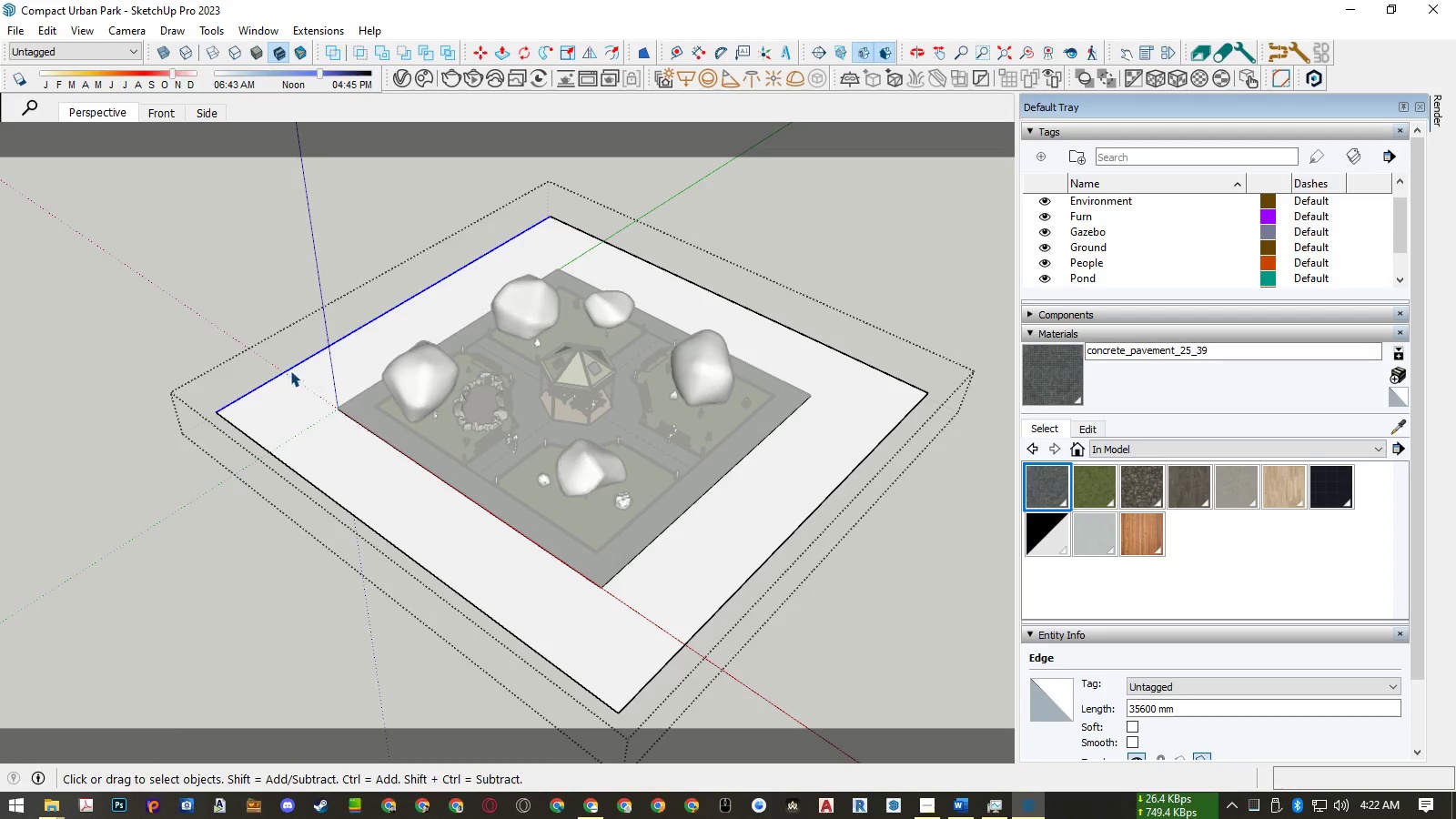 
key(M)
 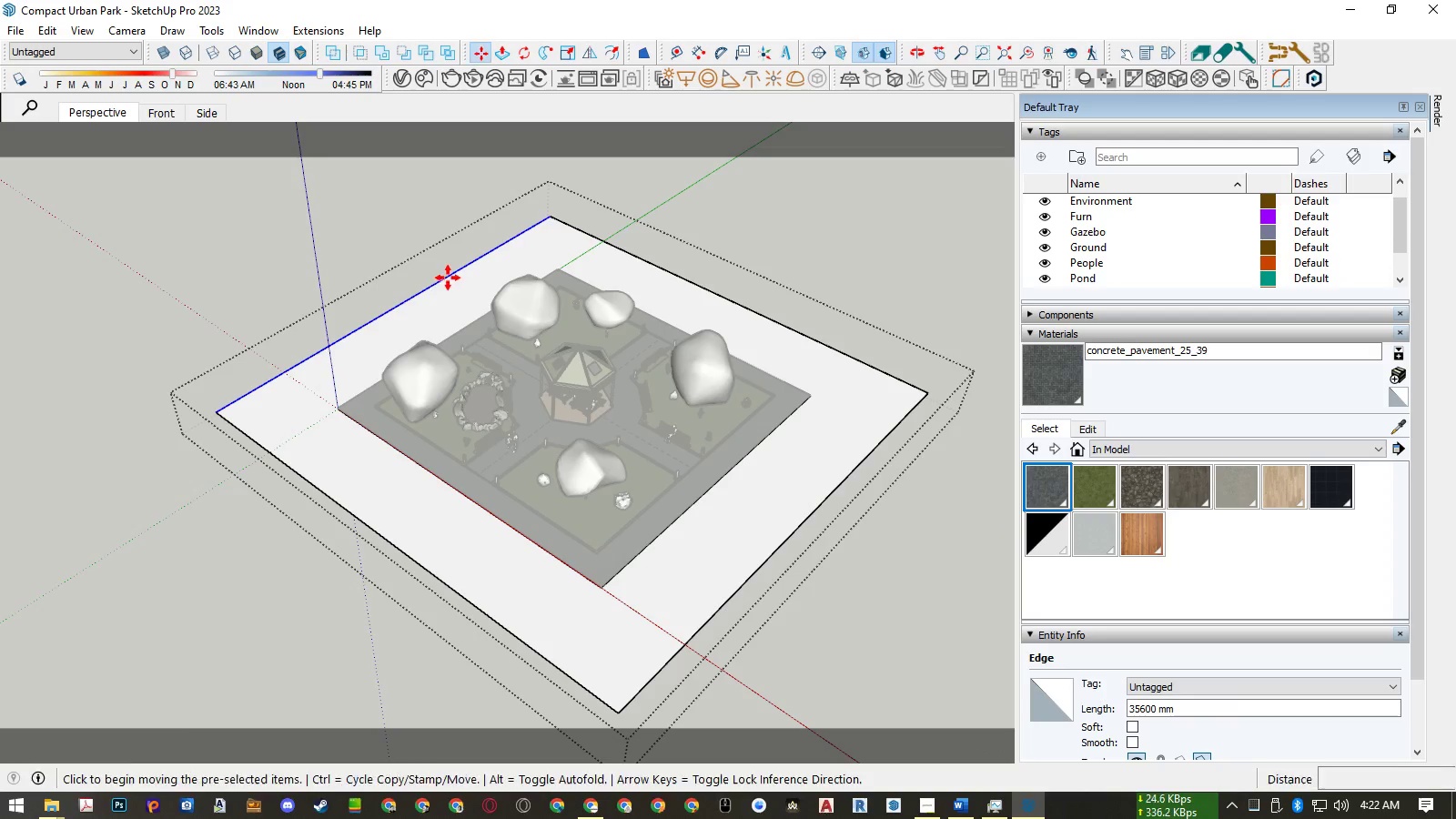 
key(Control+ControlLeft)
 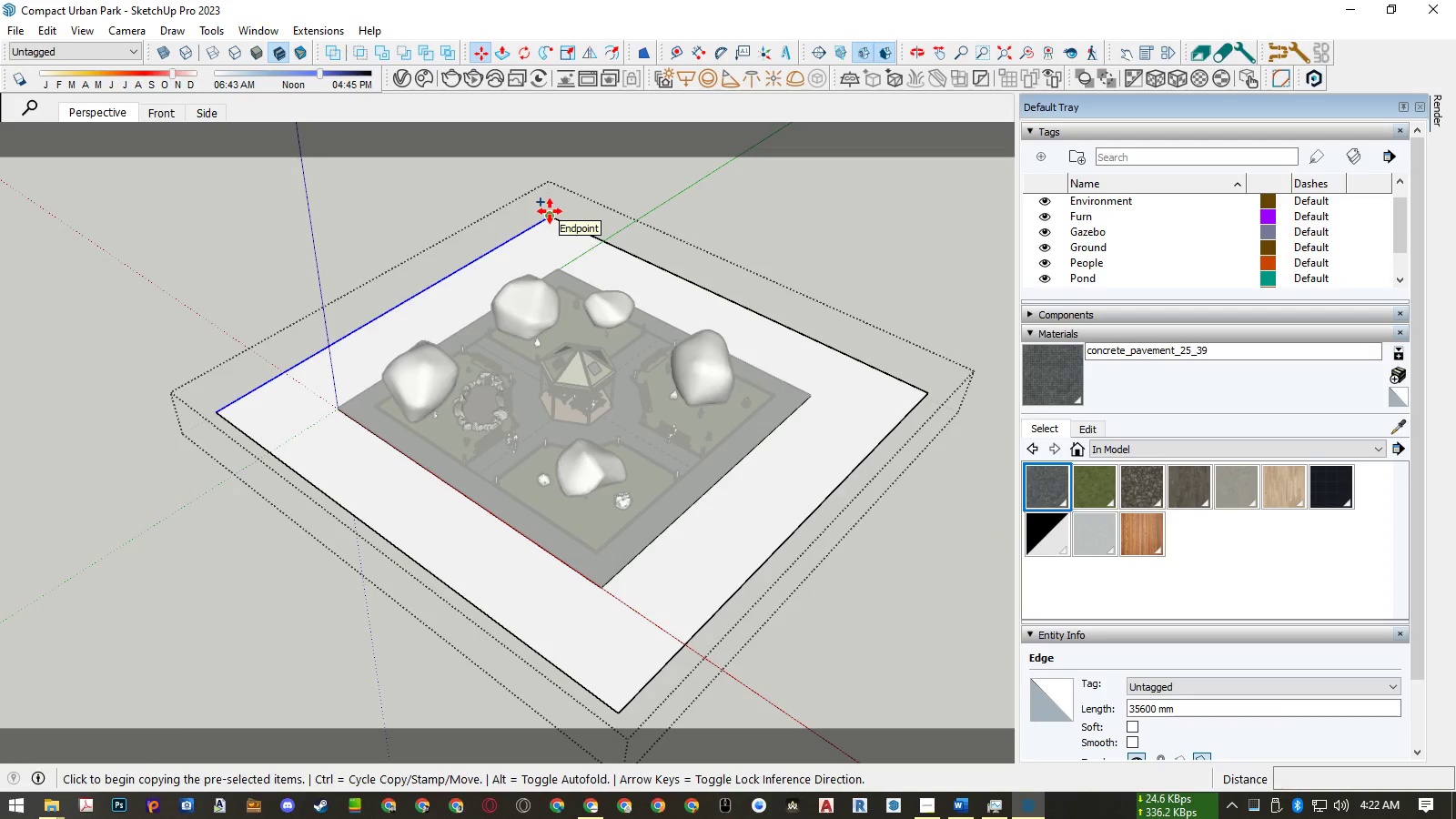 
left_click([550, 211])
 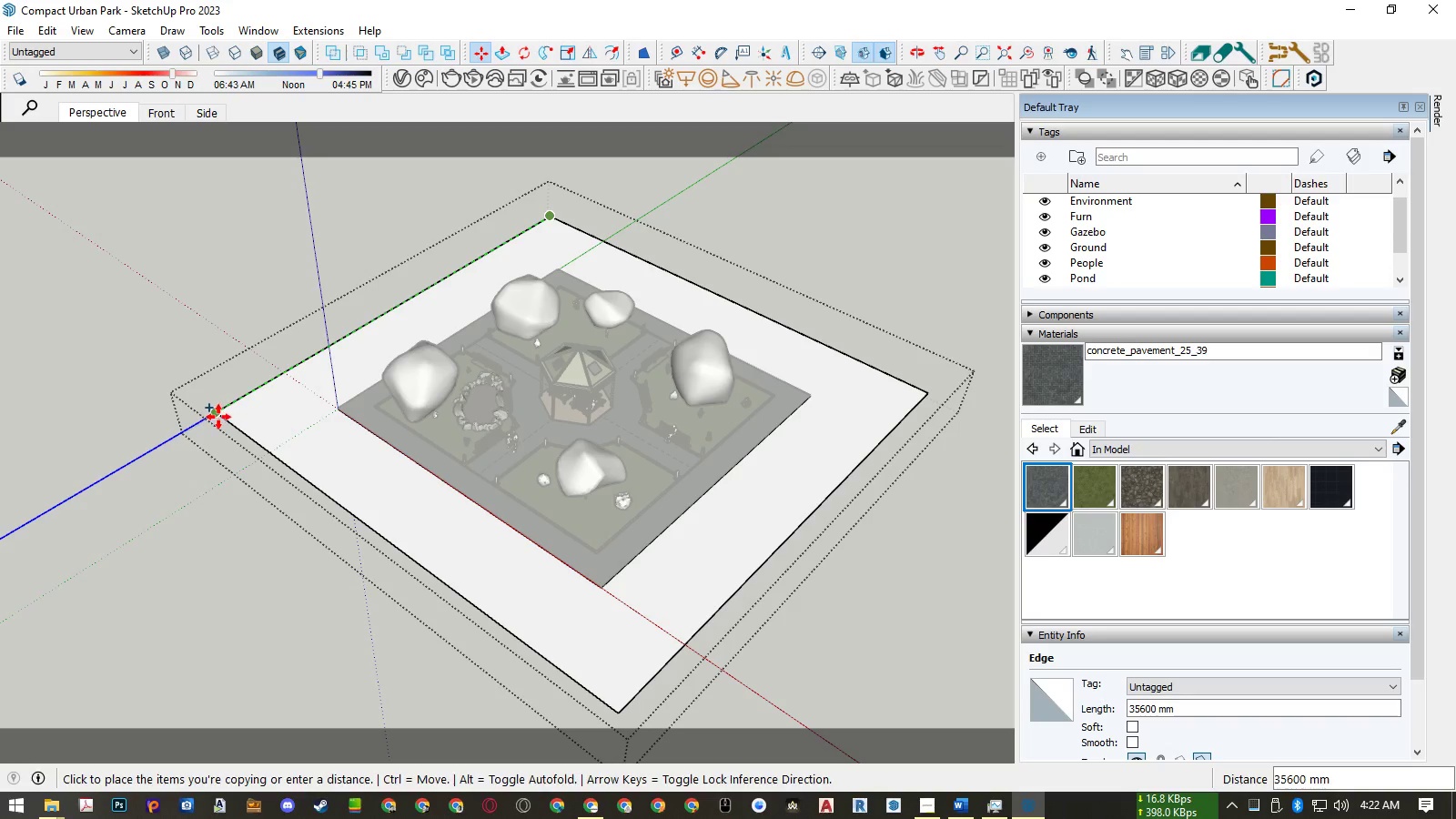 
left_click([218, 417])
 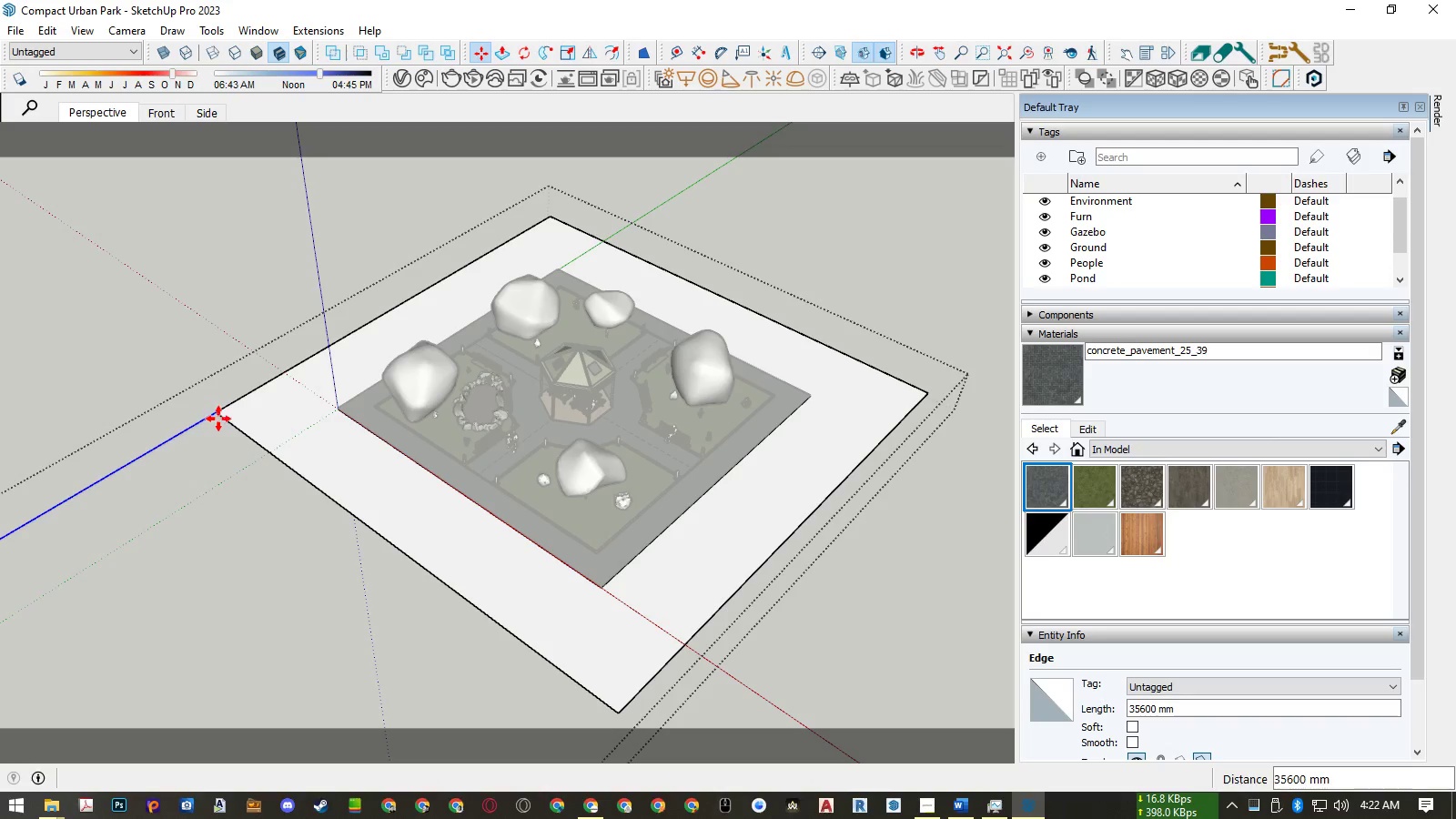 
key(Space)
 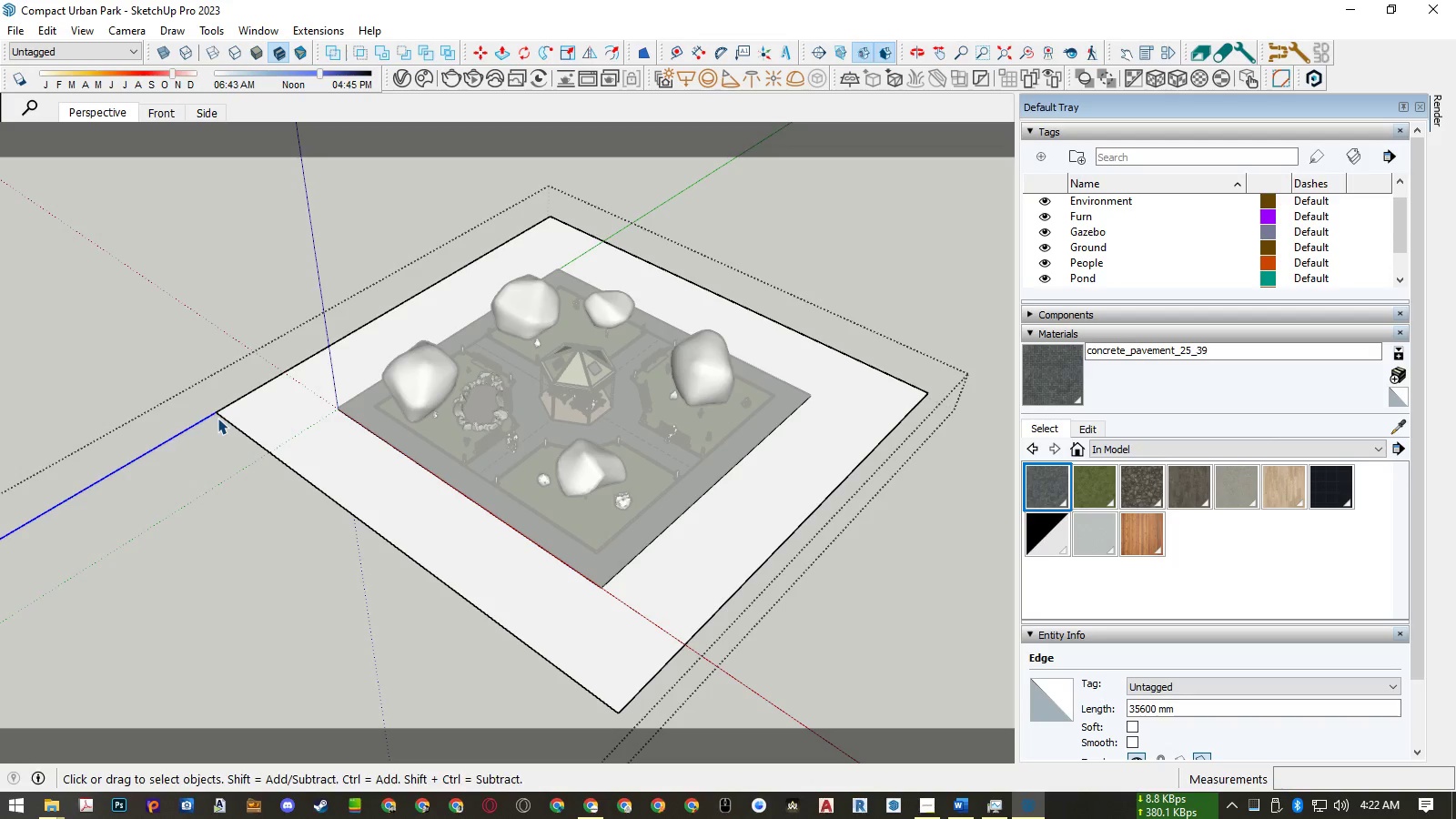 
key(M)
 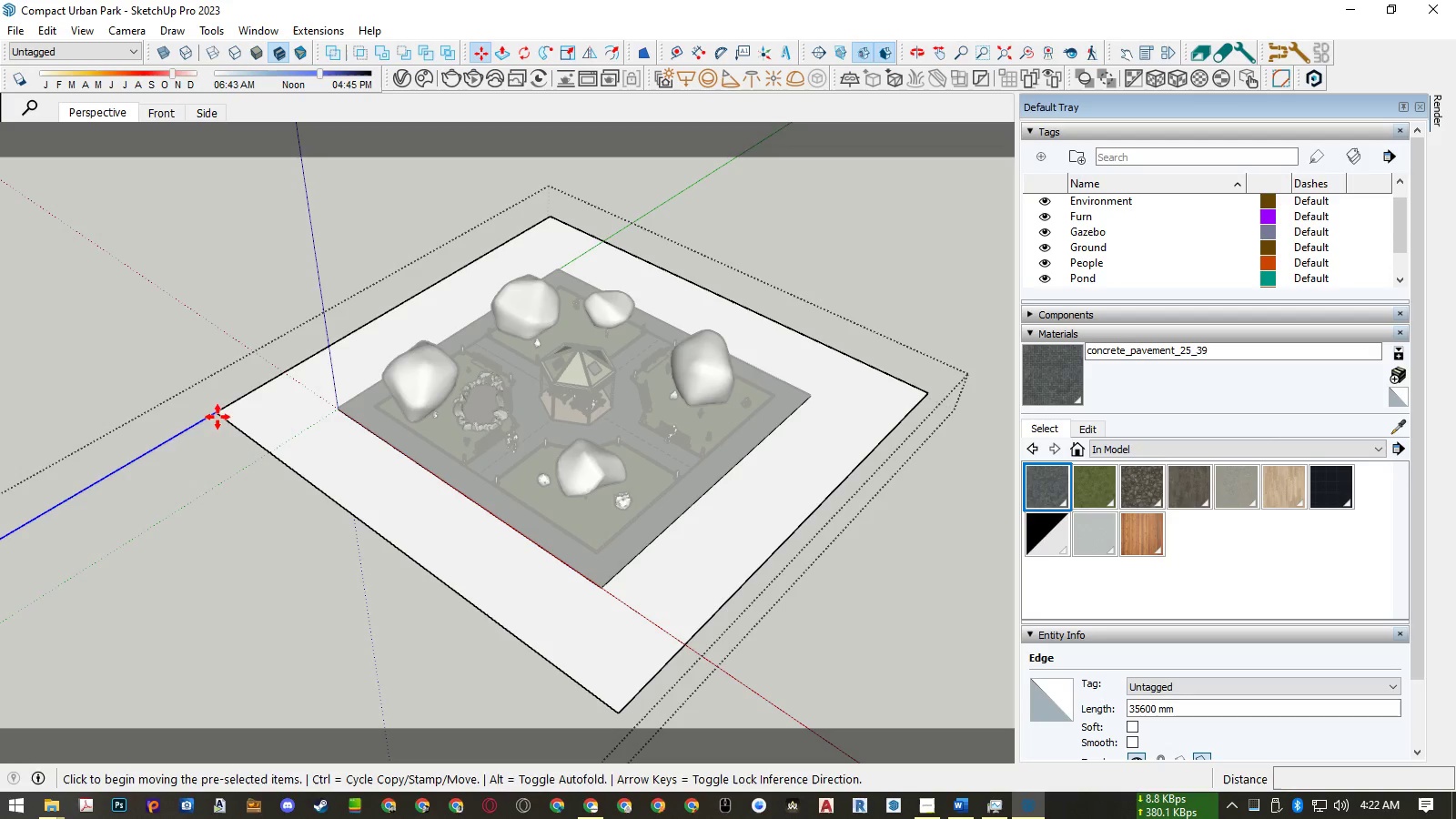 
key(Control+ControlLeft)
 